 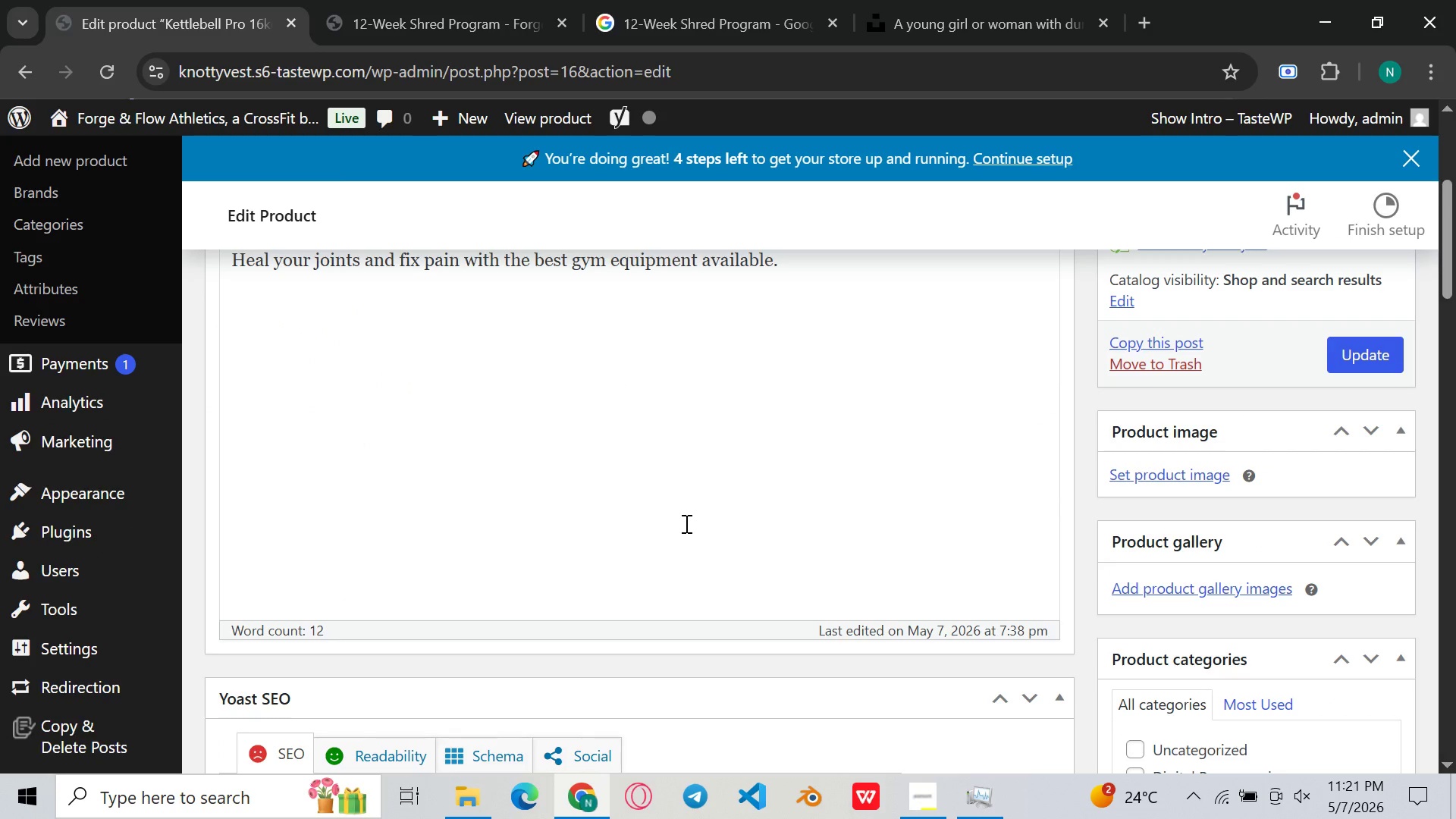 
scroll: coordinate [684, 494], scroll_direction: up, amount: 2.0
 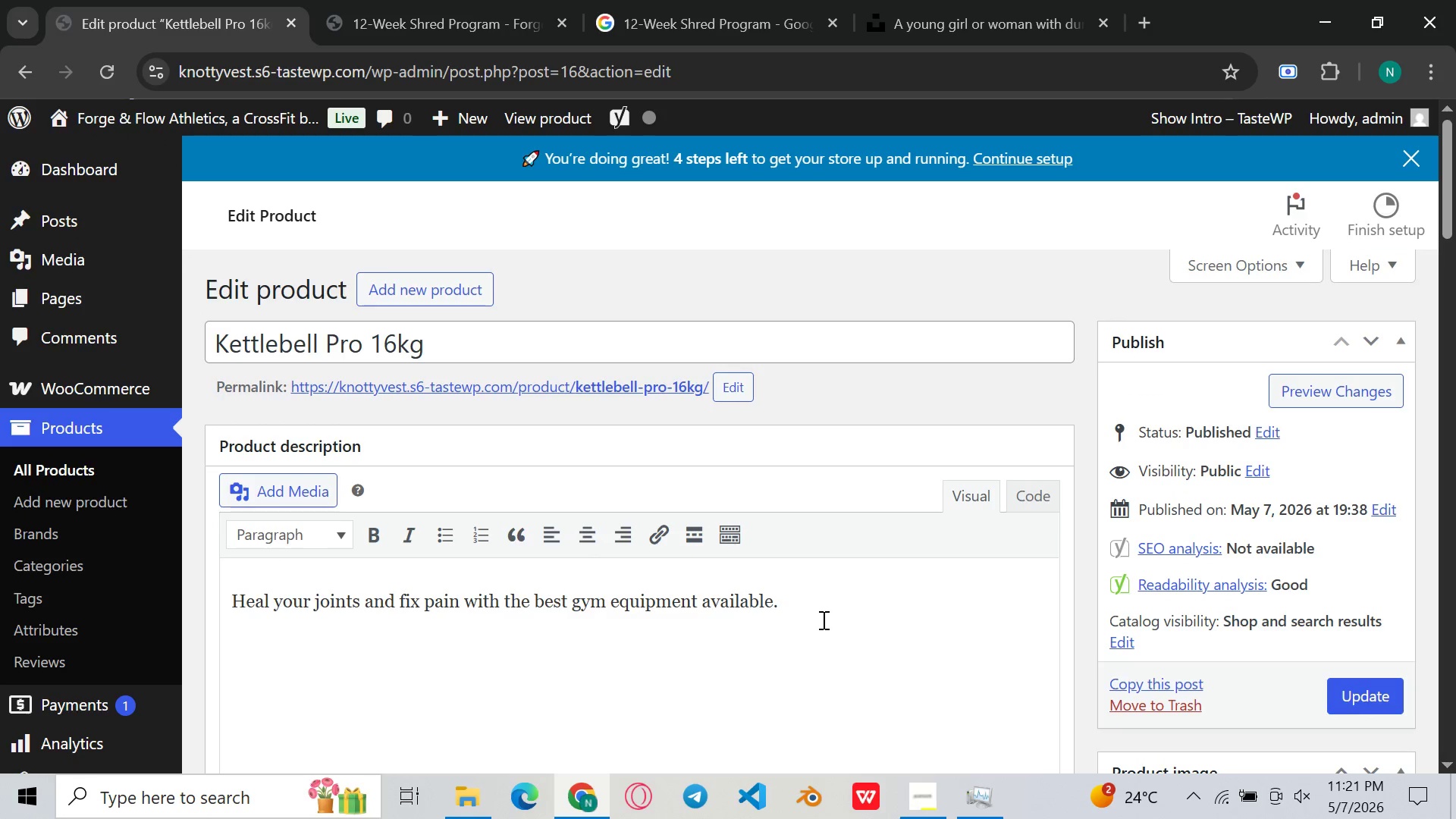 
left_click_drag(start_coordinate=[823, 603], to_coordinate=[226, 638])
 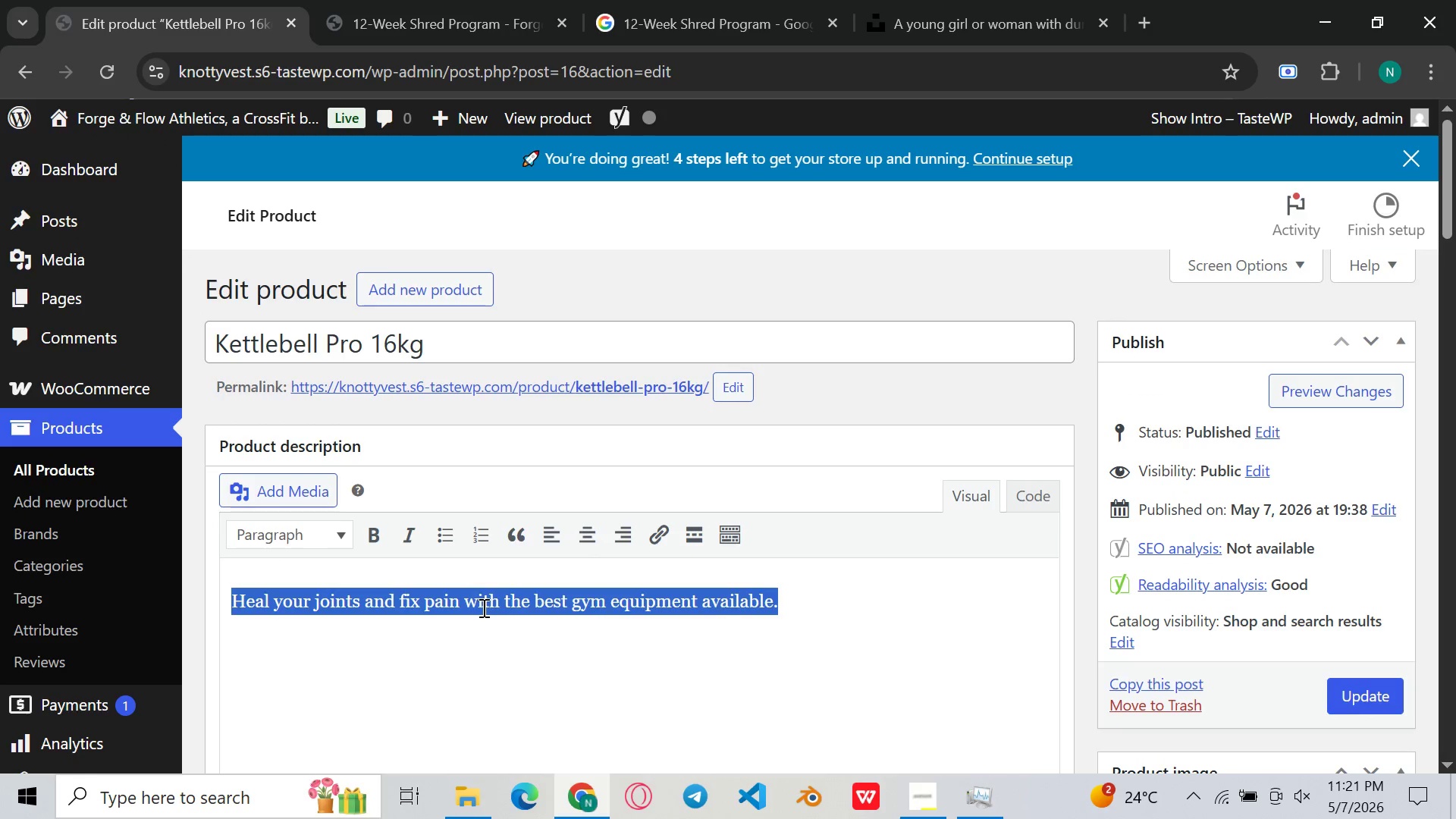 
key(Control+X)
 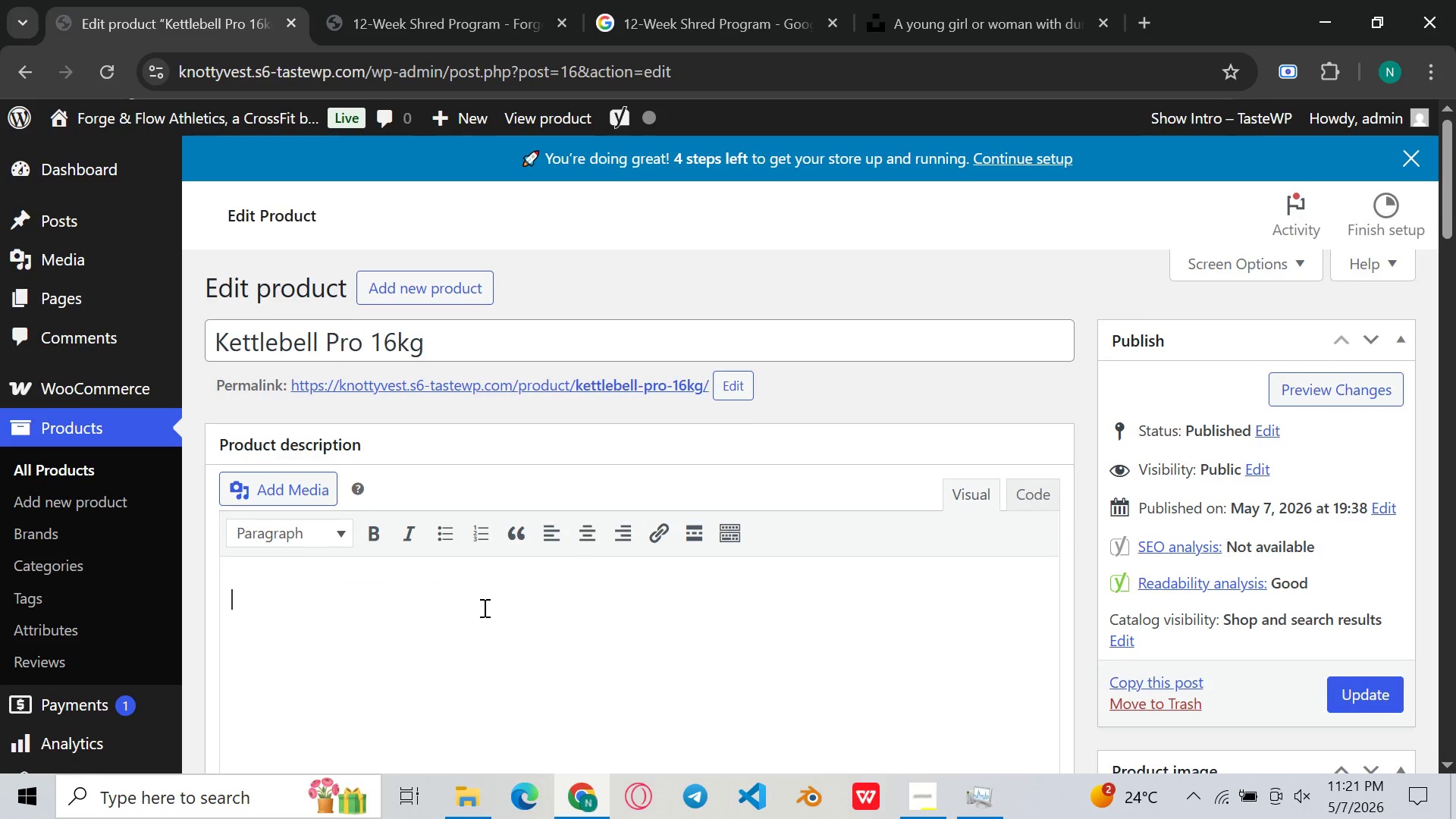 
scroll: coordinate [483, 607], scroll_direction: down, amount: 25.0
 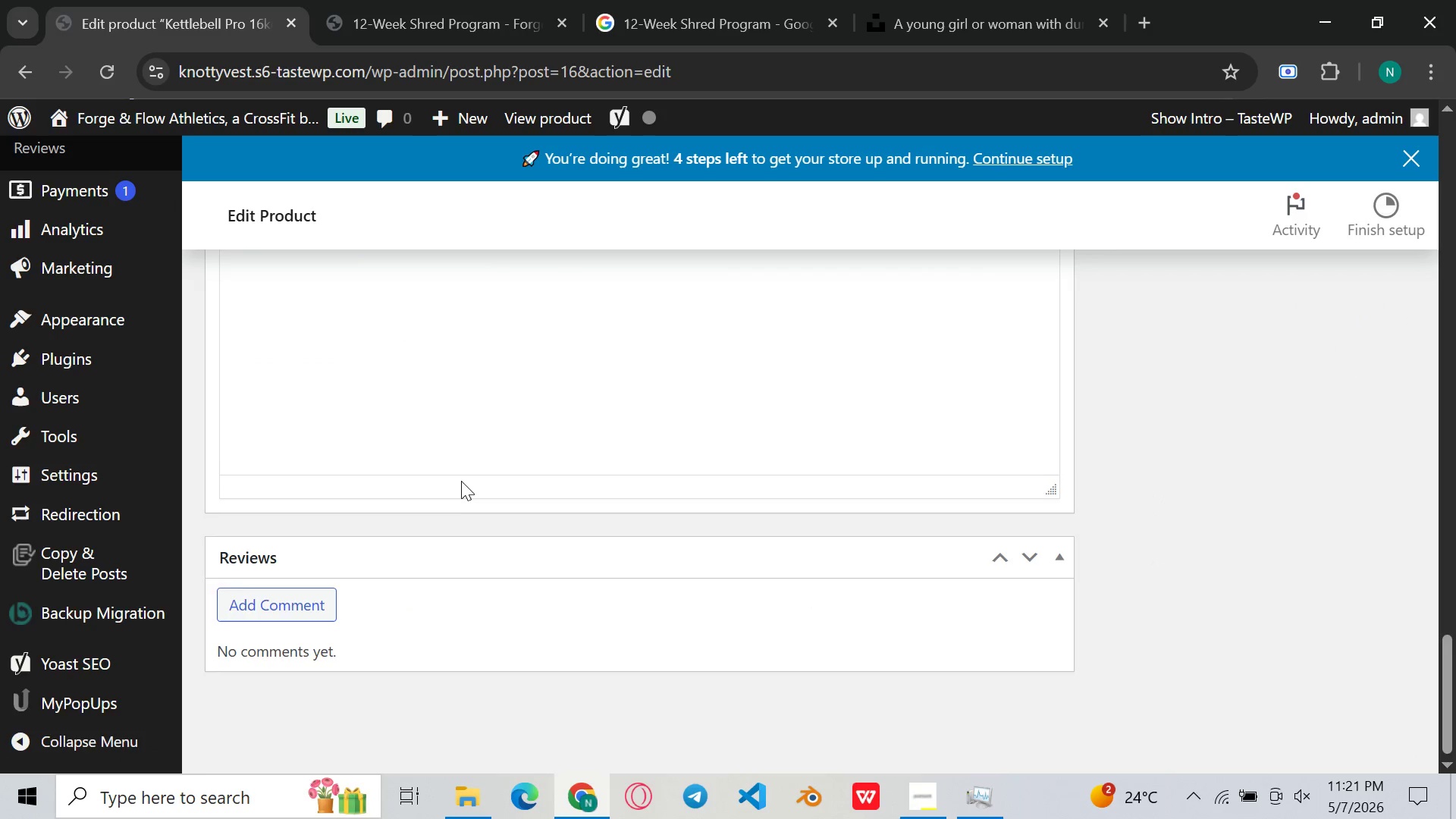 
scroll: coordinate [461, 480], scroll_direction: up, amount: 2.0
 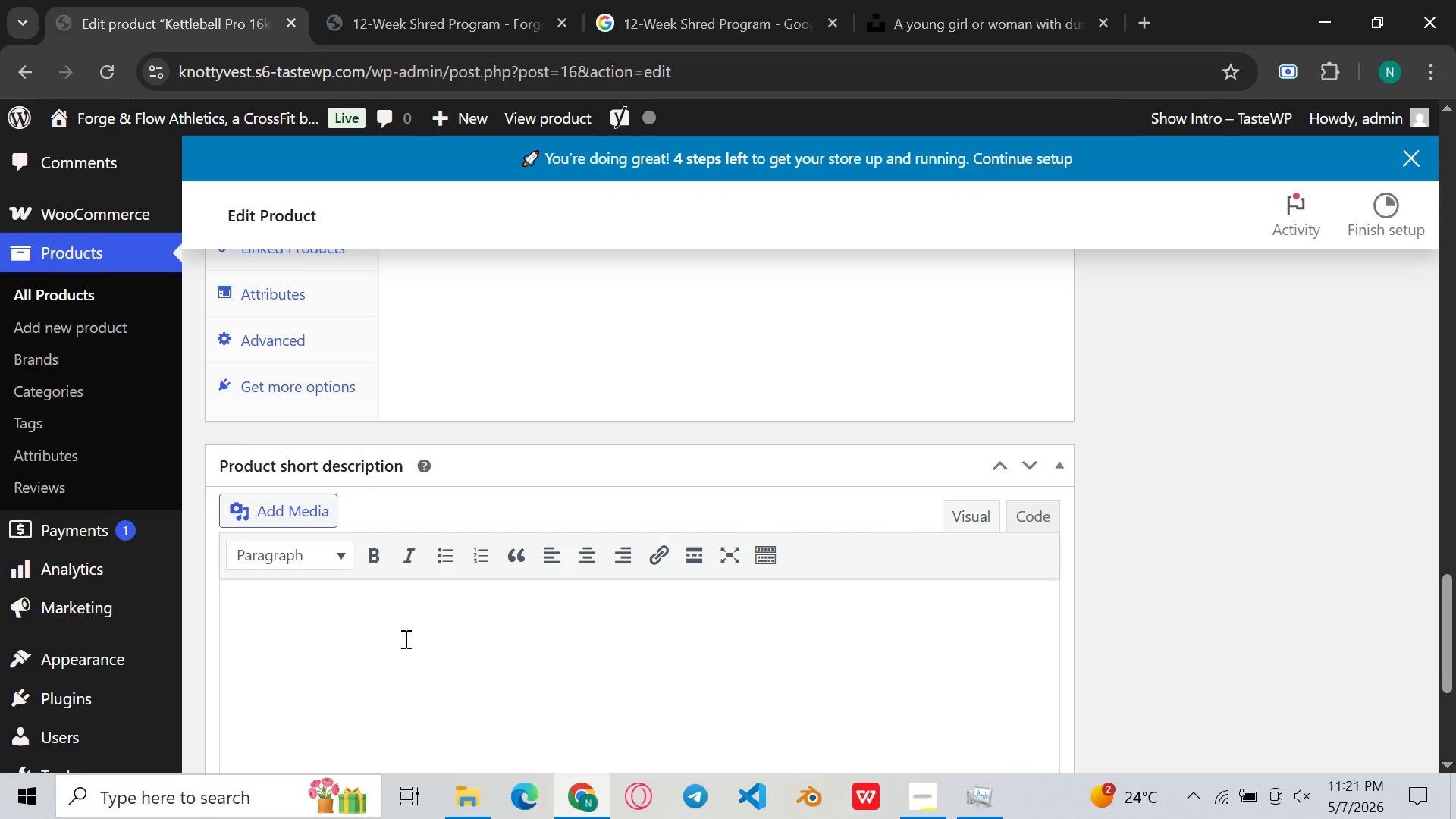 
left_click([405, 639])
 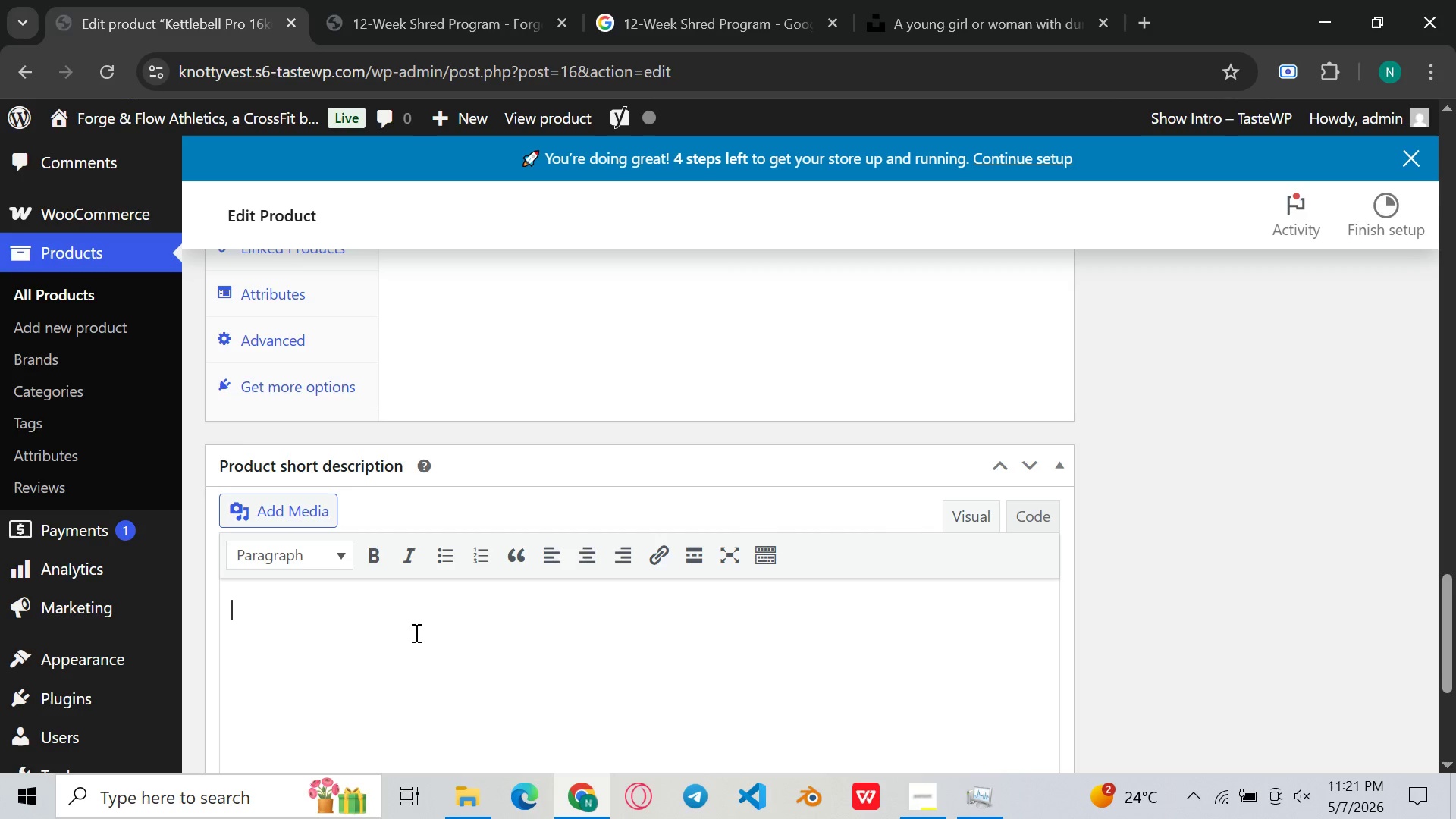 
key(Control+V)
 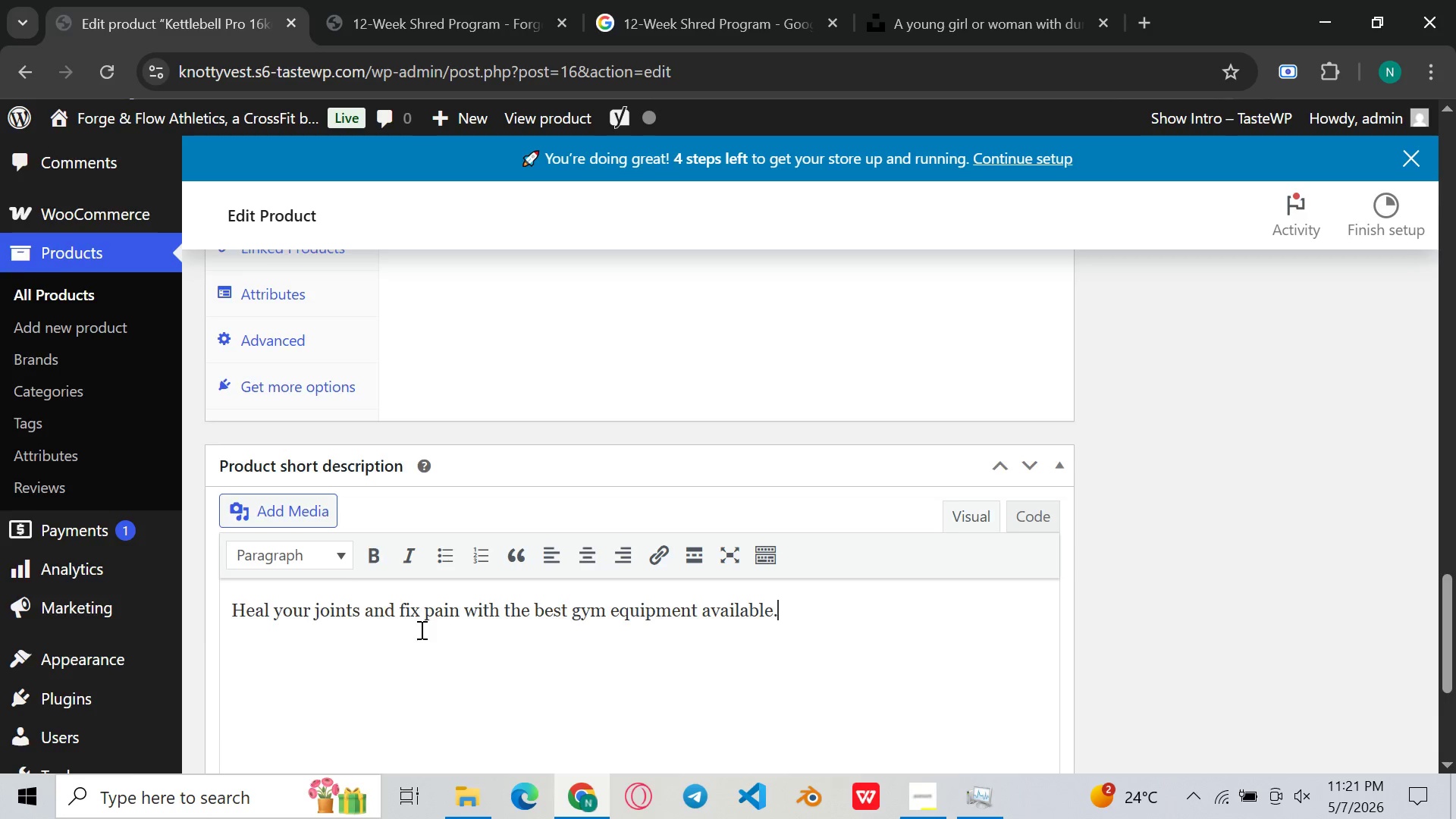 
scroll: coordinate [415, 544], scroll_direction: up, amount: 23.0
 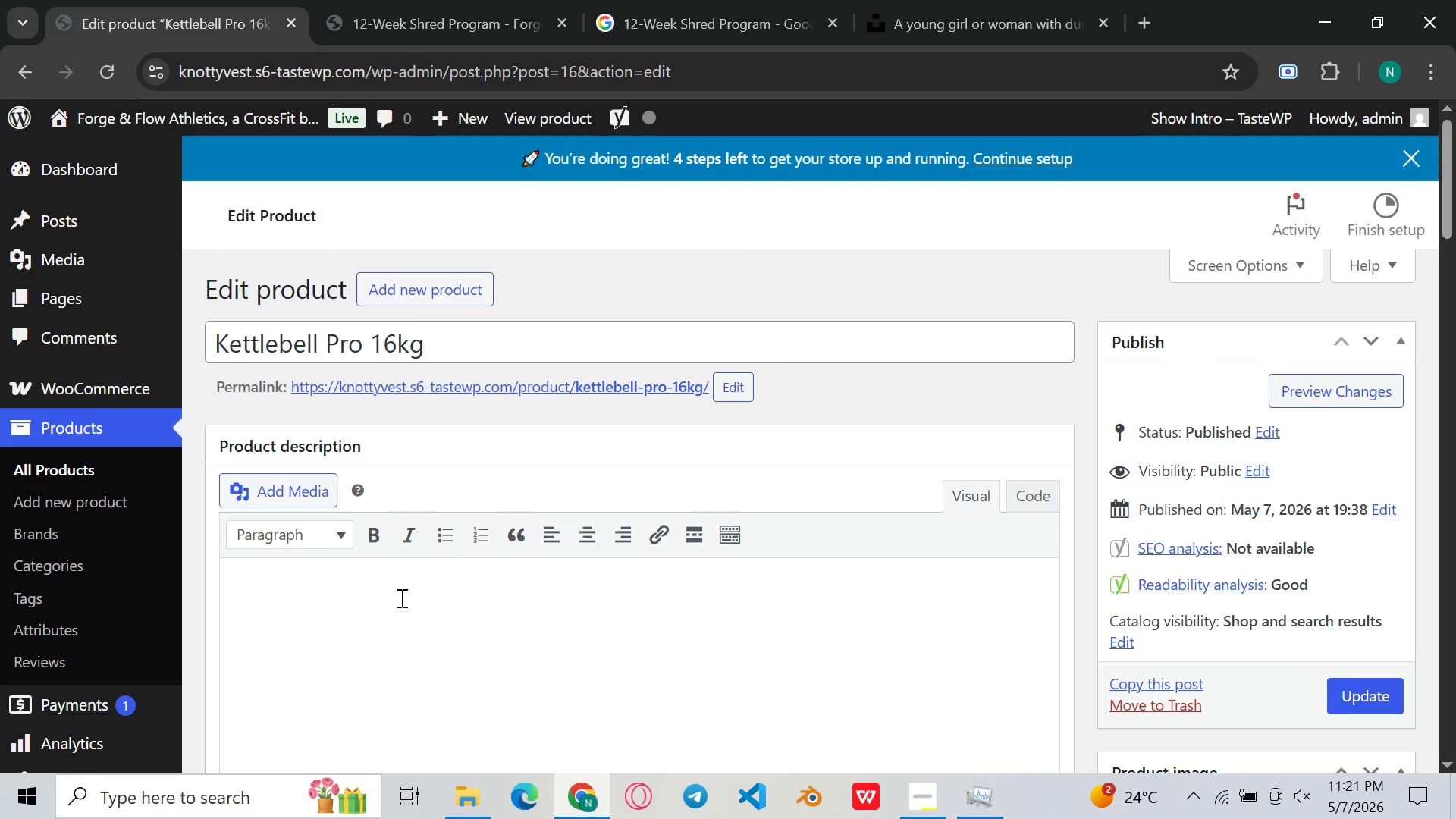 
left_click([401, 603])
 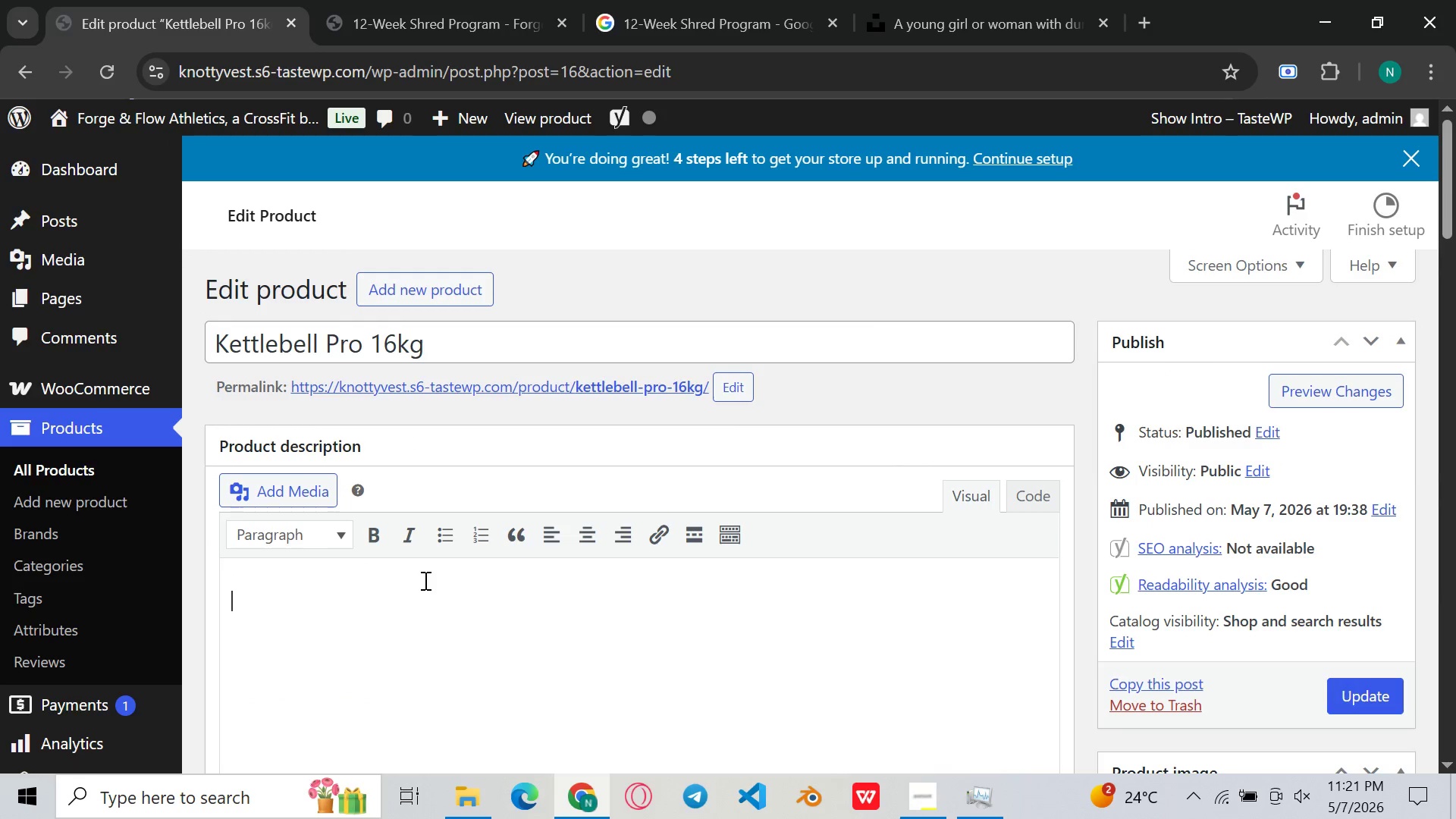 
wait(5.78)
 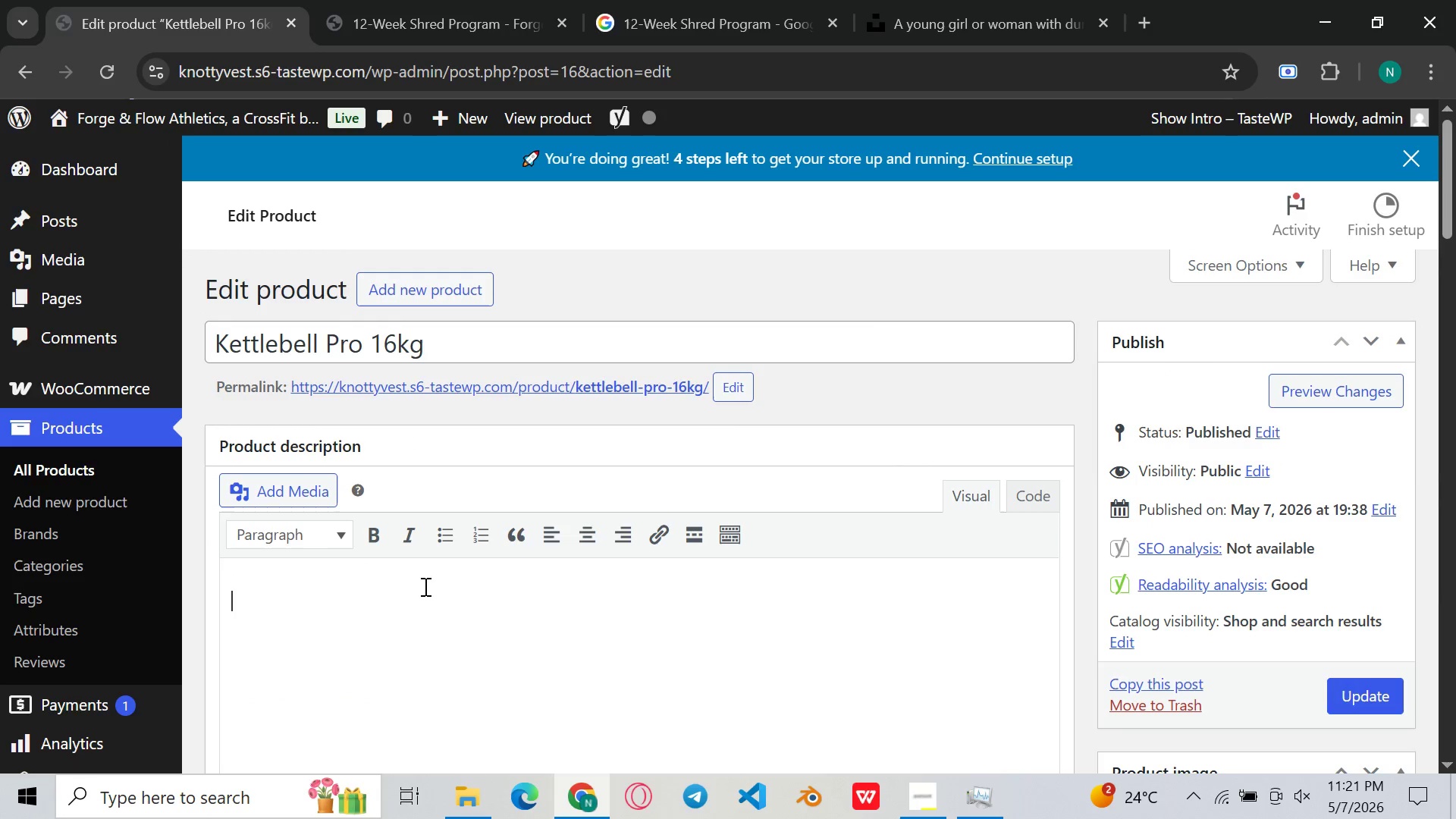 
type(The kettle )
 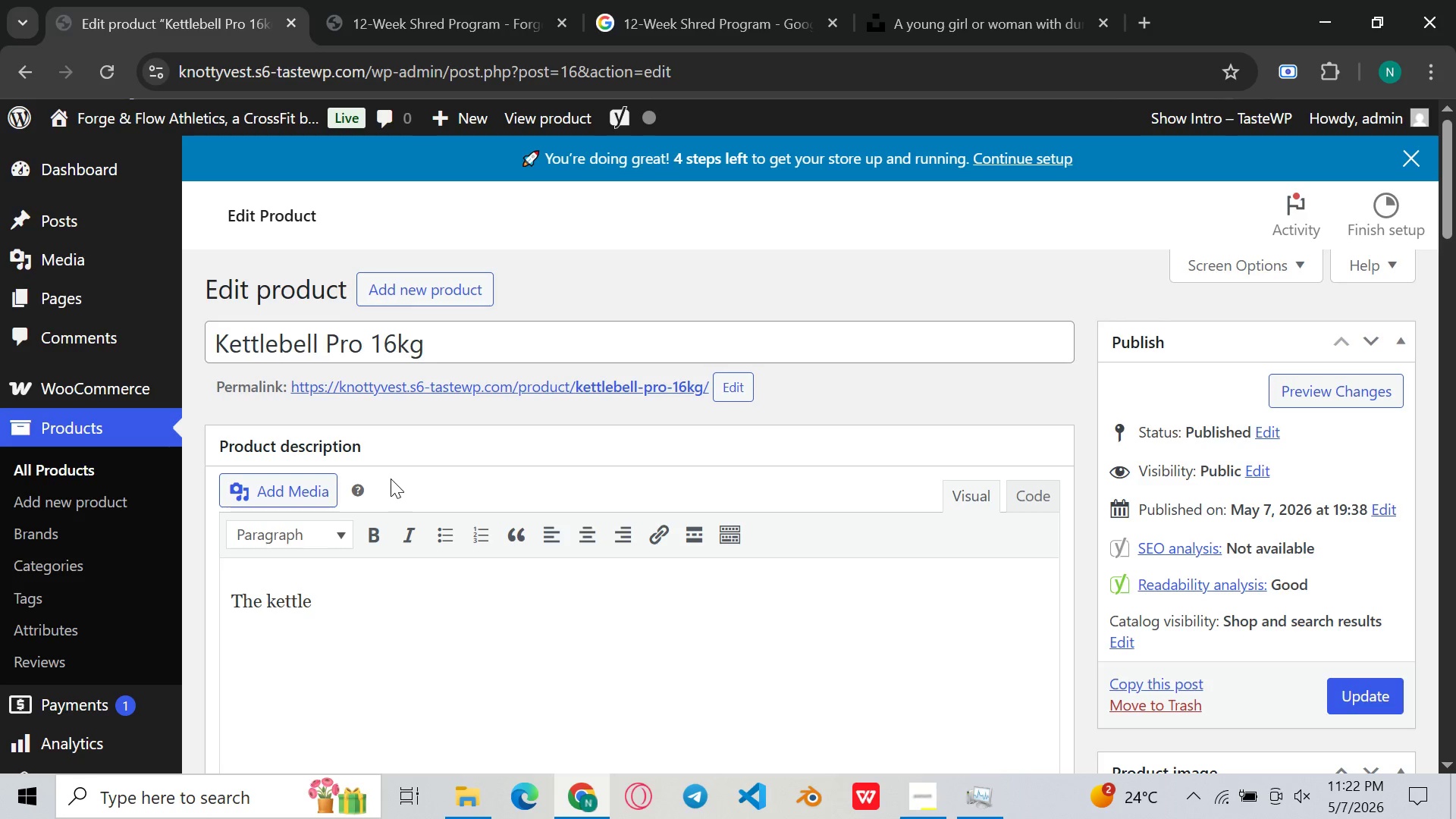 
key(Backspace)
type(bell pro 16kg is apre)
key(Backspace)
key(Backspace)
key(Backspace)
type( premium peice of )
 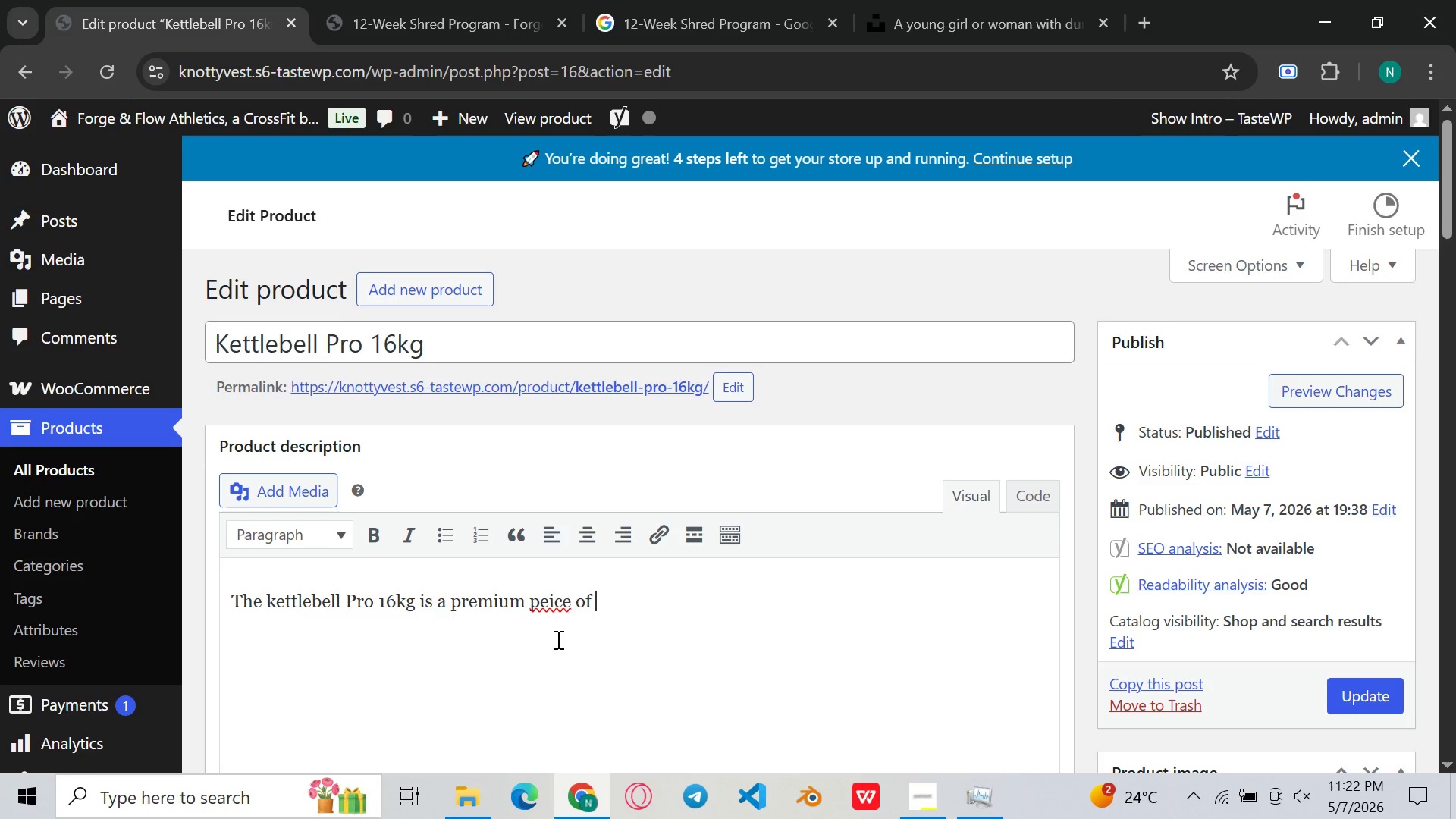 
left_click([557, 606])
 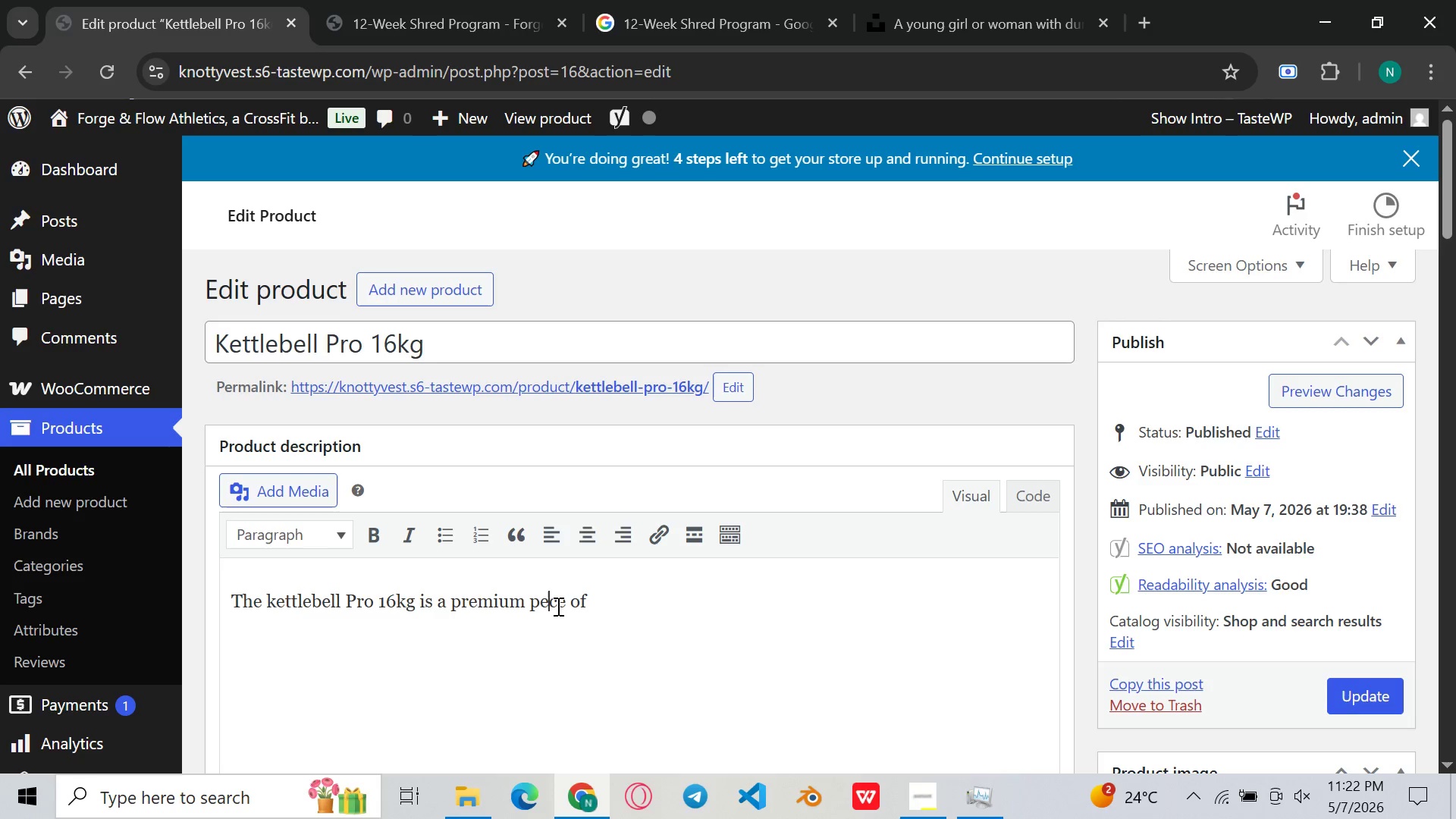 
key(Backspace)
key(Backspace)
type(ie)
 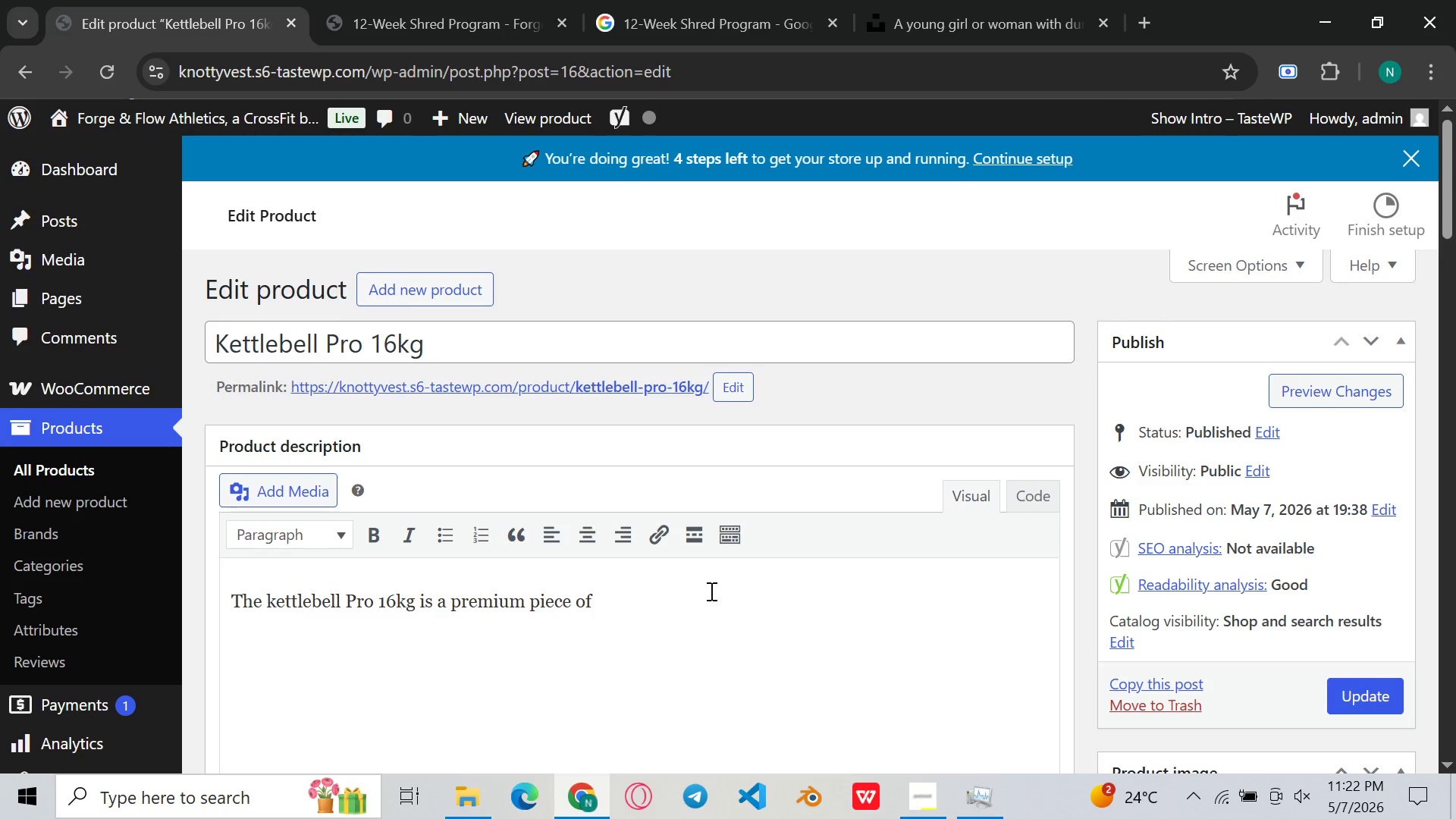 
left_click([697, 601])
 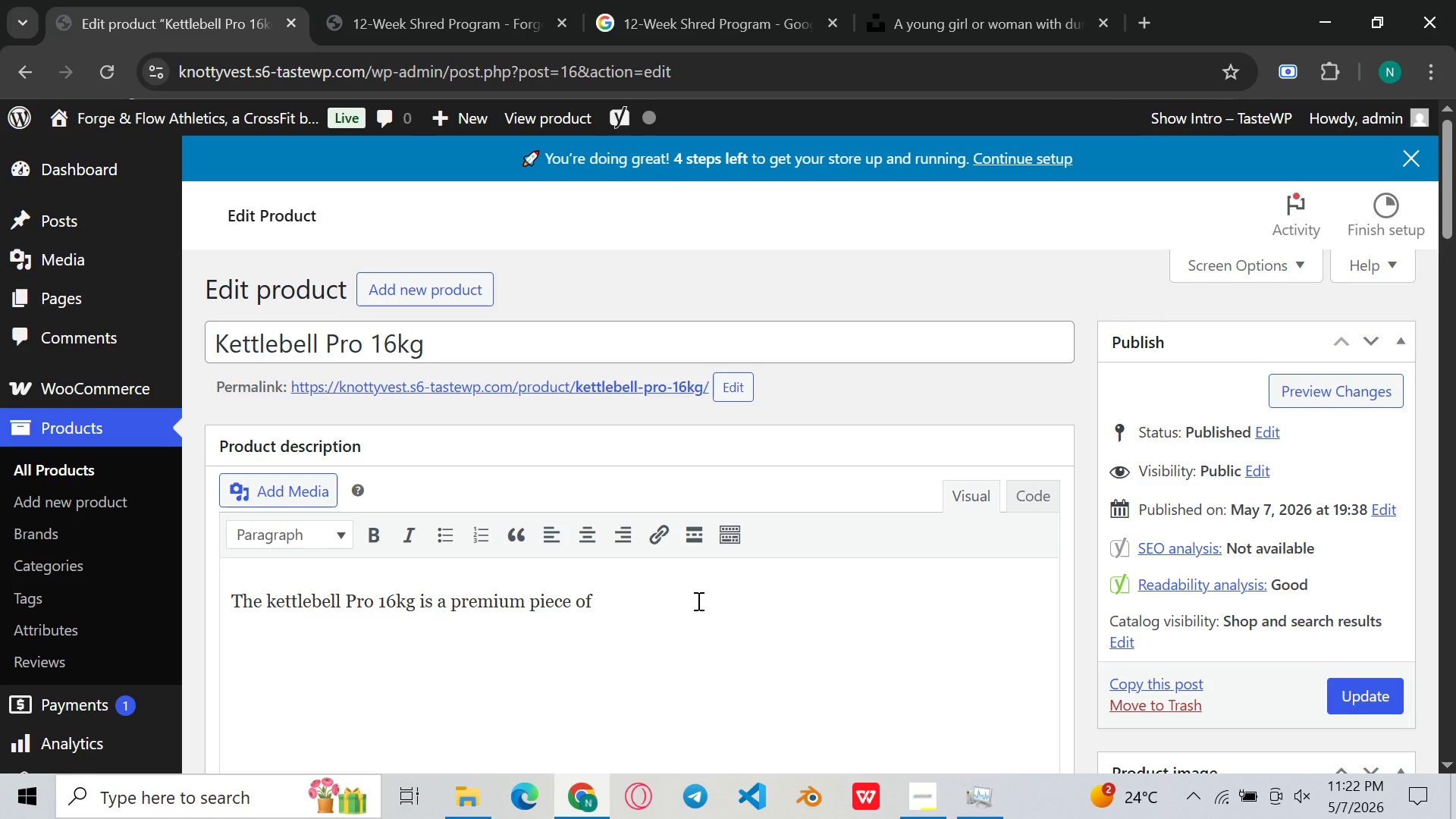 
type(firness equipment)
 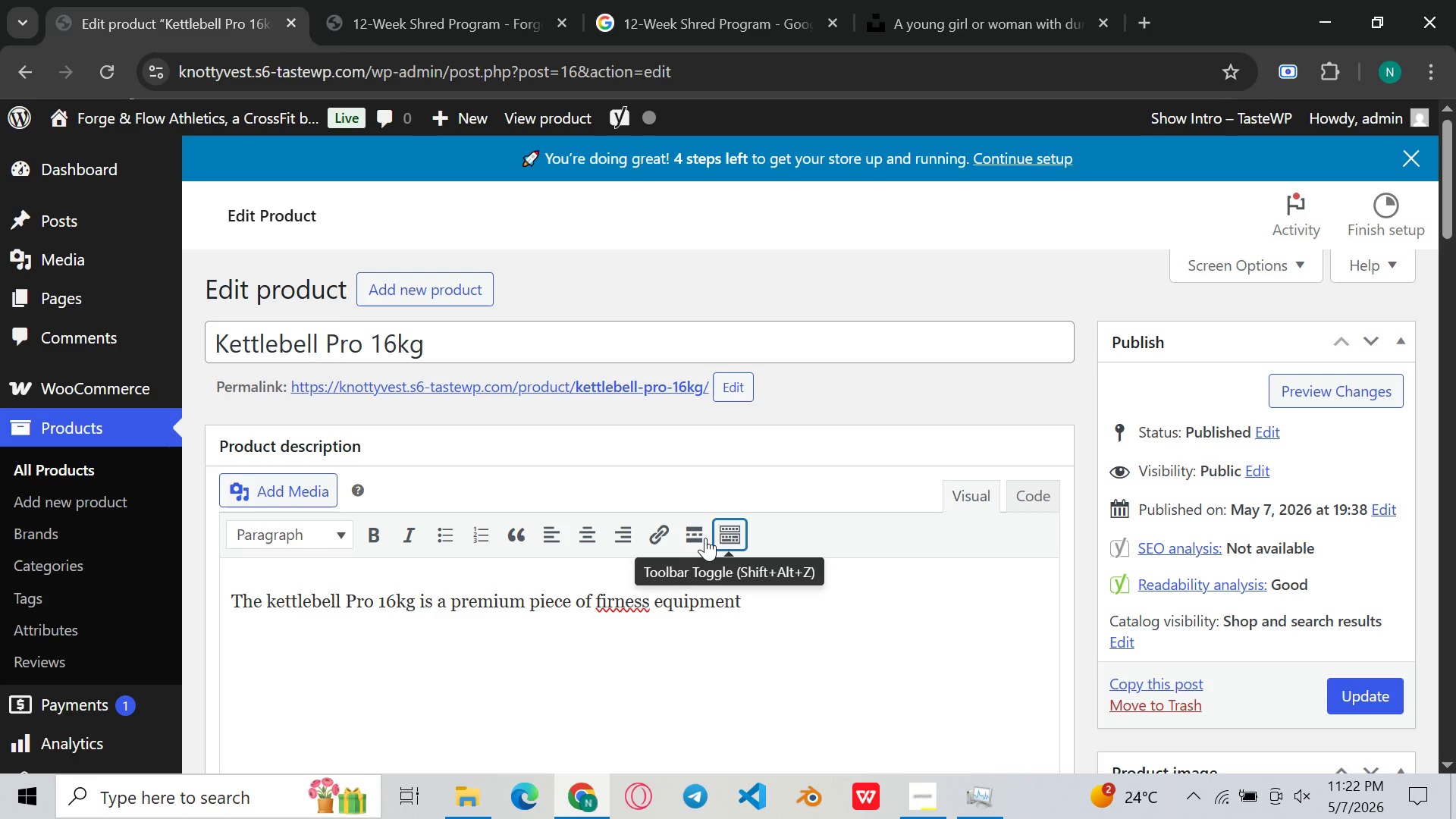 
wait(5.3)
 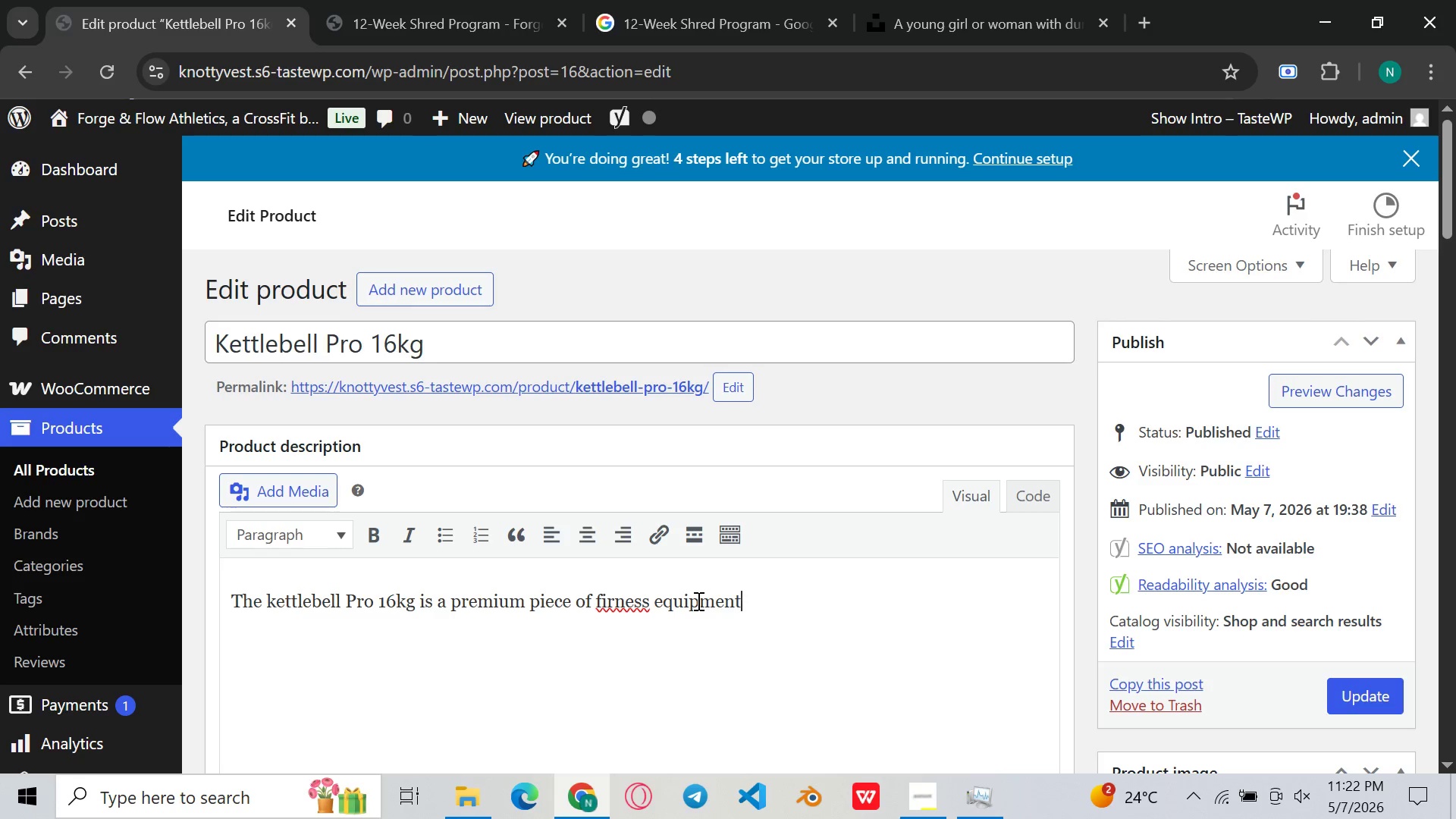 
left_click([609, 604])
 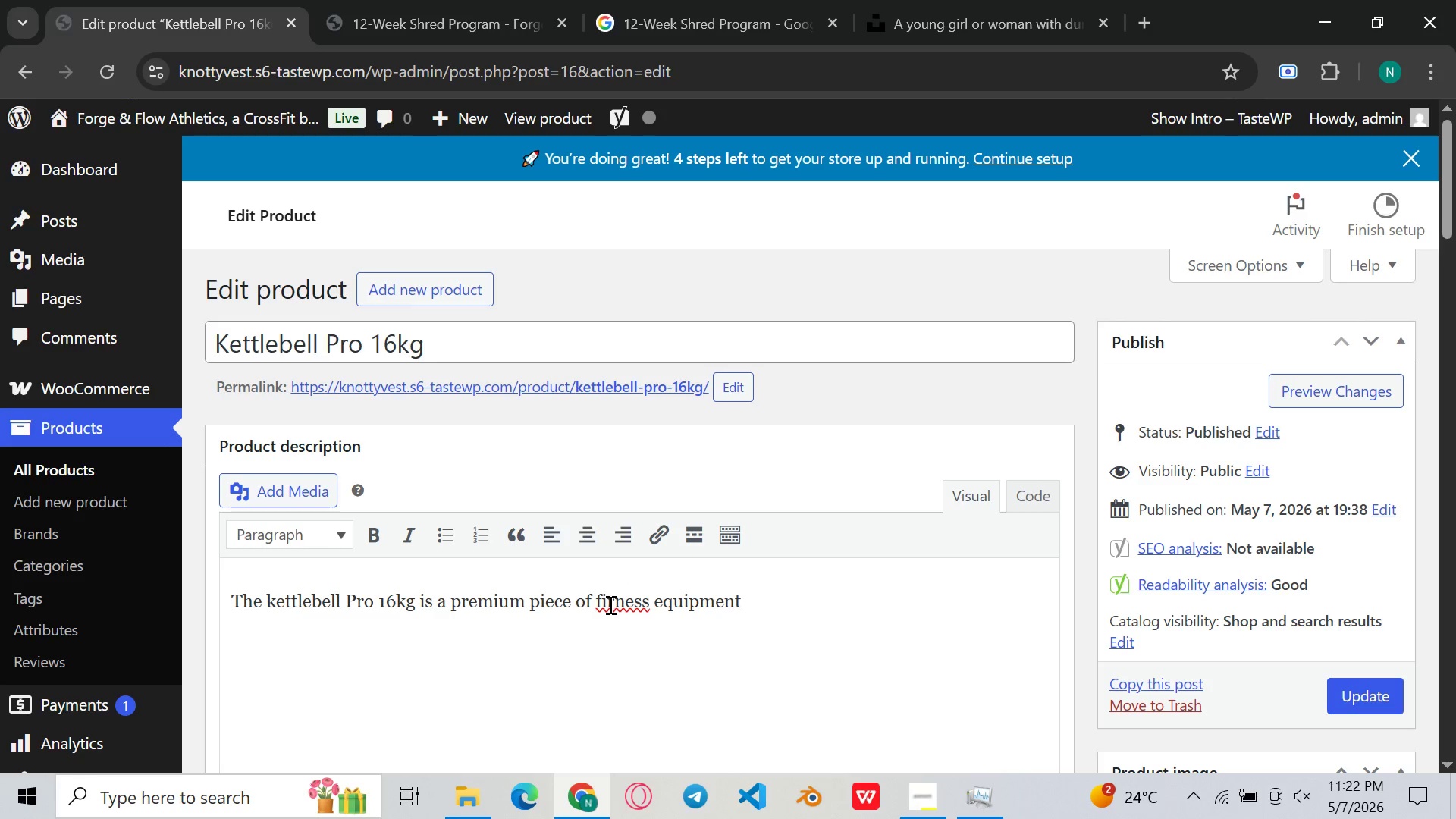 
key(ArrowRight)
 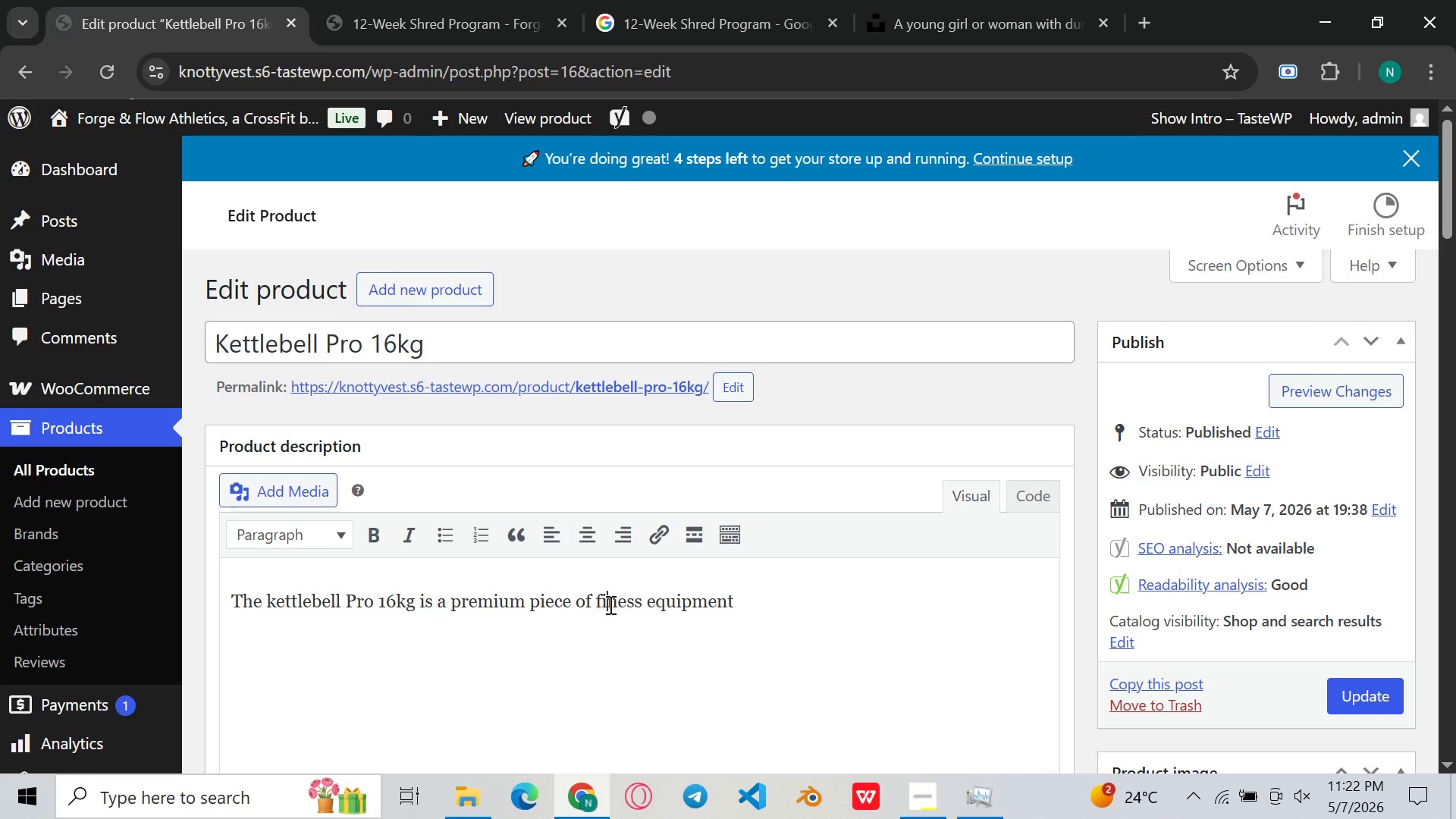 
key(Backspace)
 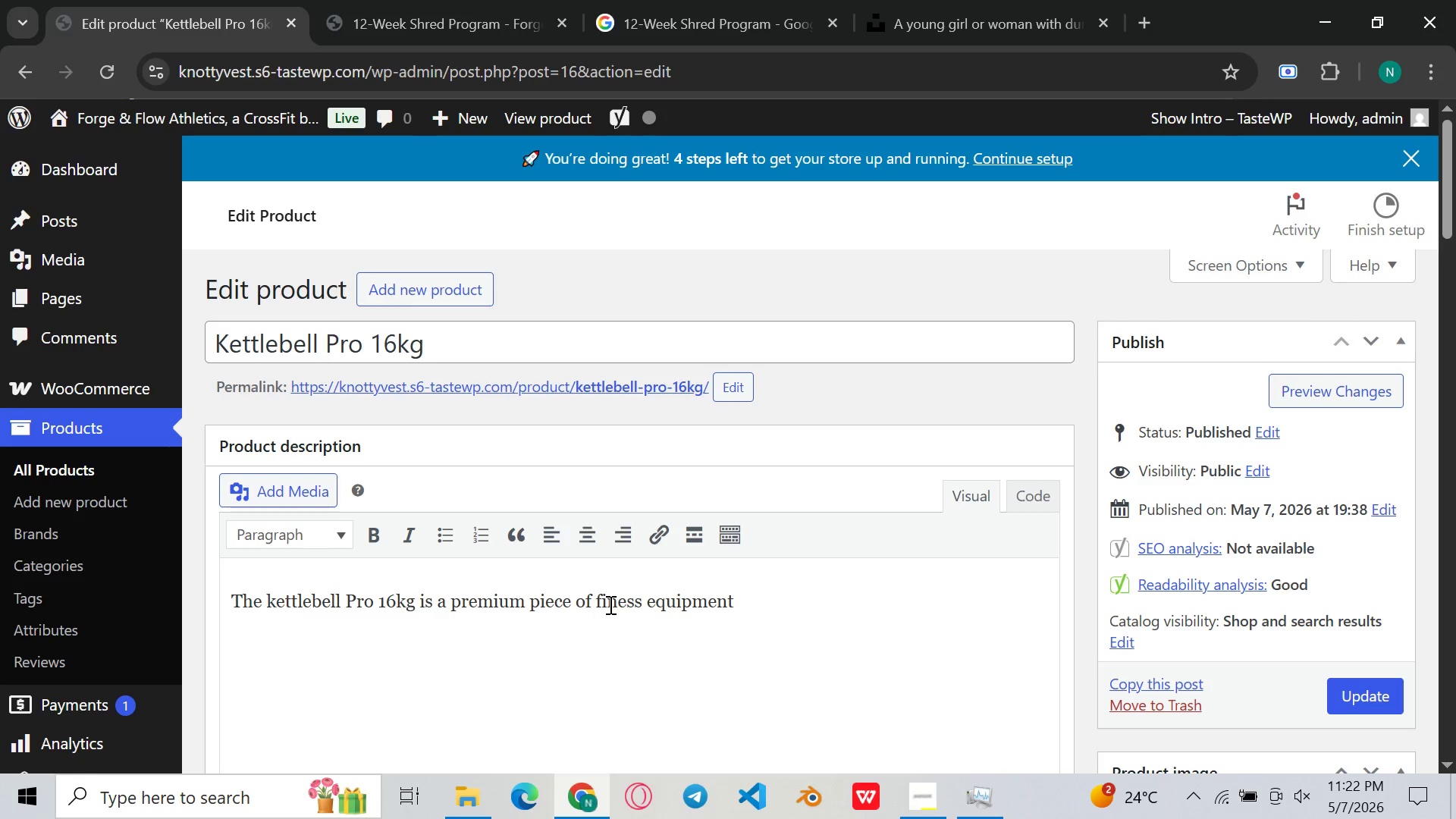 
key(T)
 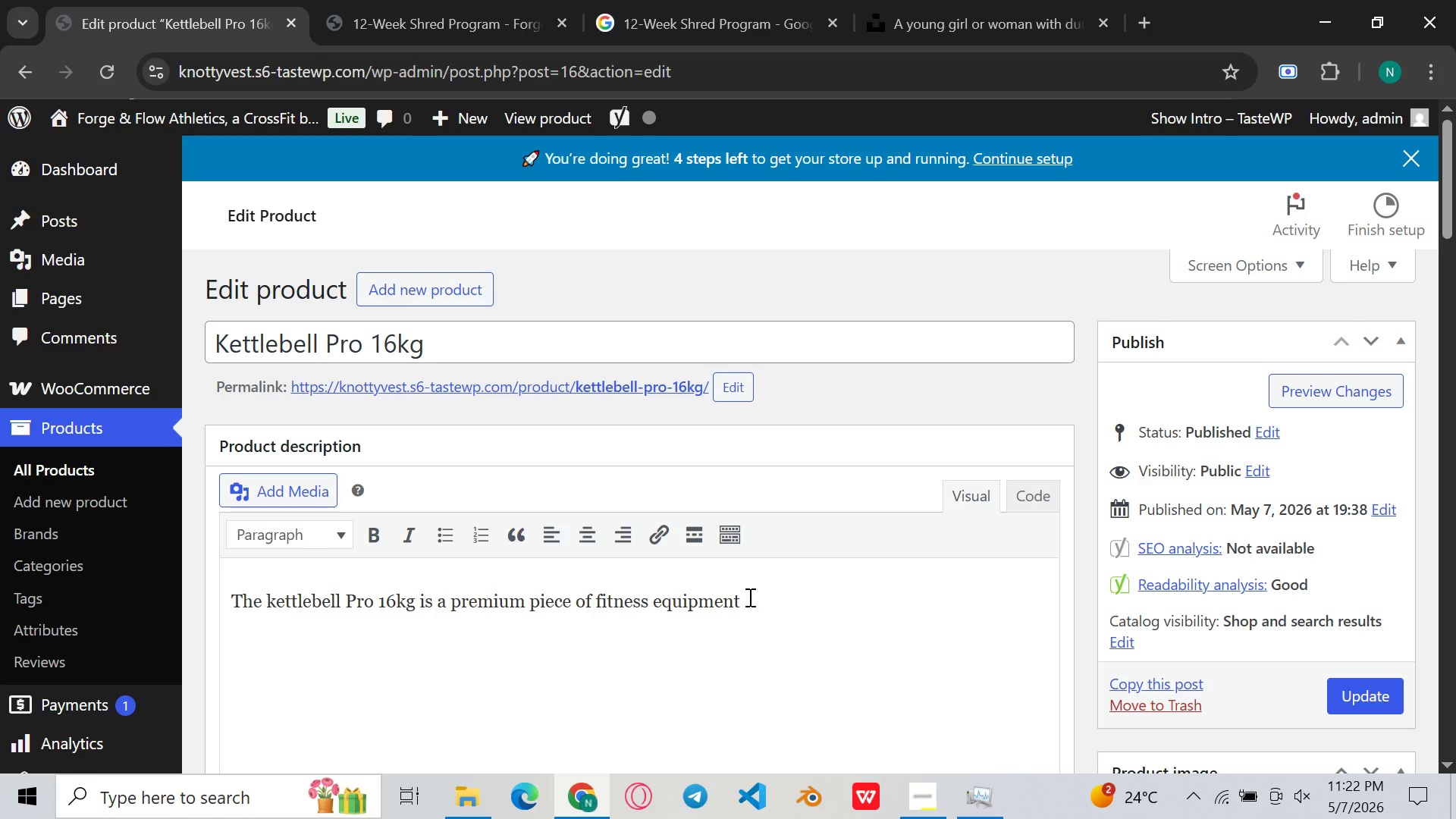 
left_click([748, 597])
 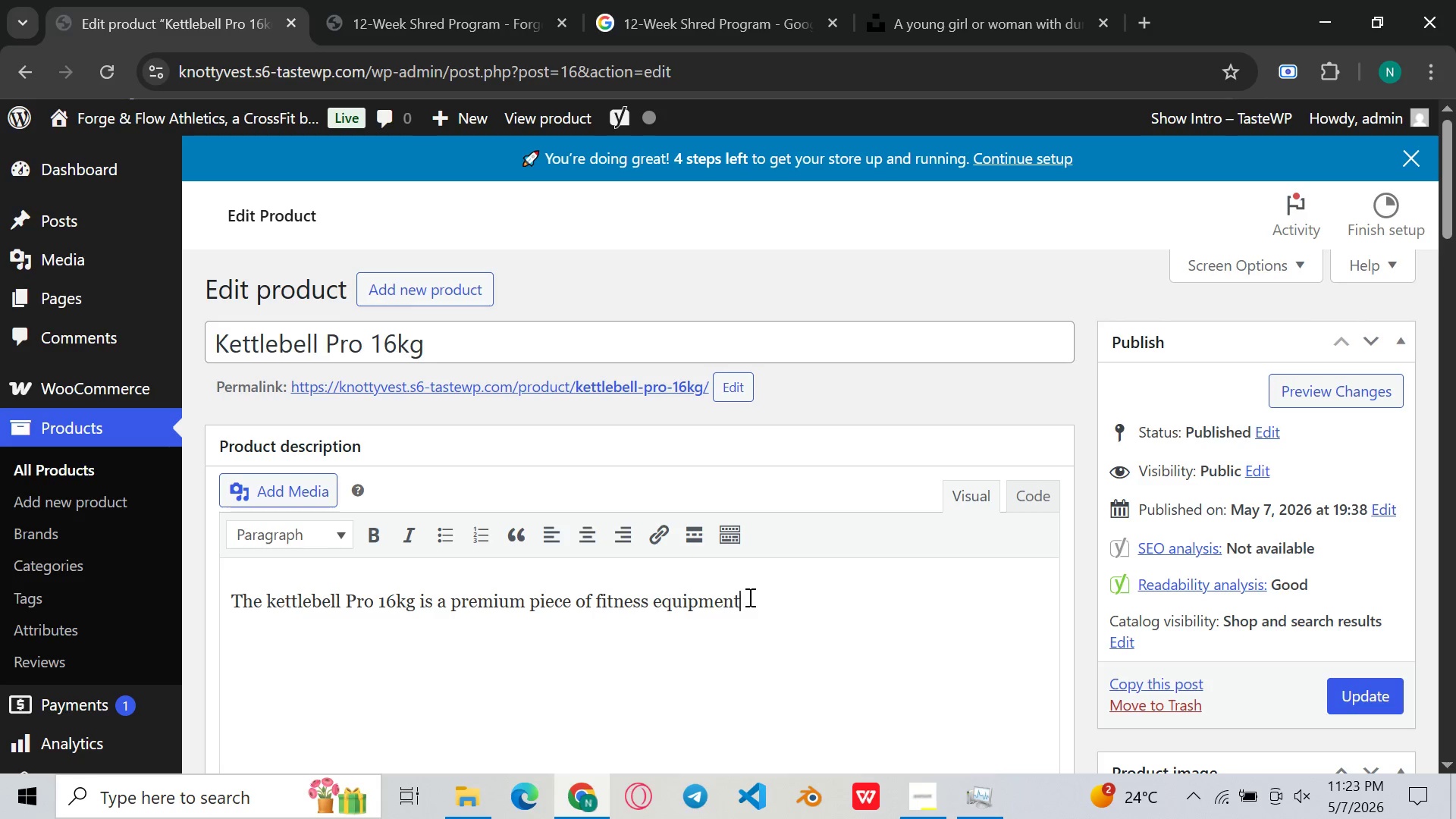 
type( des)
 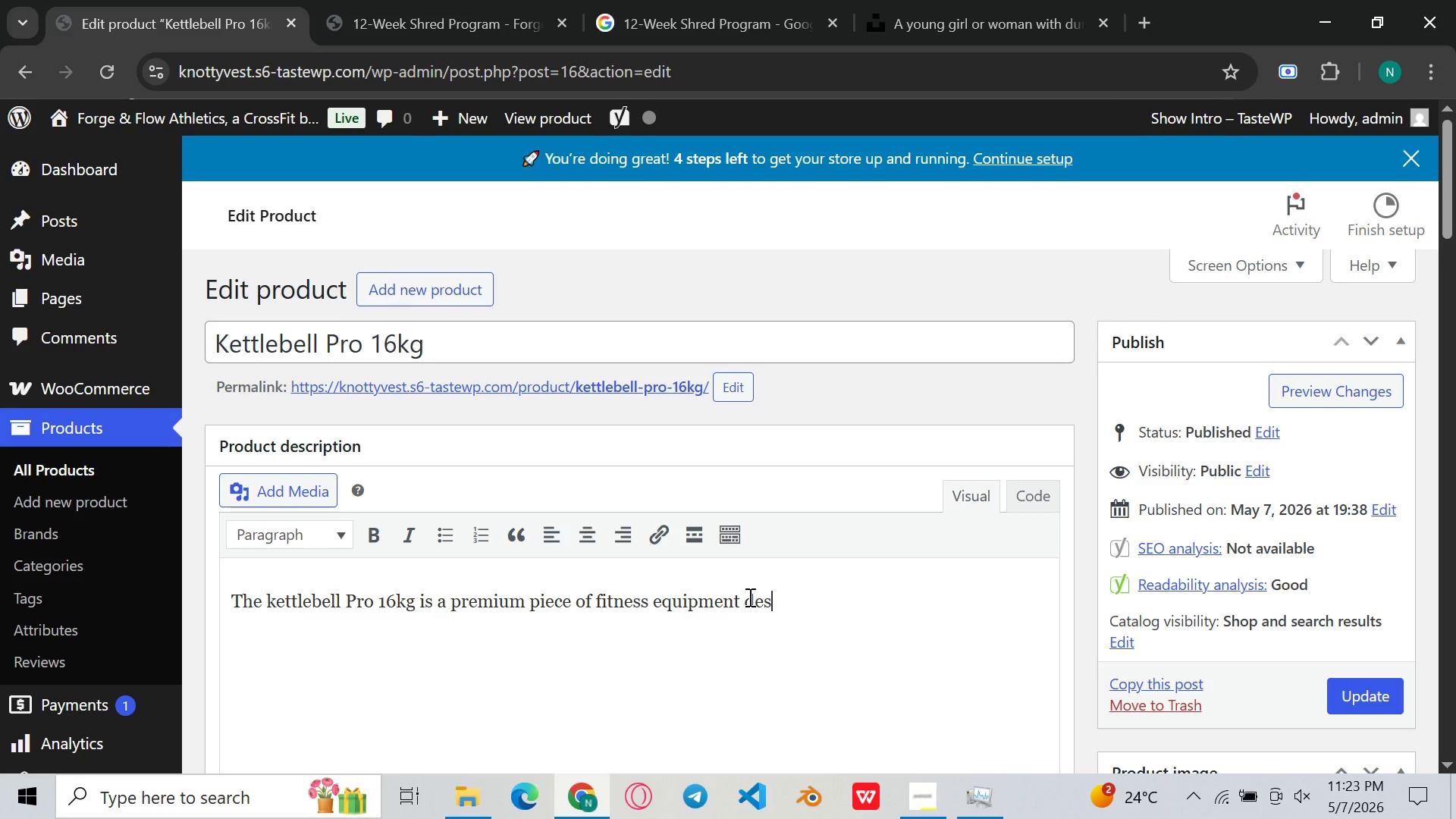 
wait(14.66)
 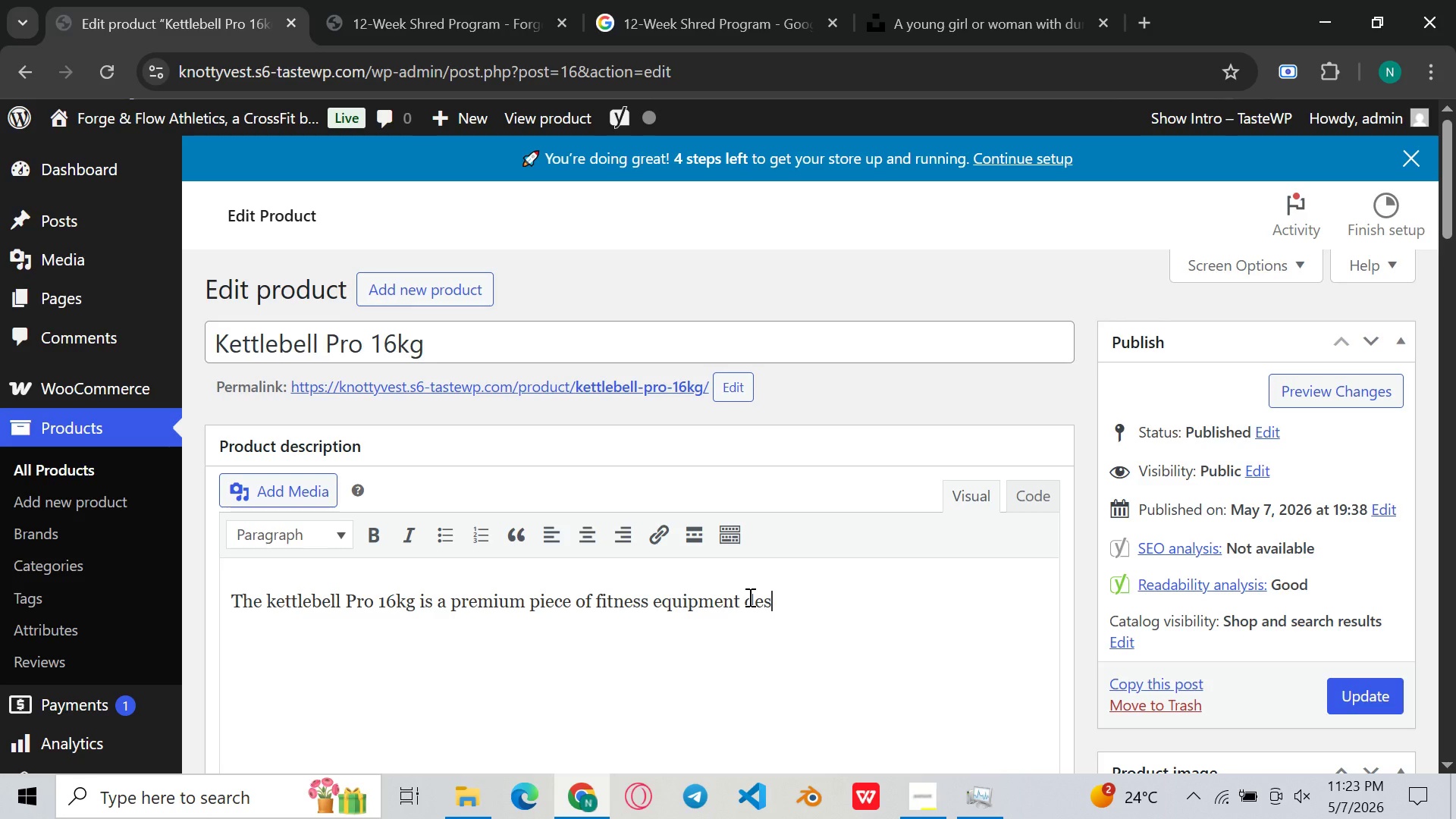 
type(igned)
 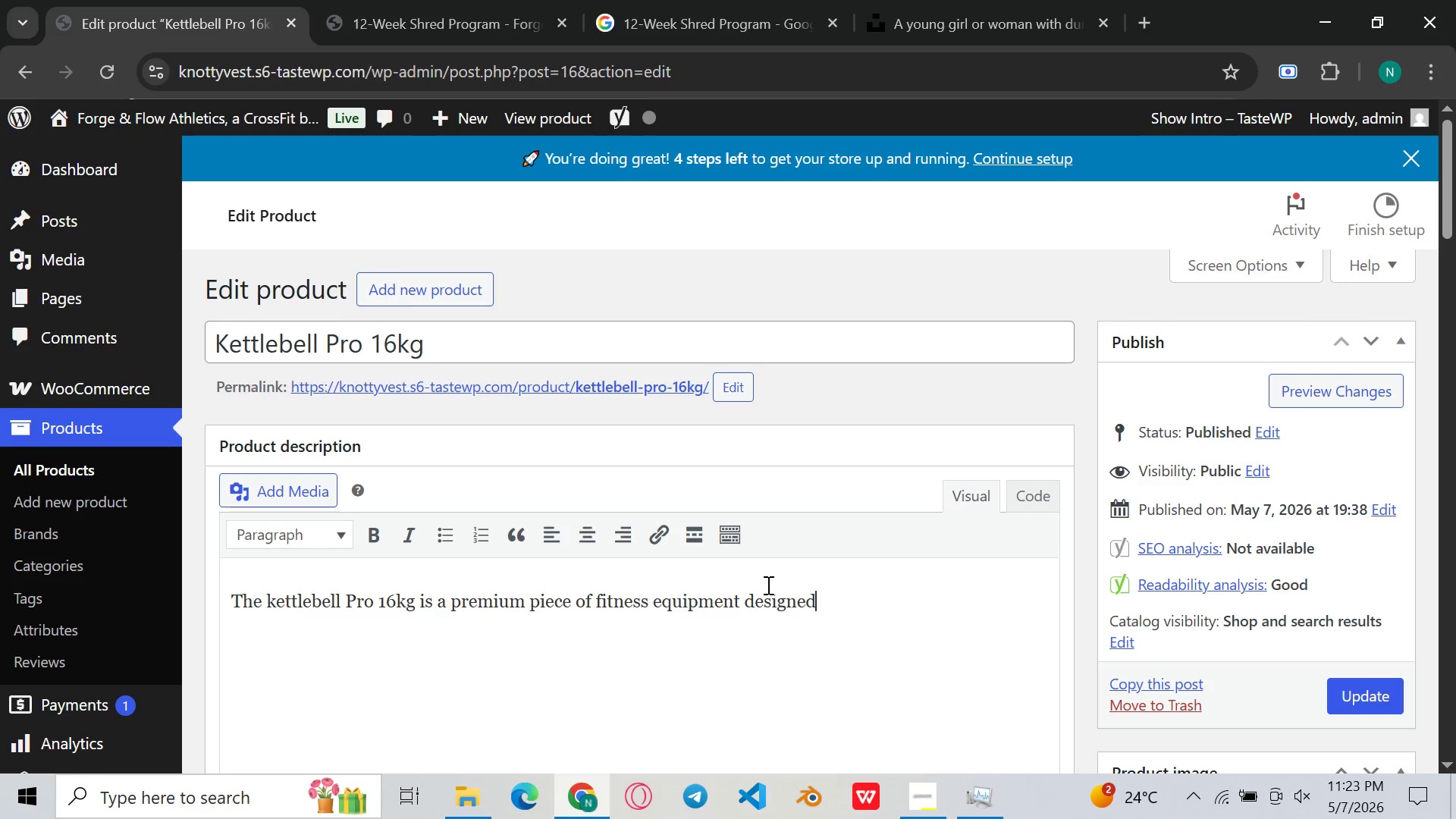 
type( for individuals who want to build strength, improve joint mobility )
key(Backspace)
type(, and enhance ofve)
key(Backspace)
key(Backspace)
key(Backspace)
type(verall functional fitness. Crafre)
key(Backspace)
key(Backspace)
type(ted for durabit)
key(Backspace)
type(lity )
 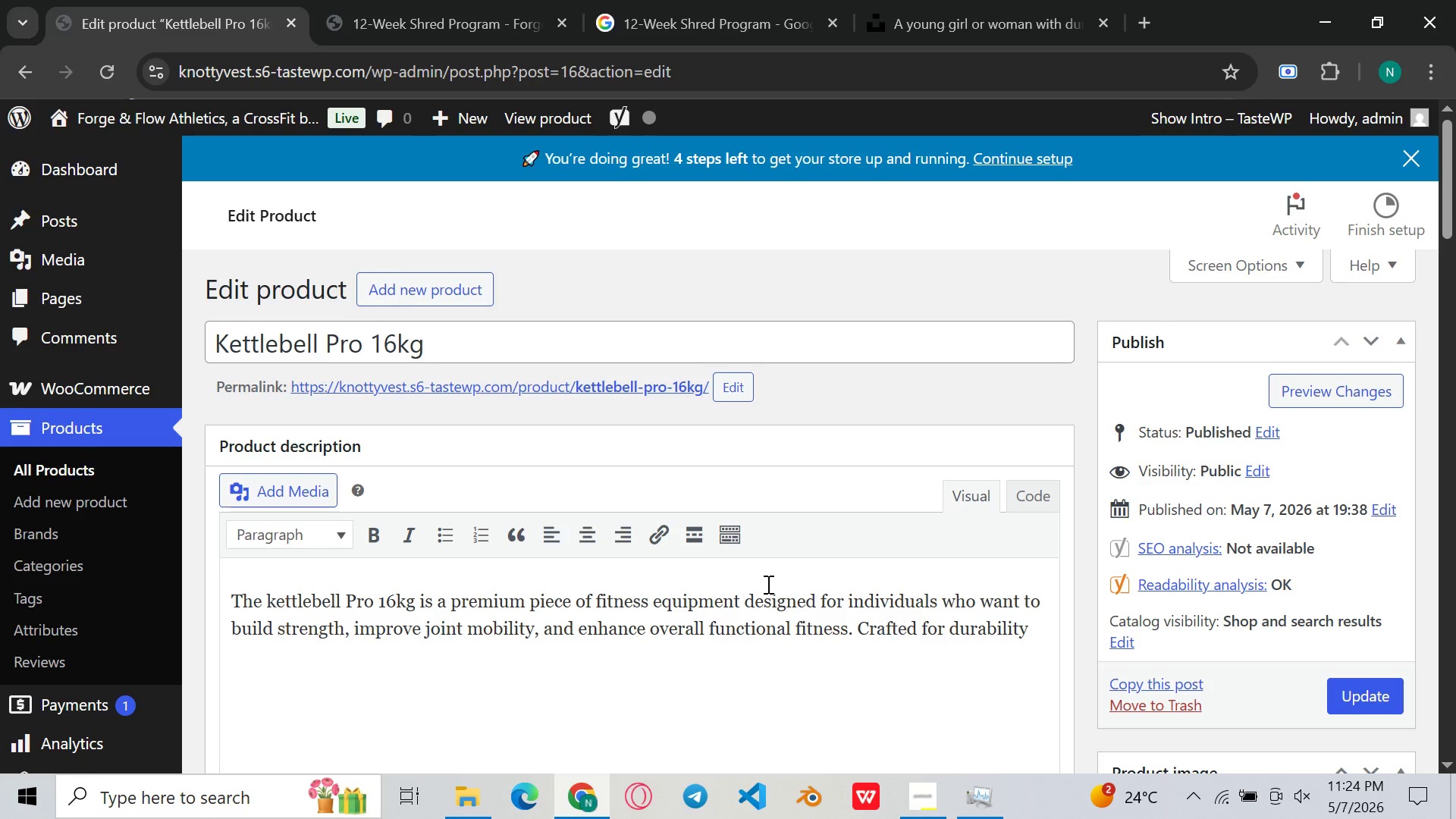 
type(and perfrom)
key(Backspace)
key(Backspace)
key(Backspace)
type(ormance, this kettlebell is dea)
key(Backspace)
key(Backspace)
key(Backspace)
type(ideal for a wide range of training styles includei)
key(Backspace)
key(Backspace)
type(ing ste)
key(Backspace)
type(renght)
key(Backspace)
key(Backspace)
type(th )
 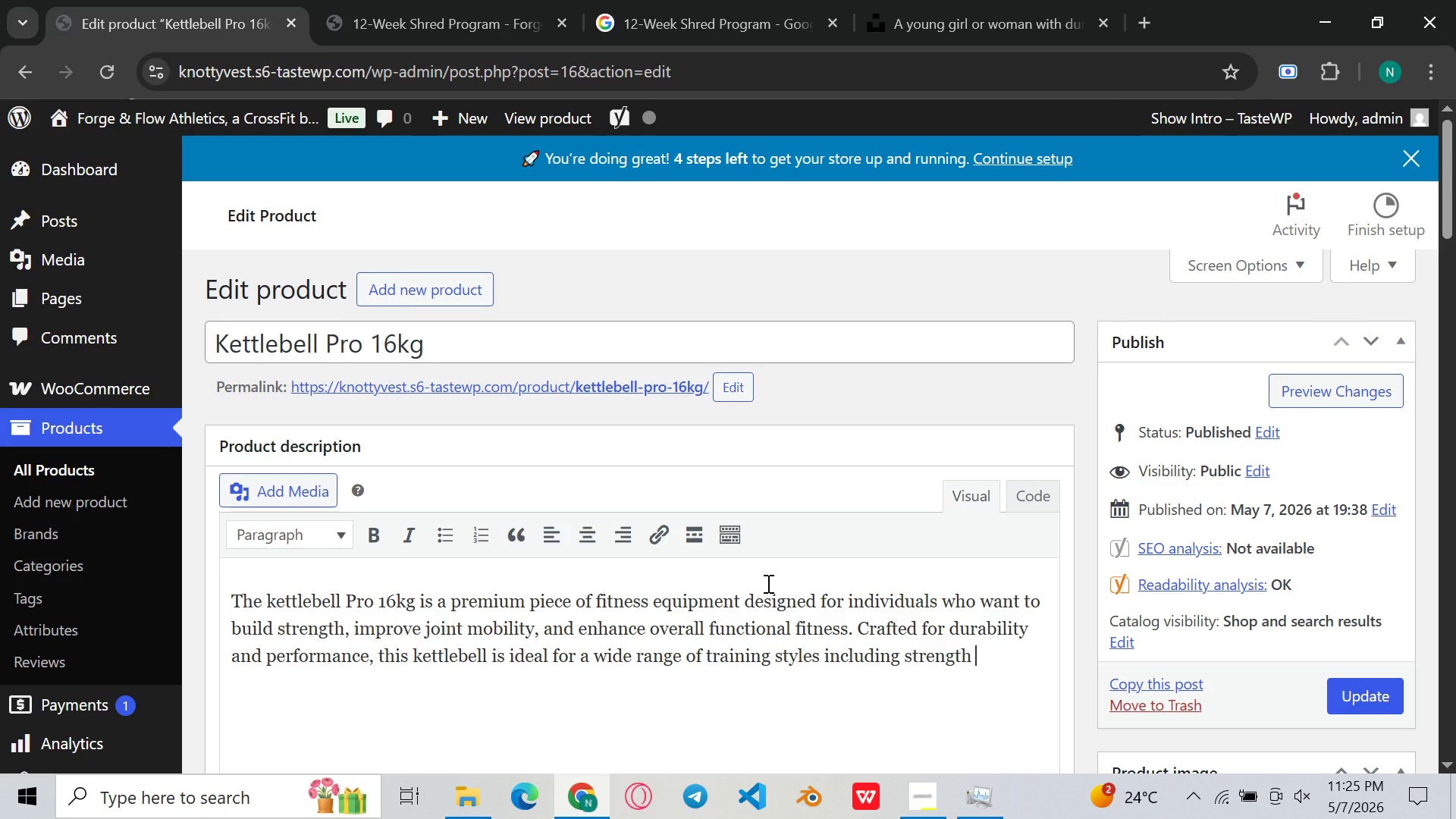 
wait(12.53)
 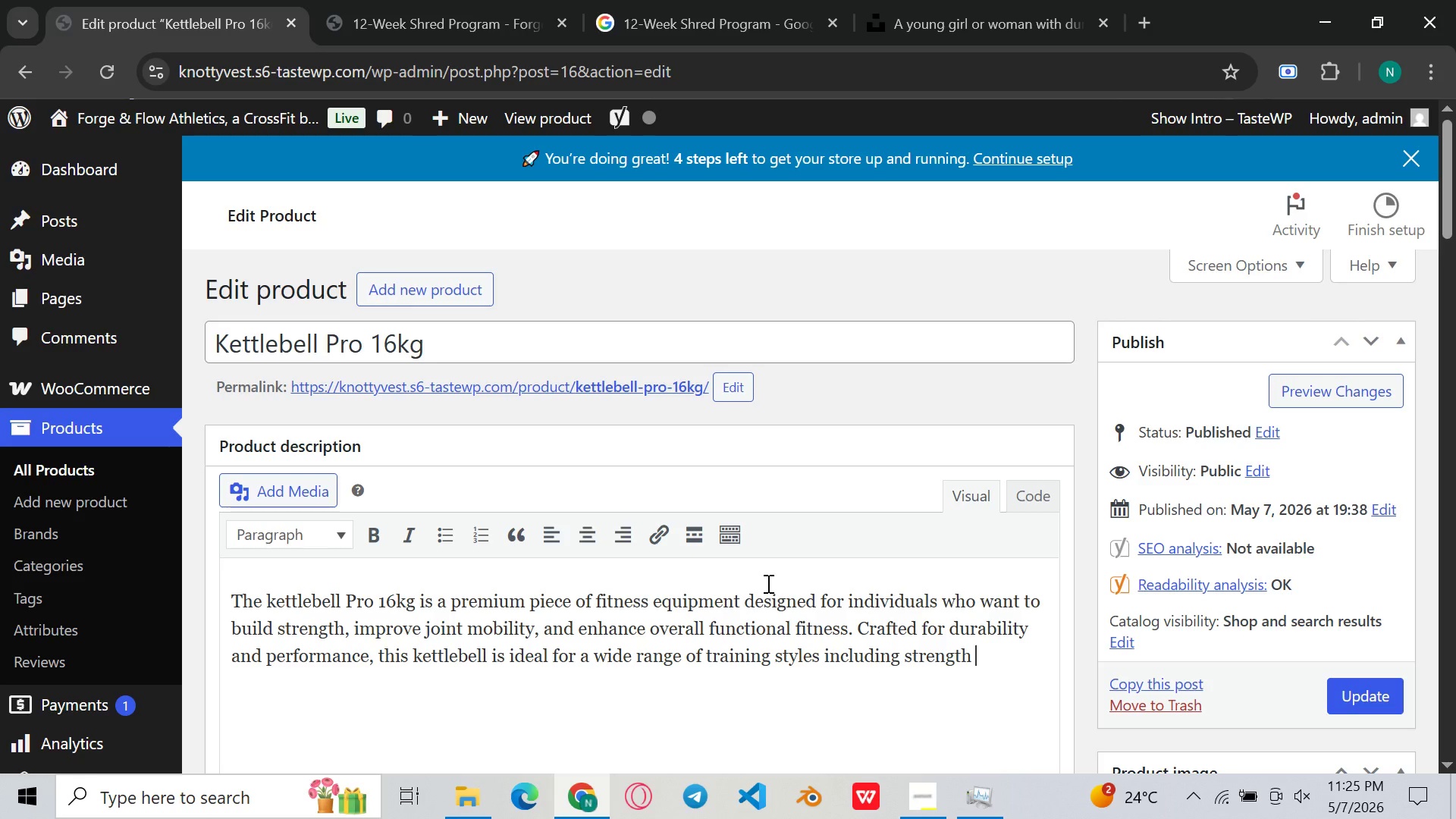 
type(training, endurance workouts, mobility exercie)
key(Backspace)
type(ses )
 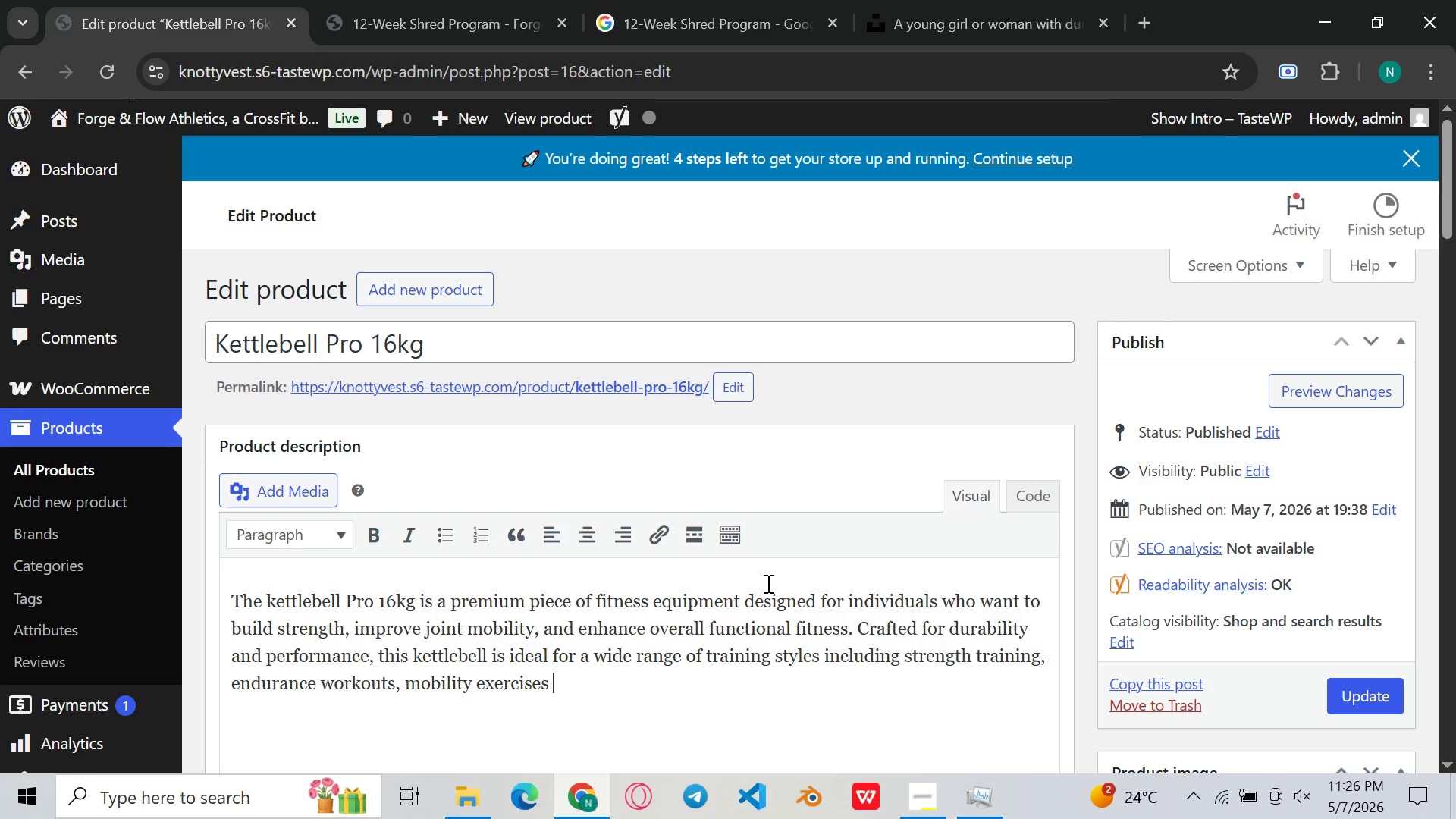 
wait(7.12)
 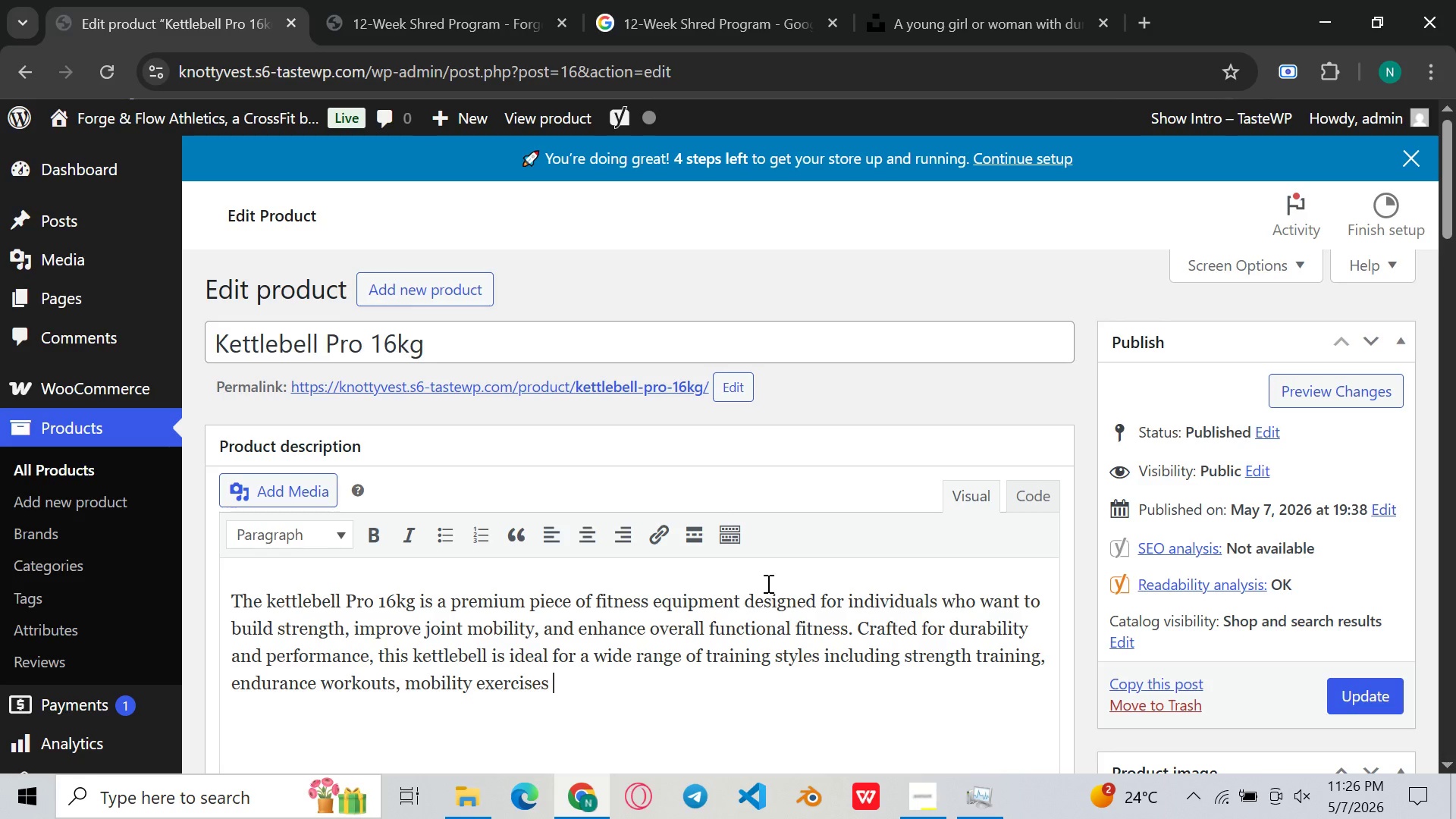 
key(Backspace)
type(, and full-body conditioning.)
 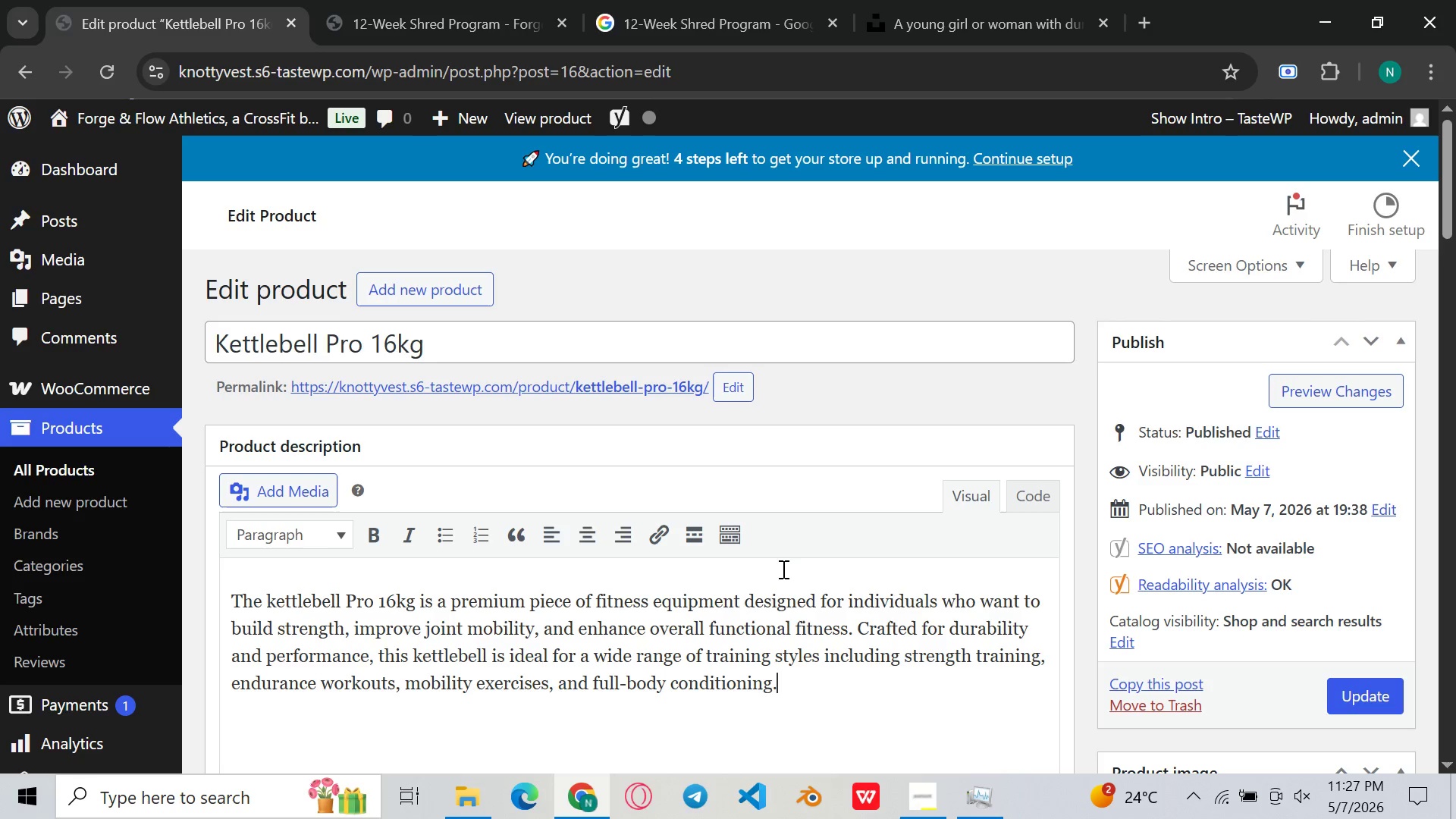 
wait(94.38)
 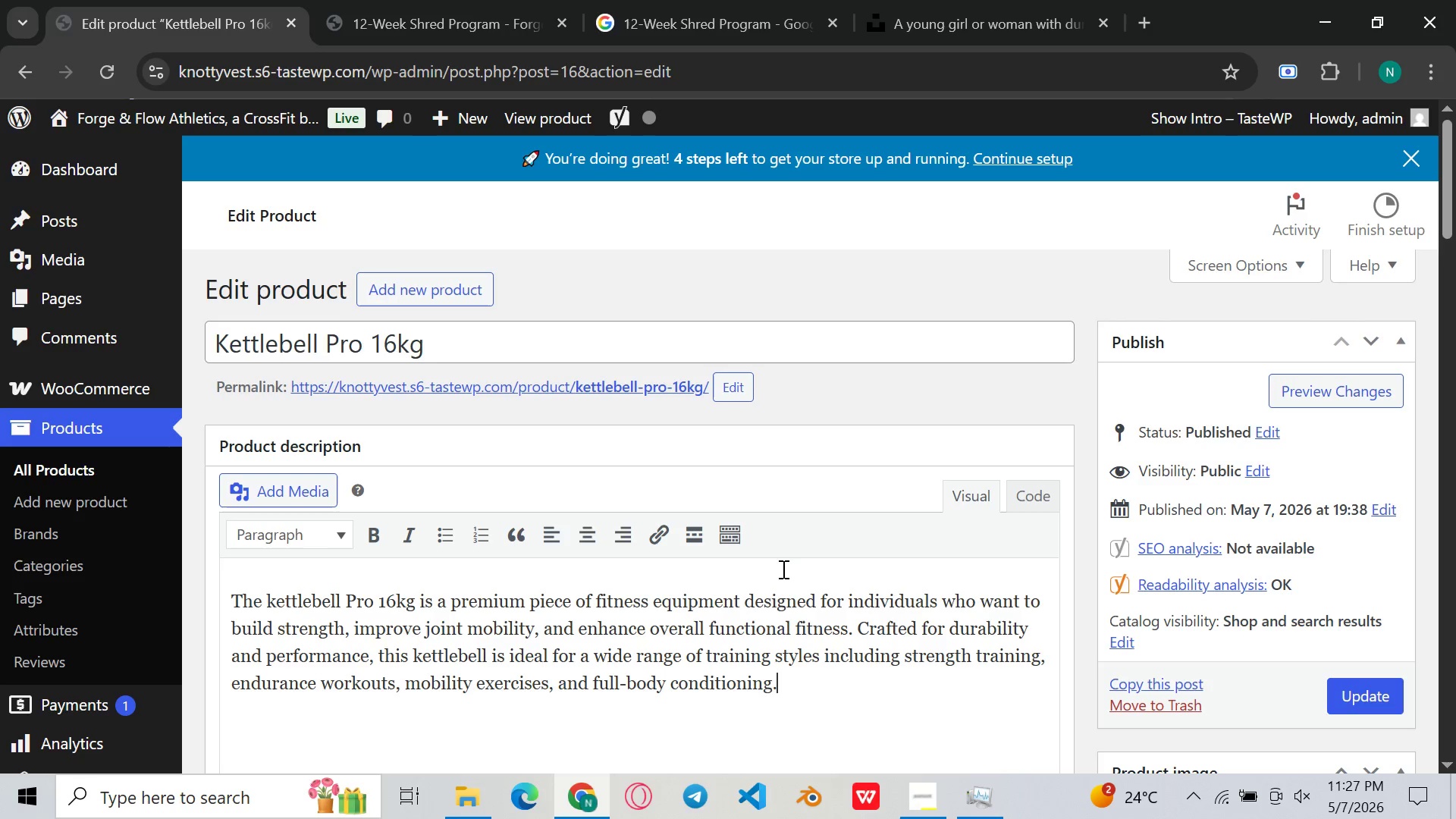 
scroll: coordinate [781, 549], scroll_direction: down, amount: 2.0
 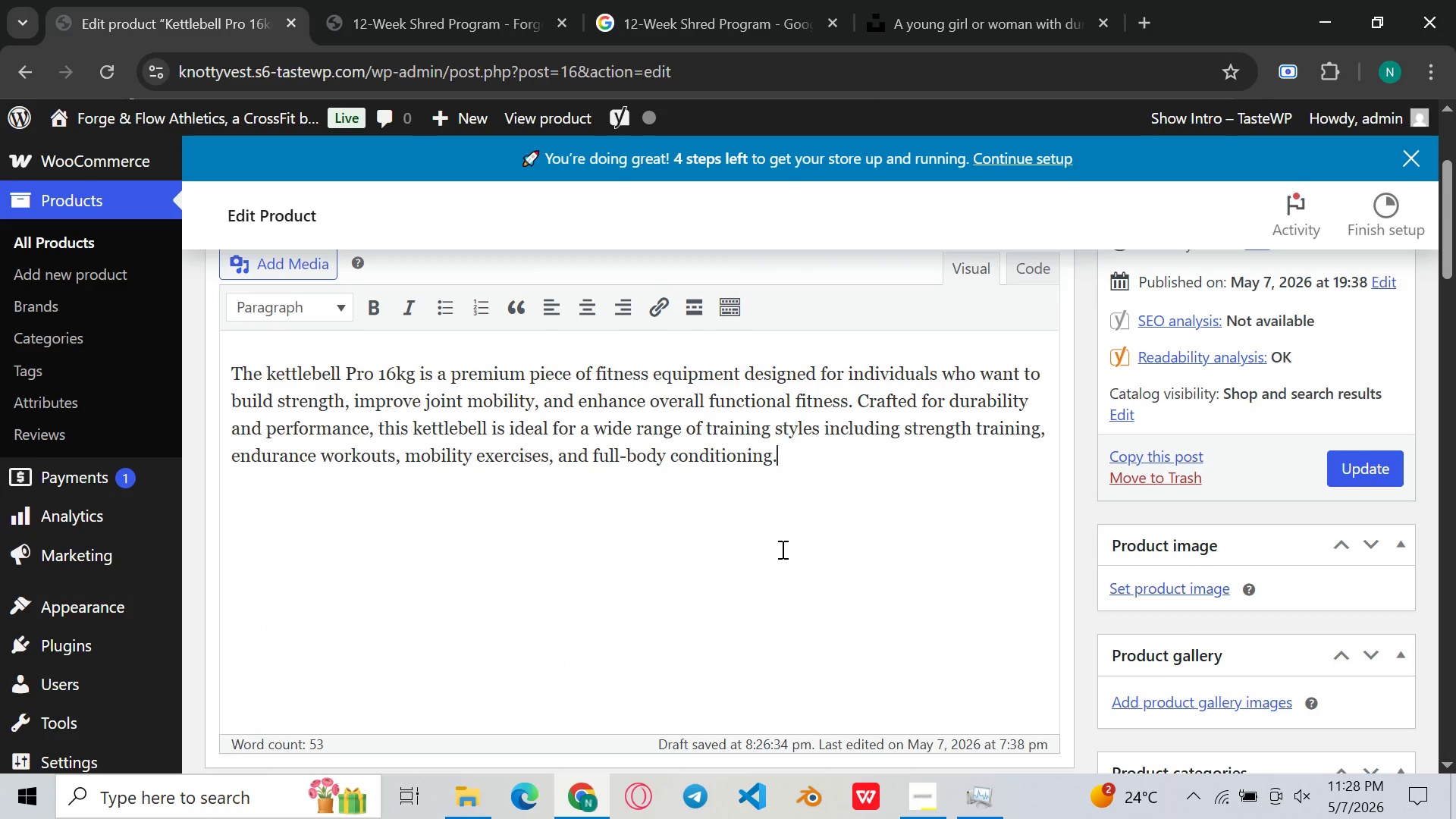 
scroll: coordinate [781, 549], scroll_direction: up, amount: 1.0
 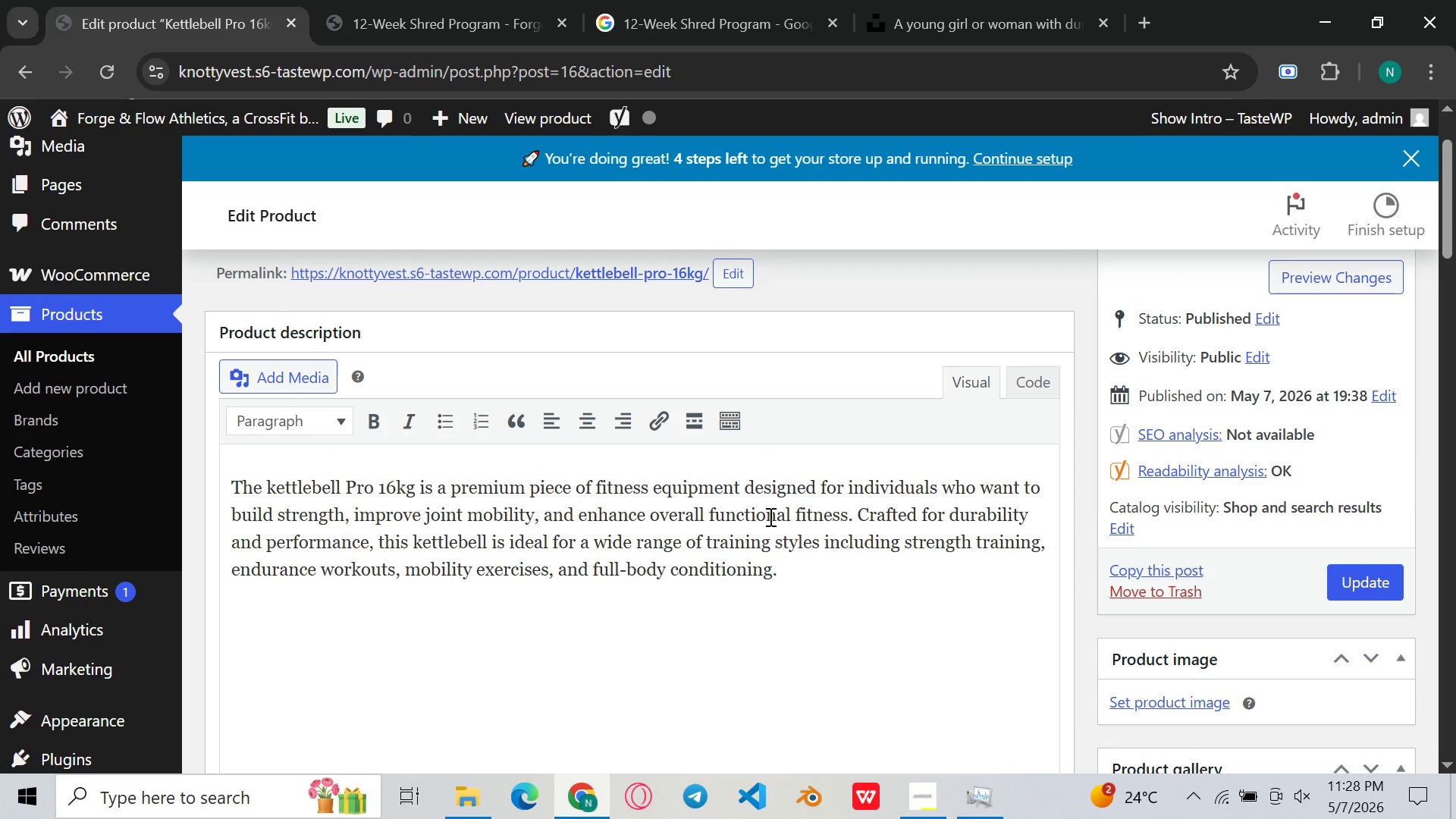 
wait(13.46)
 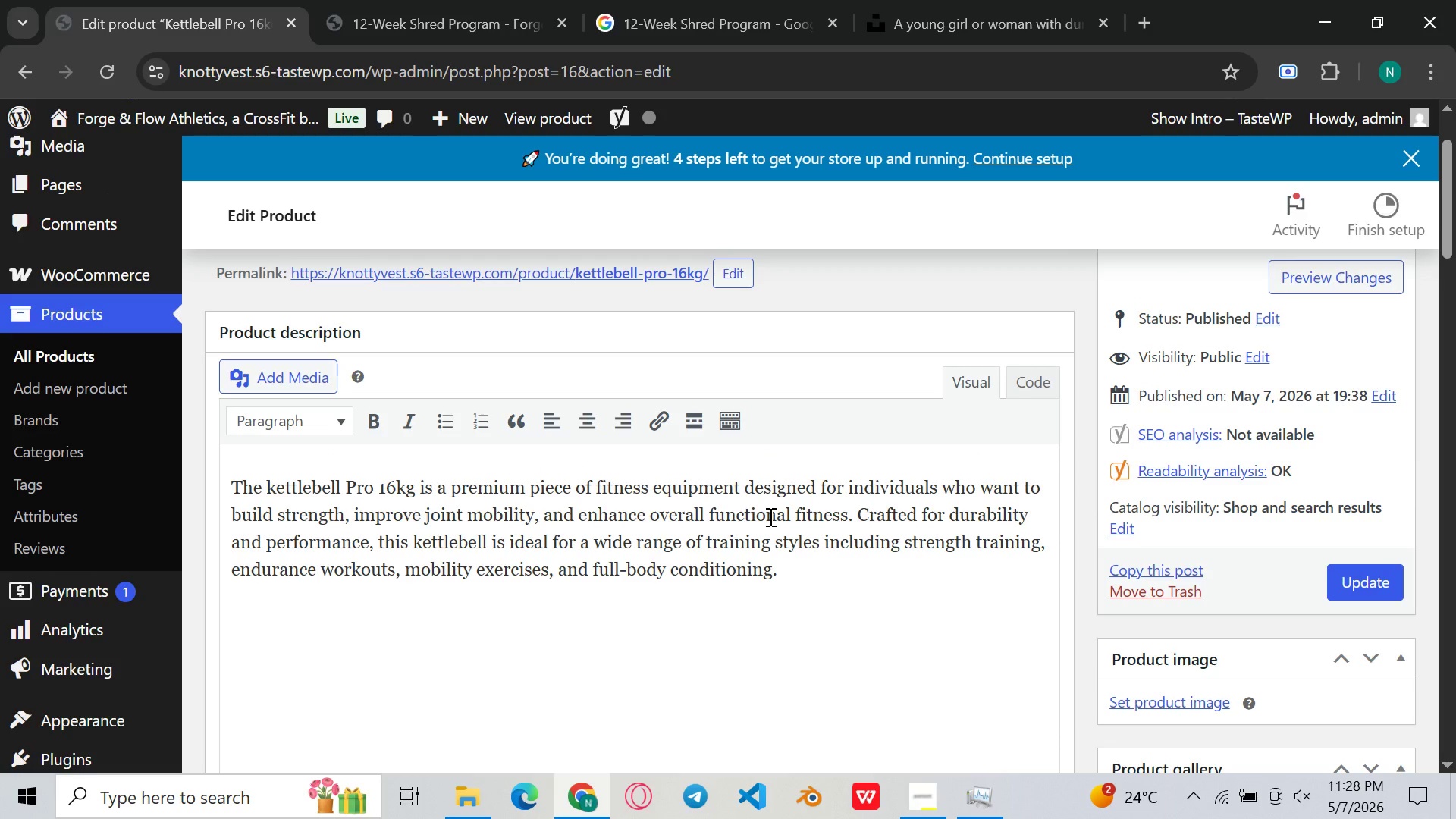 
type( Whether you strength training at home or in a )
 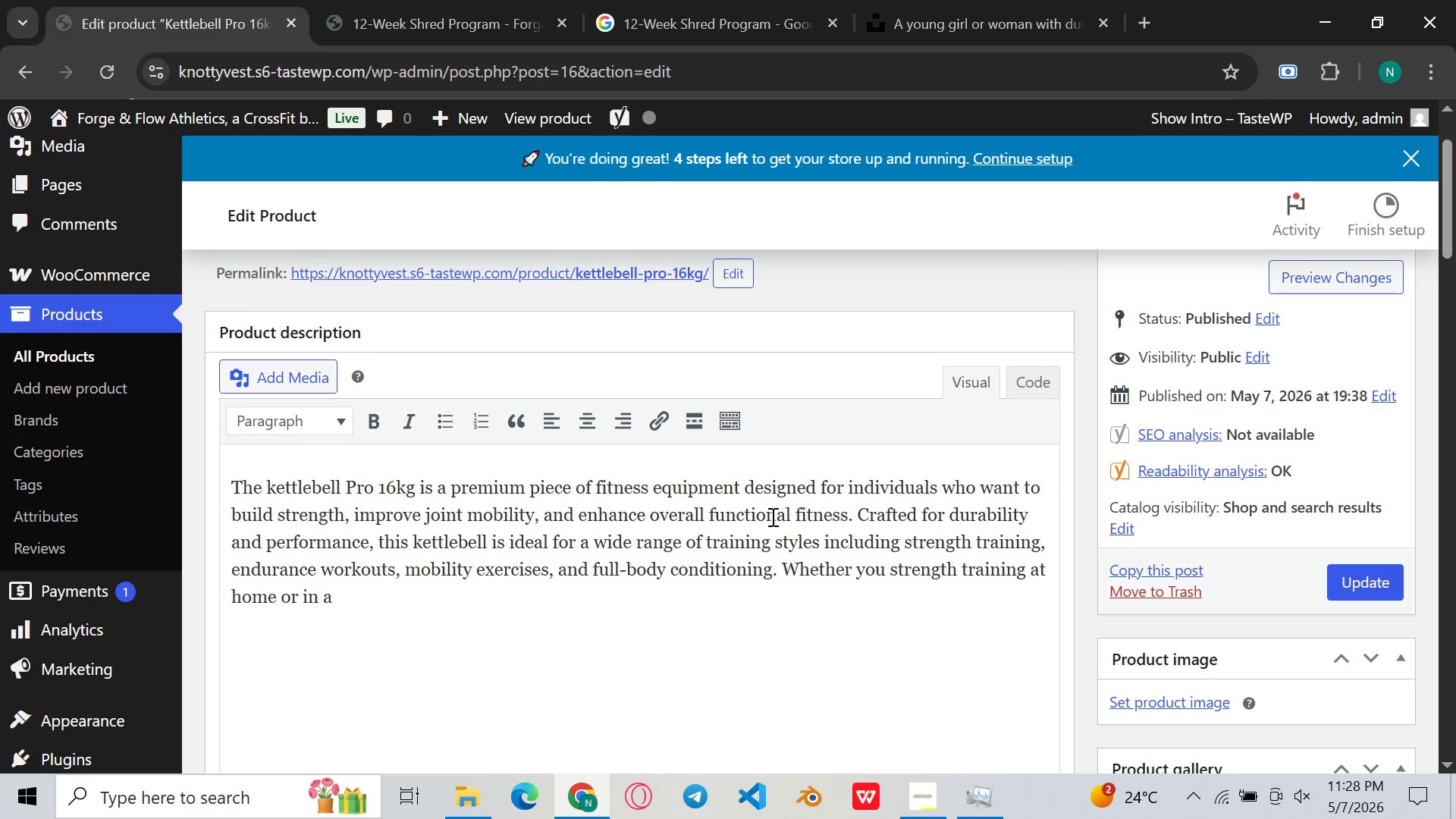 
type(professional gym environment, the 16kg weight provies the perfect balance between resistance an controla)
key(Backspace)
type( for intermediate and advanced users.)
 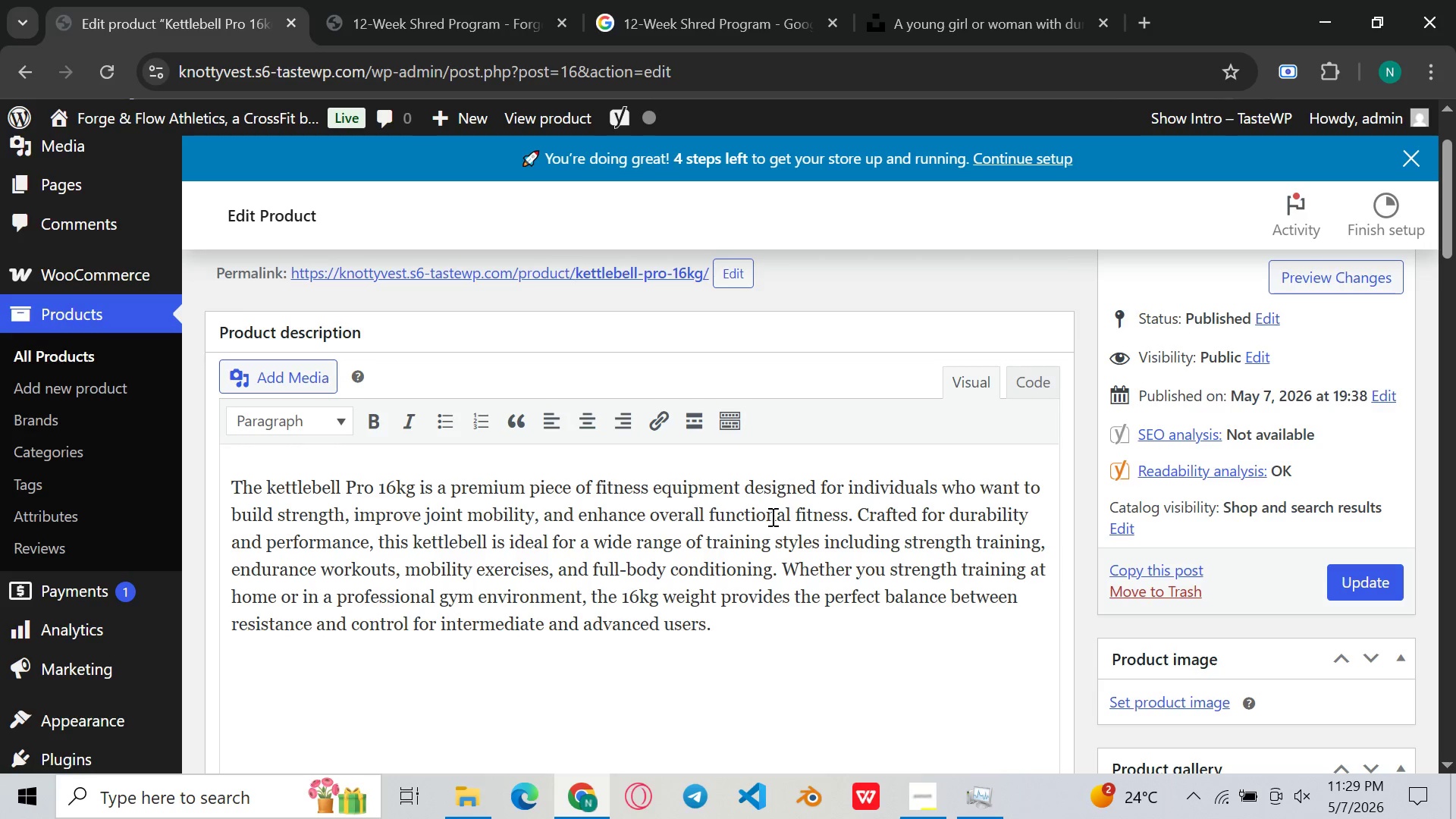 
wait(7.84)
 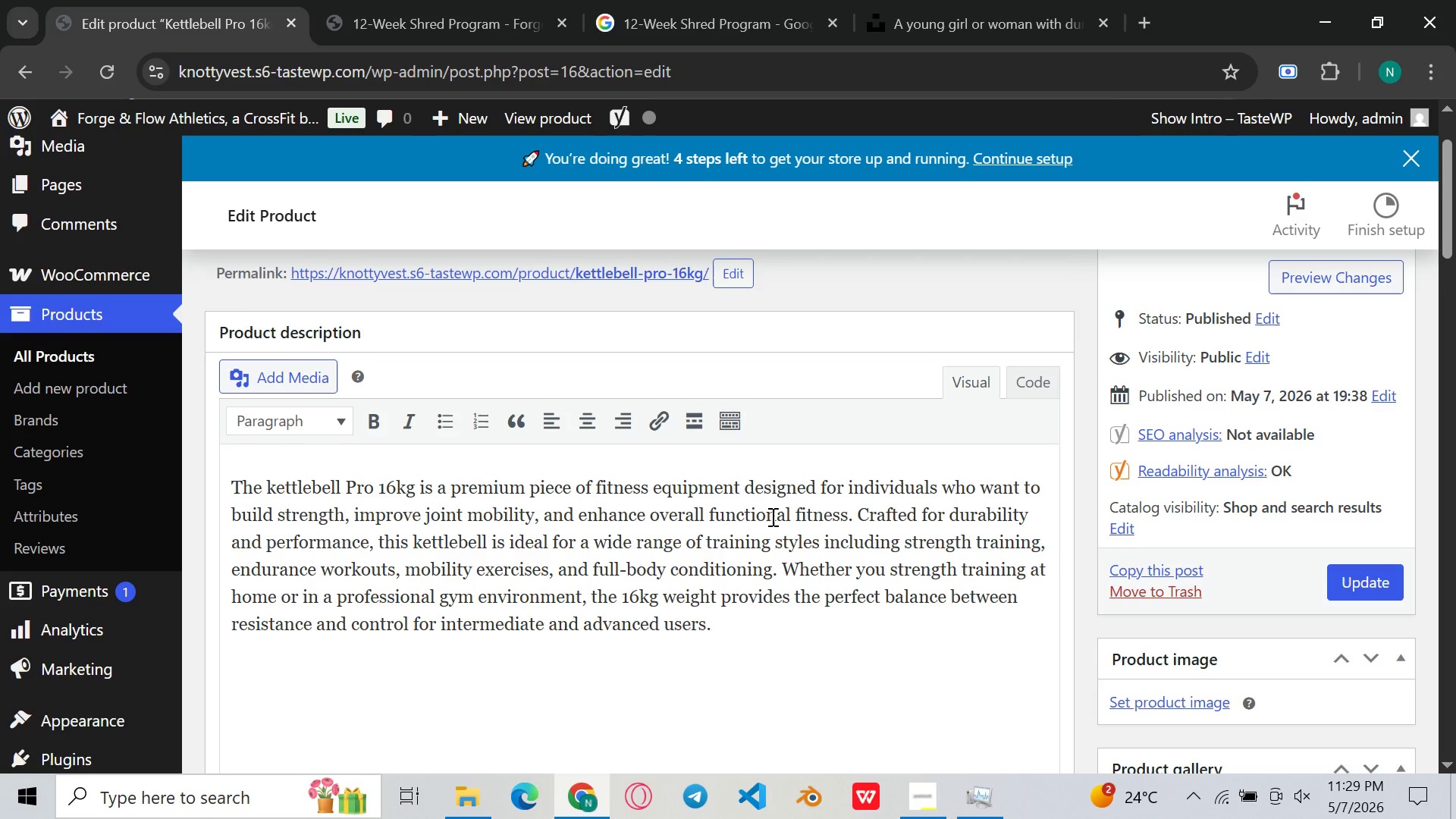 
key(Space)
 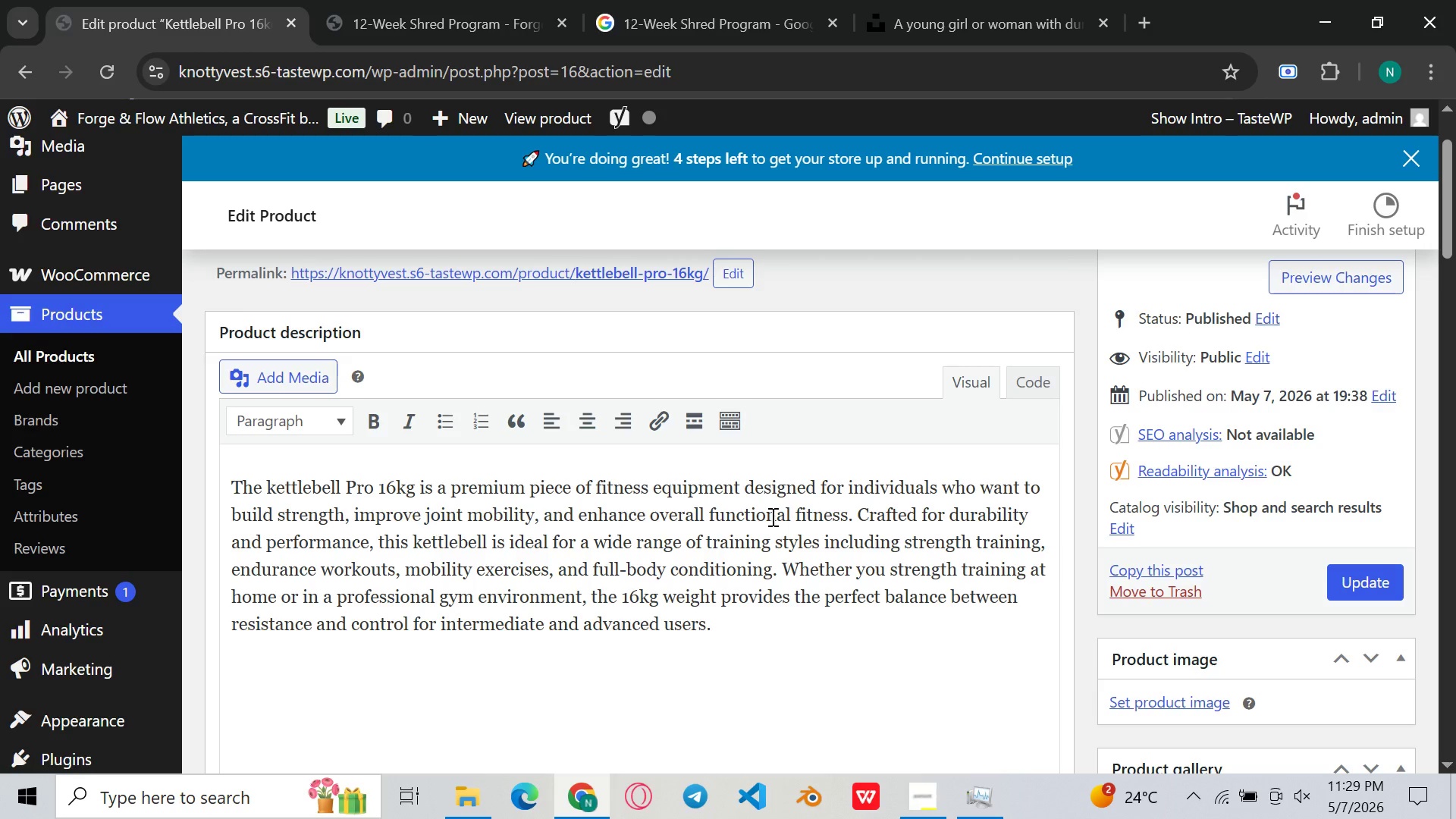 
key(Enter)
 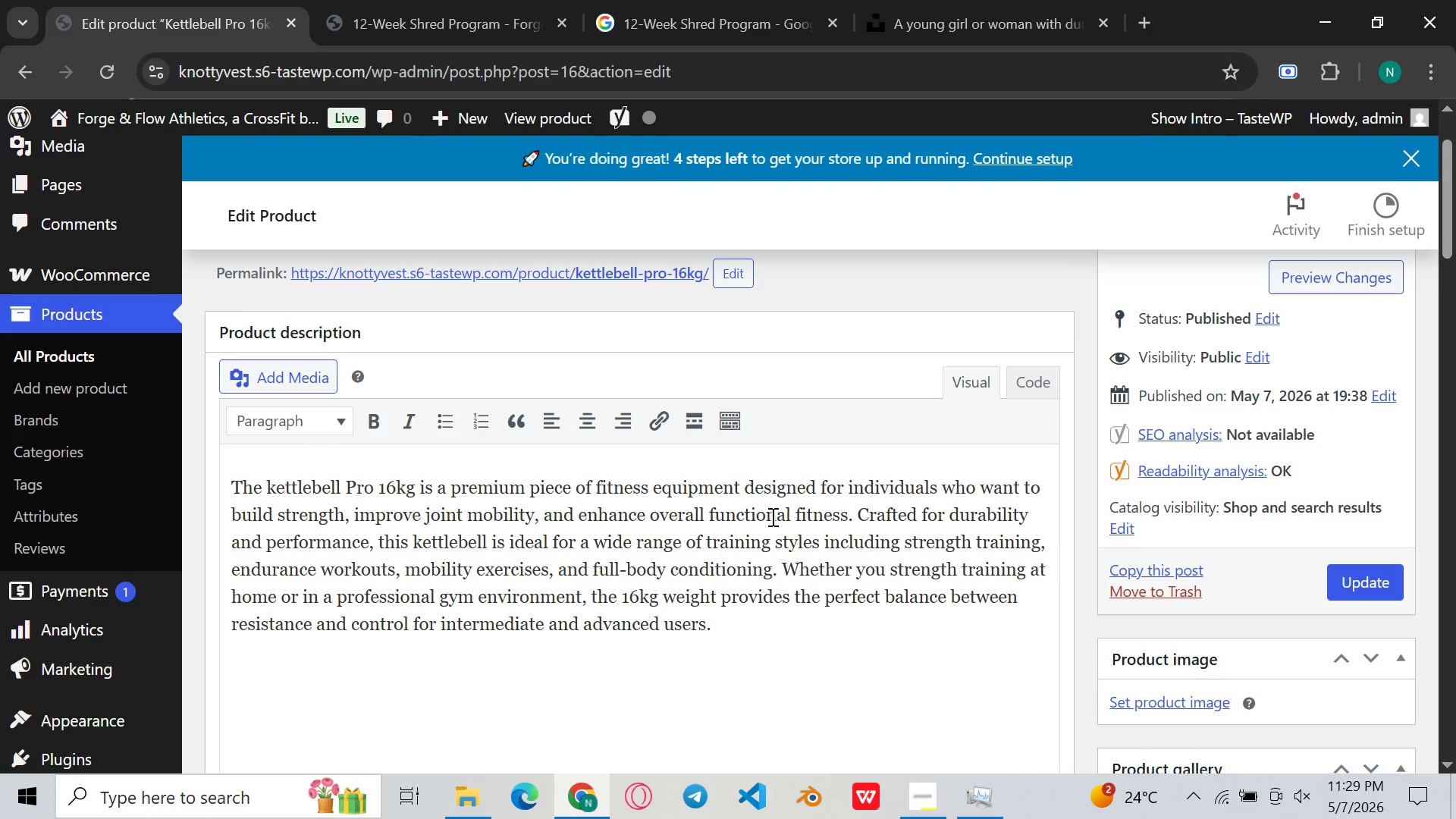 
type(Made from high-qual)
key(Backspace)
key(Backspace)
key(Backspace)
type(a)
key(Backspace)
type(uality )
 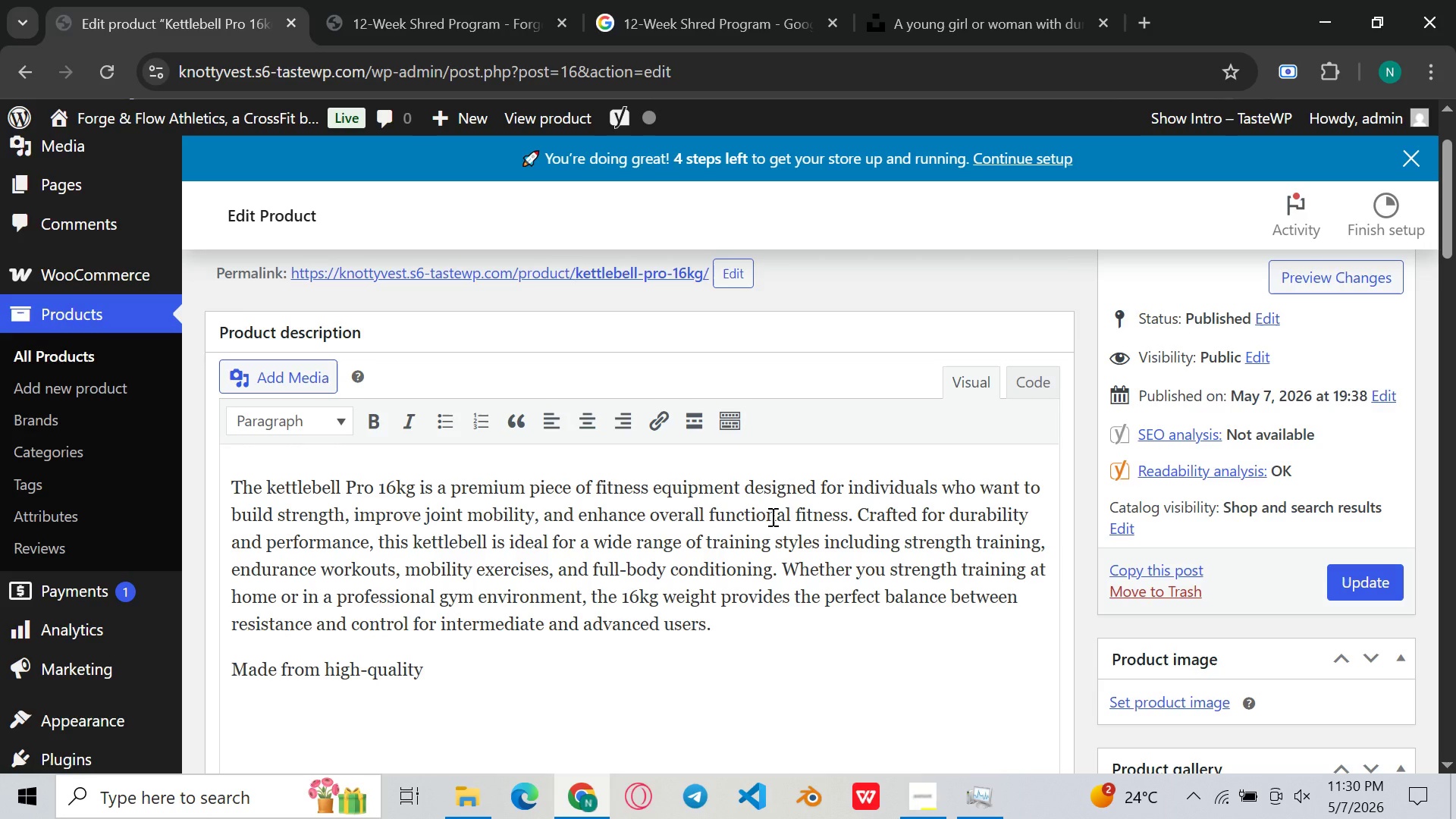 
type(materials )
key(Backspace)
type(, the kettlebell Pro 16kg is built to withstand intense woo)
key(Backspace)
type(rkouts while maintaining comfort and safety. Y)
key(Backspace)
type(the smooth, ergonimic handle )
 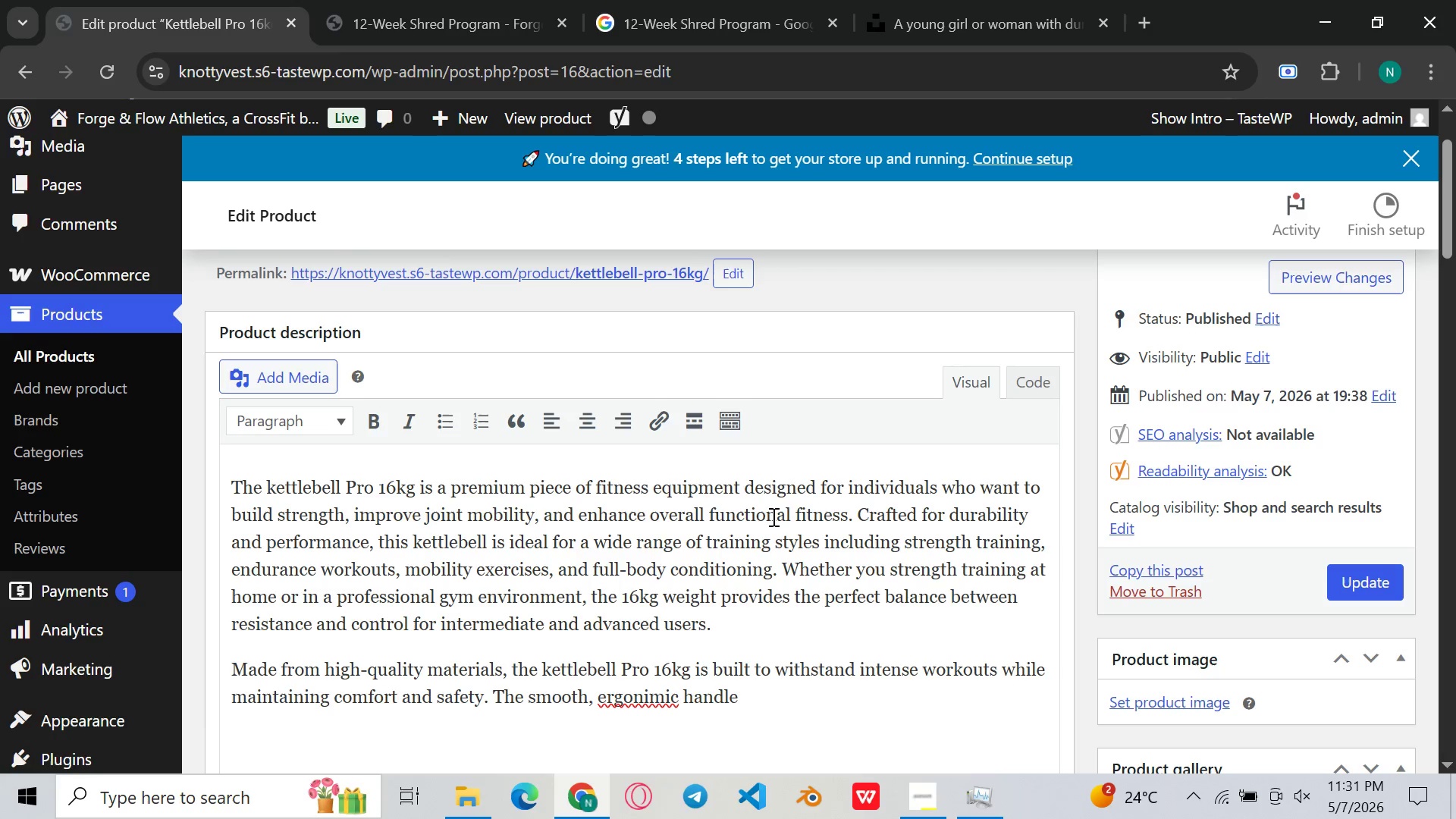 
left_click([652, 695])
 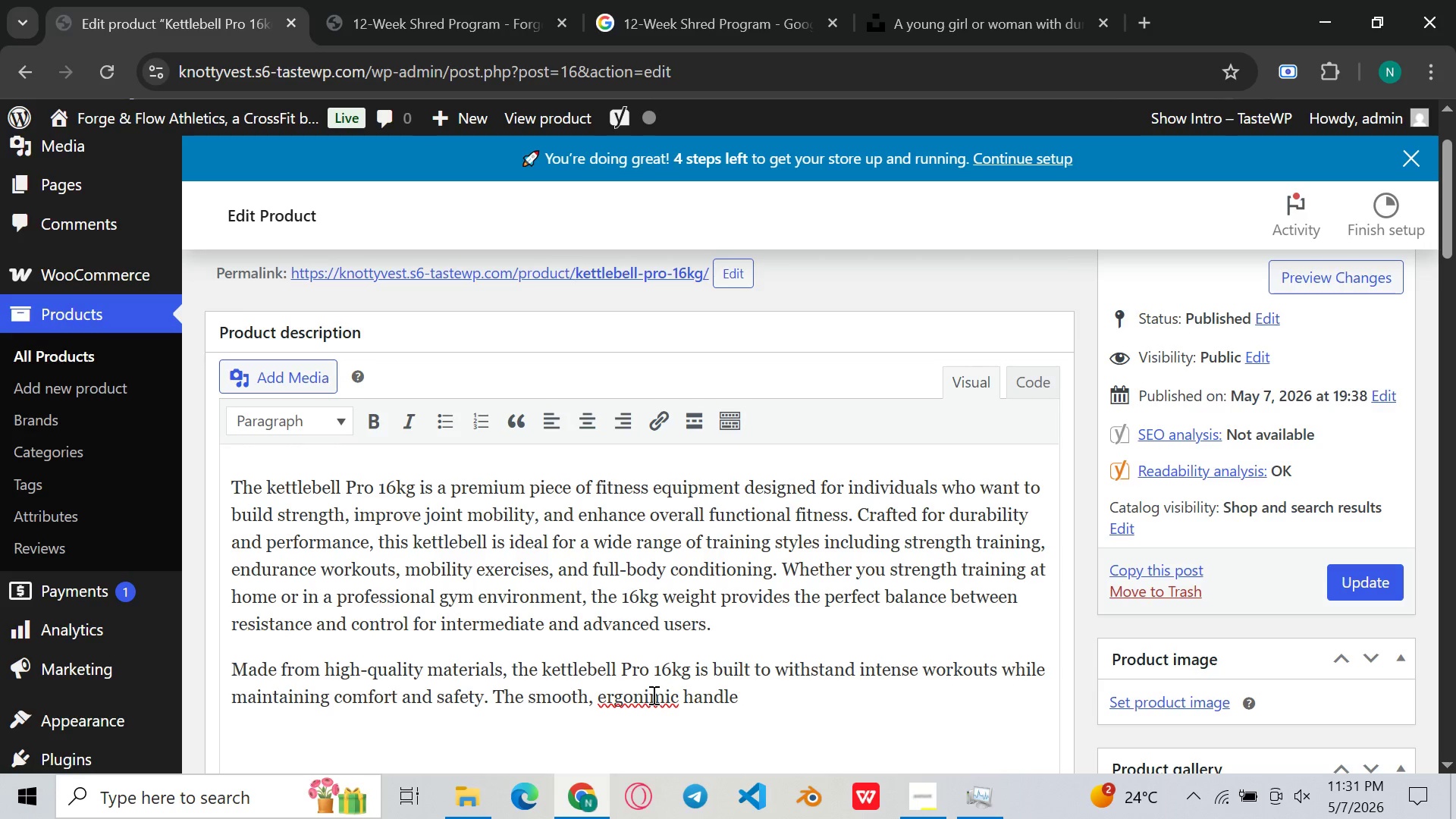 
key(BracketRight)
 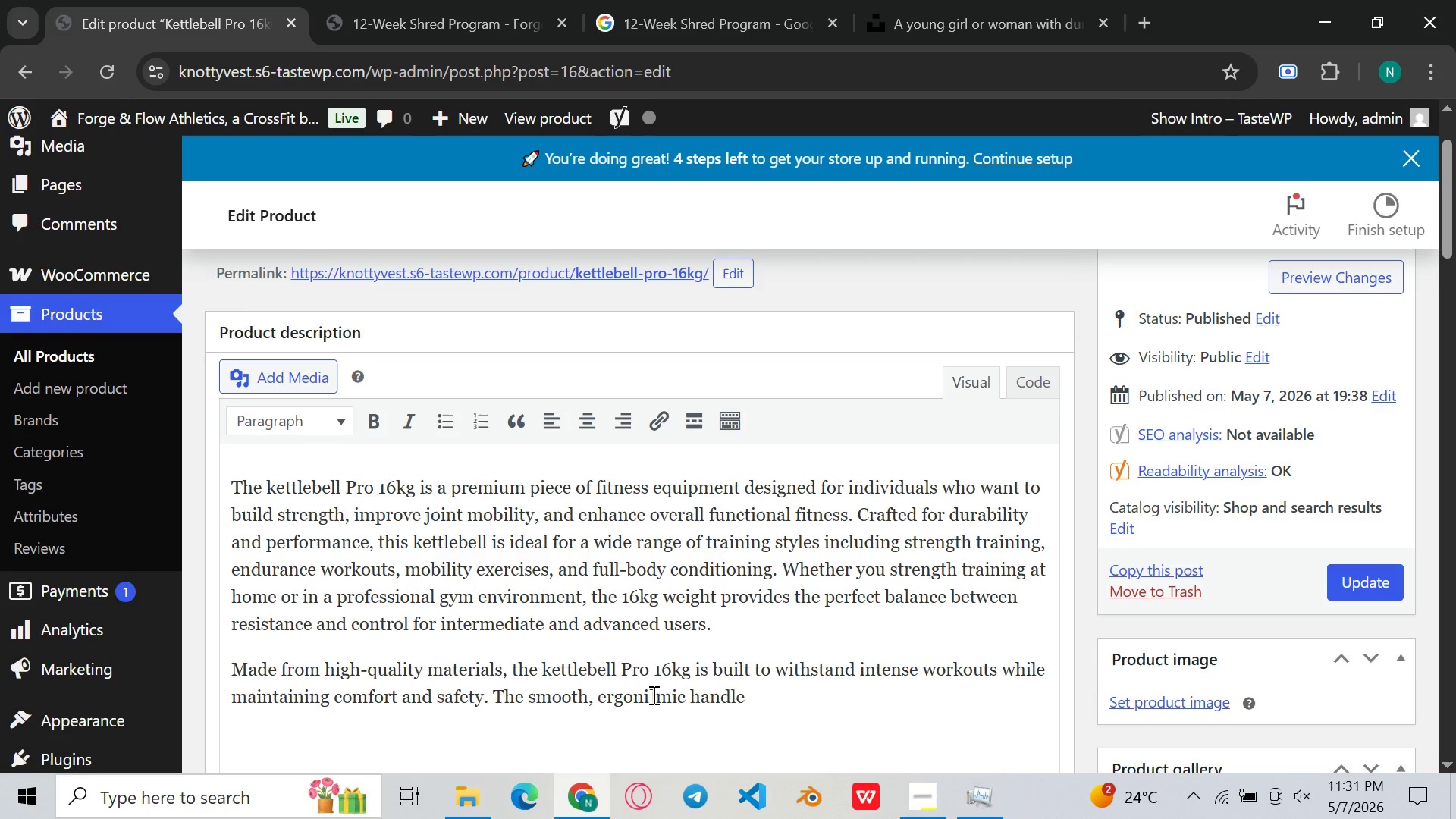 
key(Backspace)
 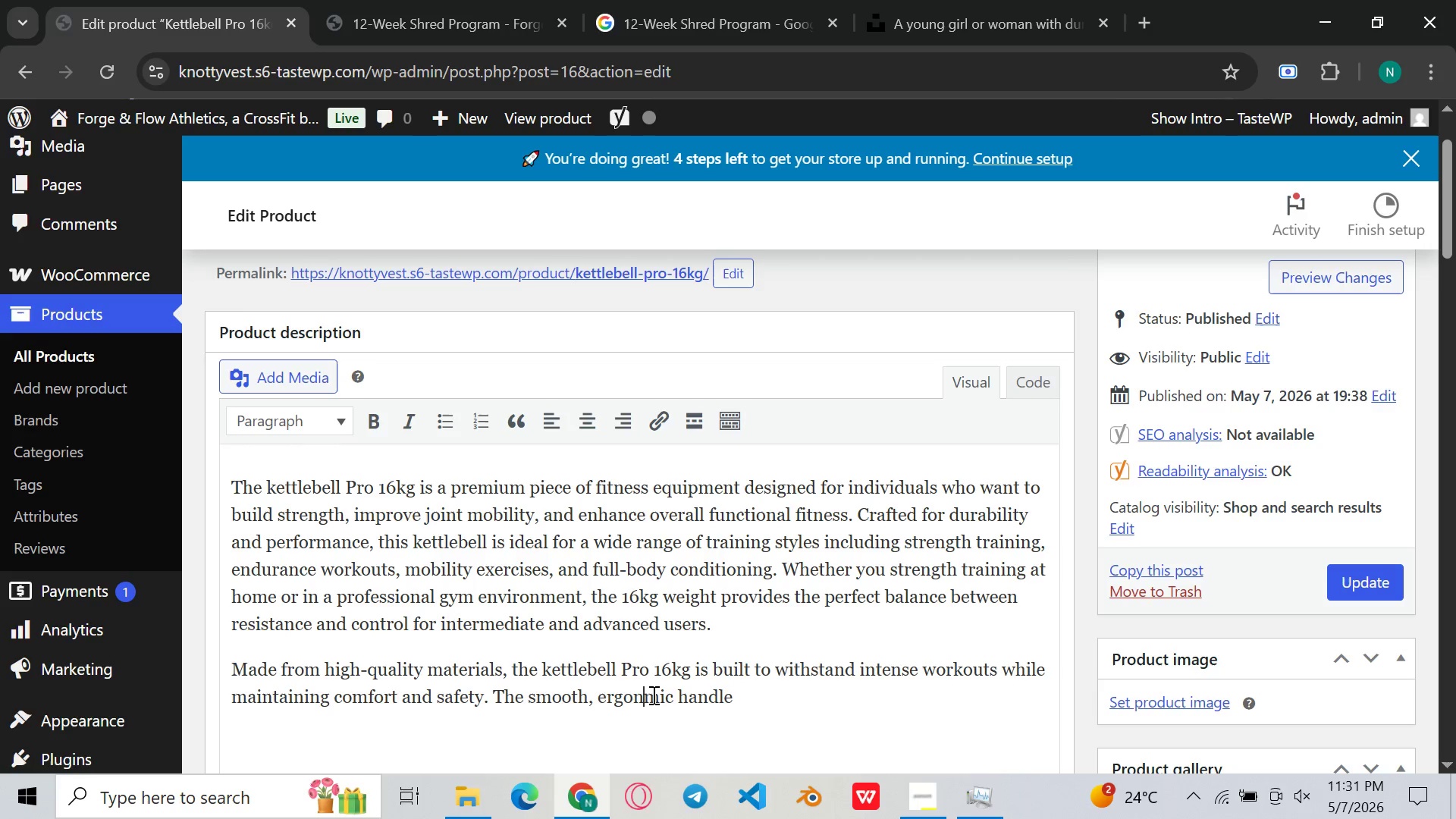 
key(Backspace)
 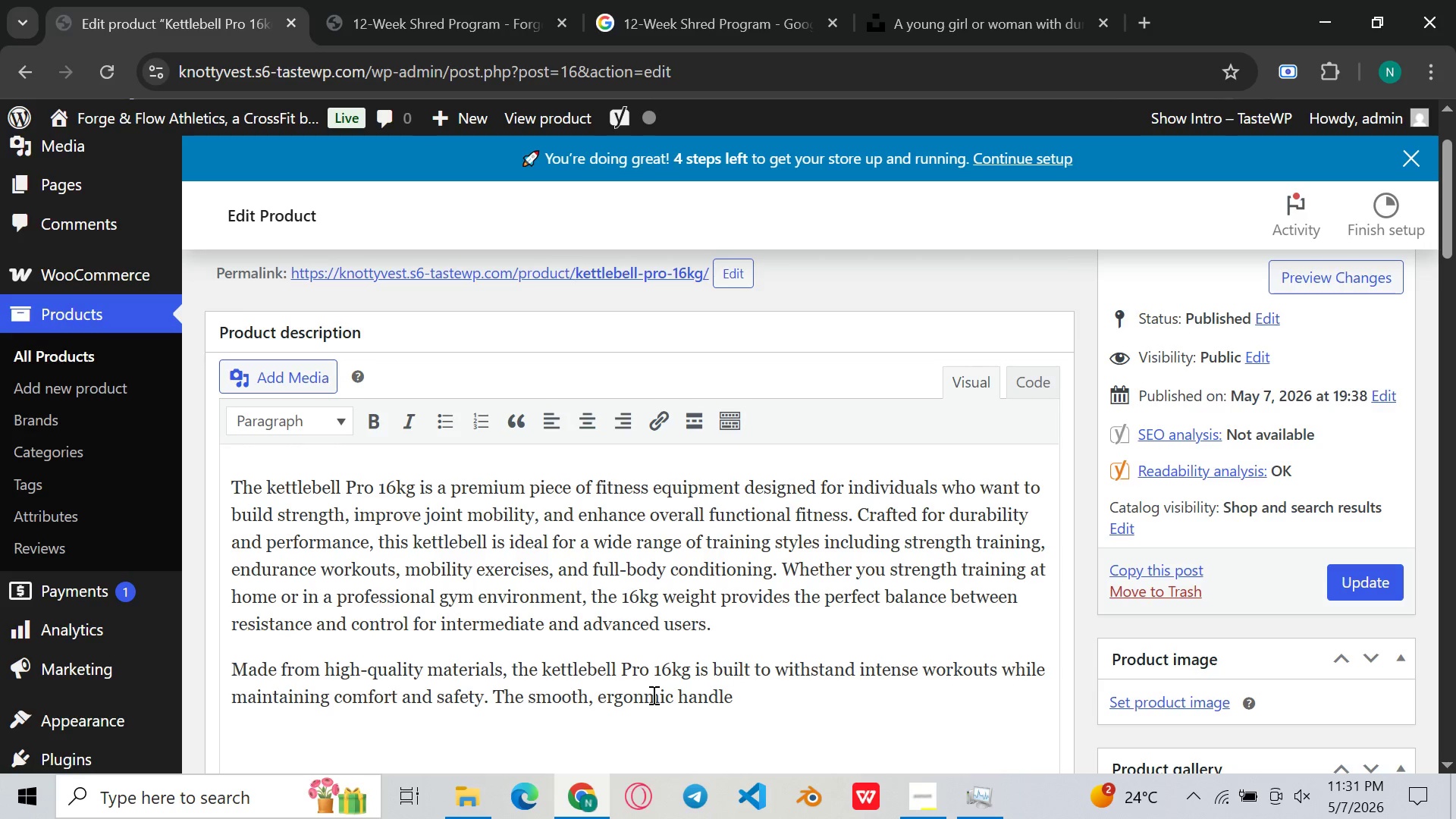 
key(O)
 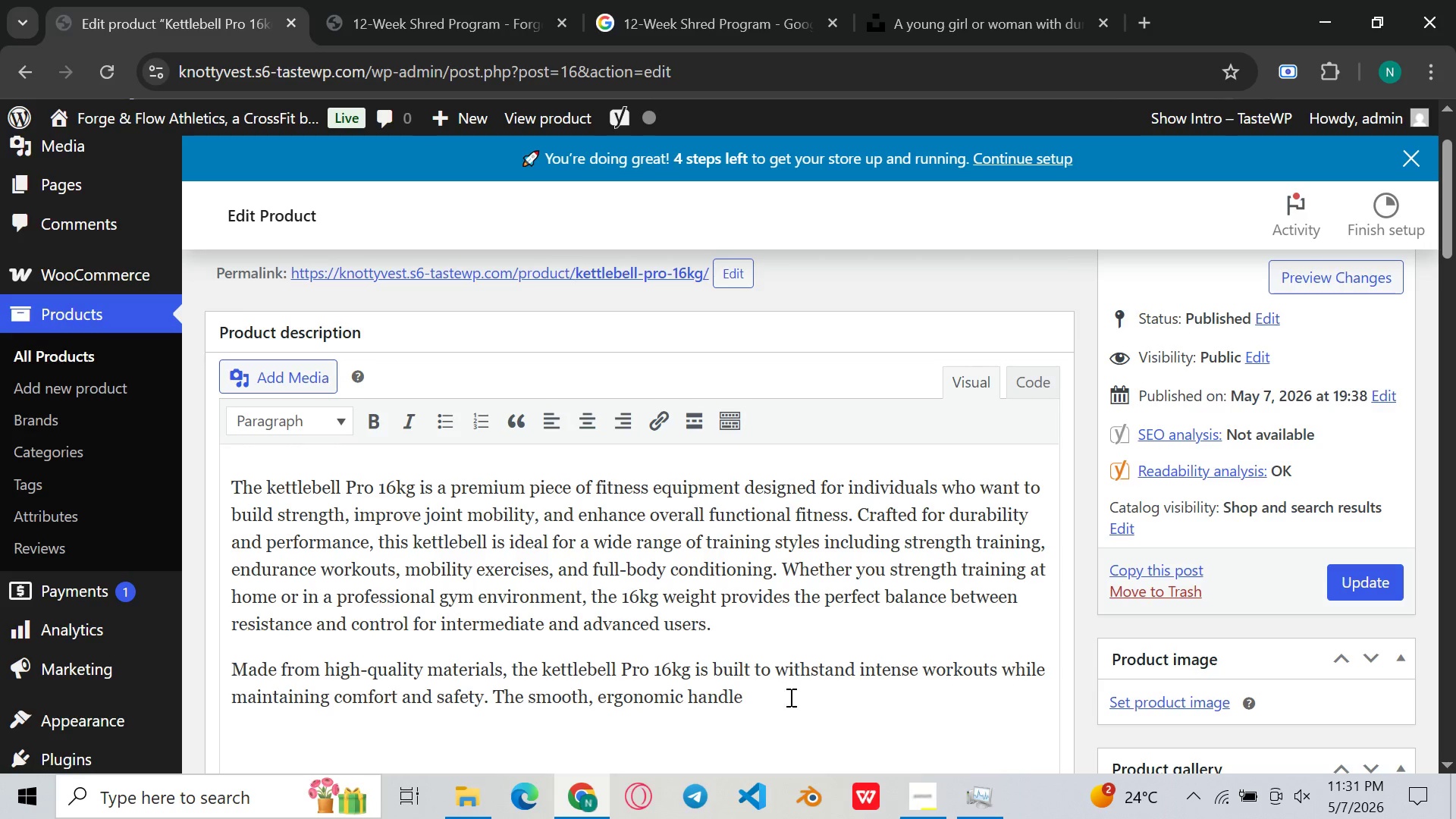 
left_click([789, 697])
 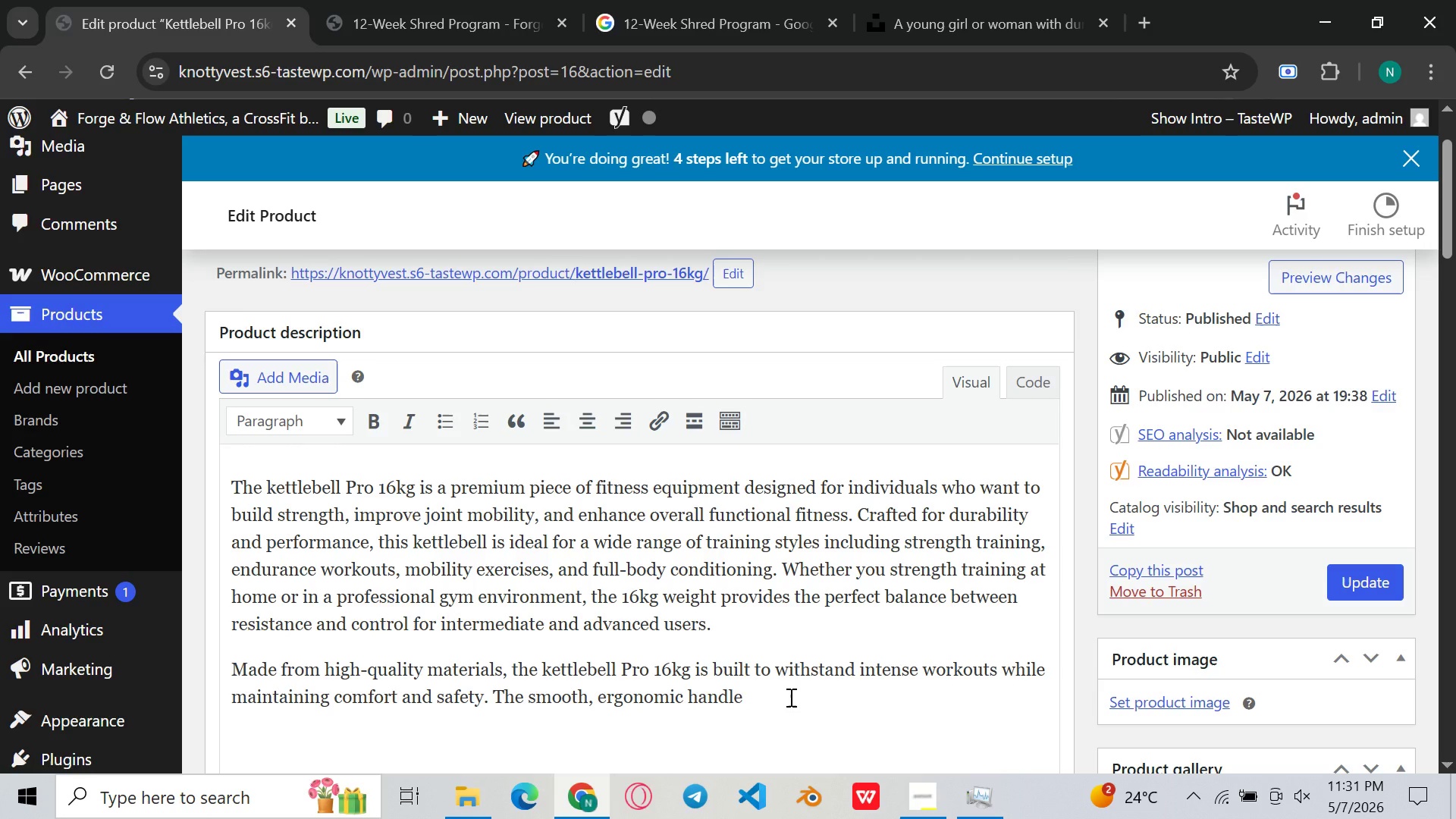 
type(allows for a secure grip during dynamic movements such as qwin)
key(Backspace)
key(Backspace)
key(Backspace)
key(Backspace)
type(swing)
 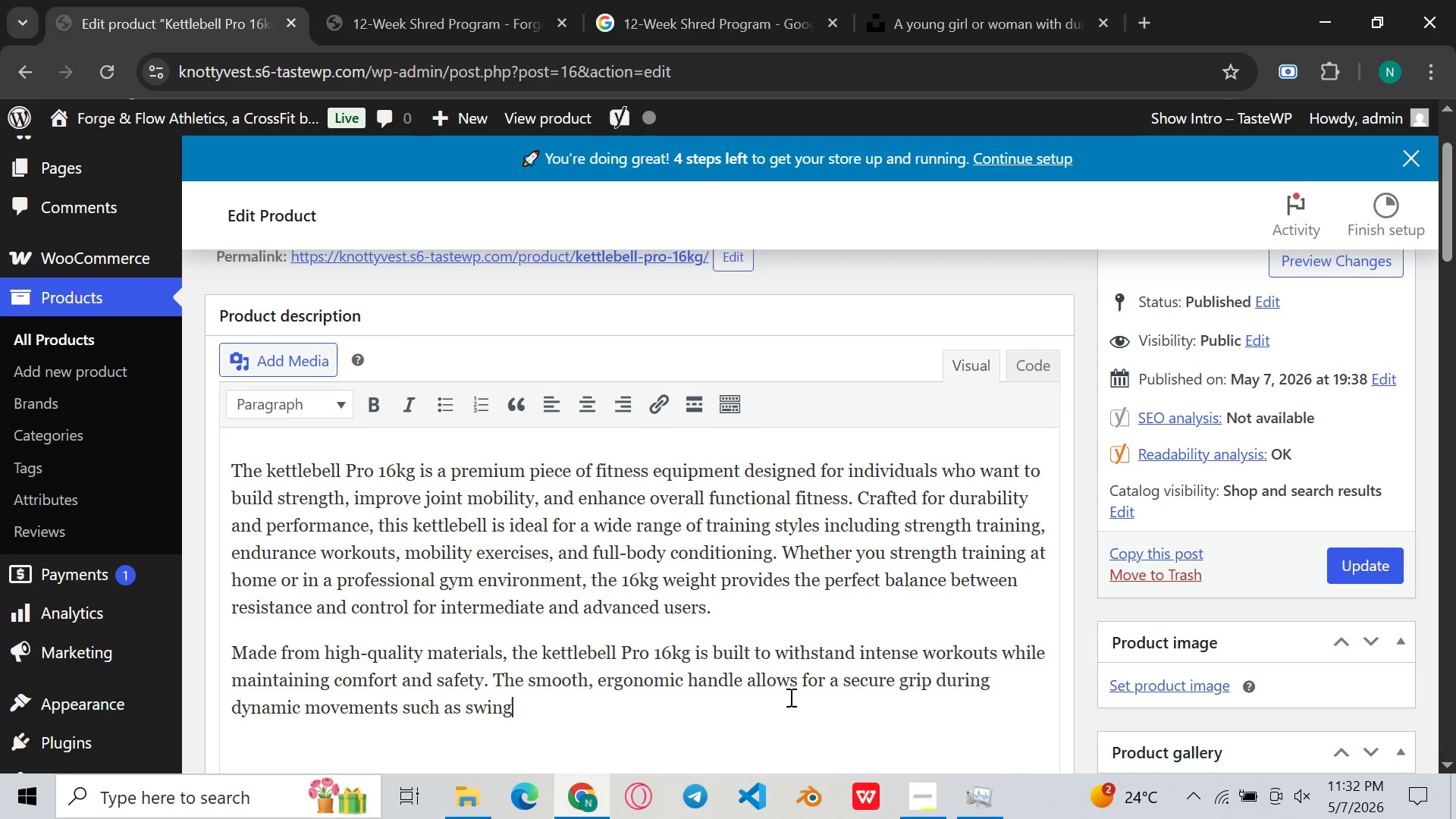 
wait(7.31)
 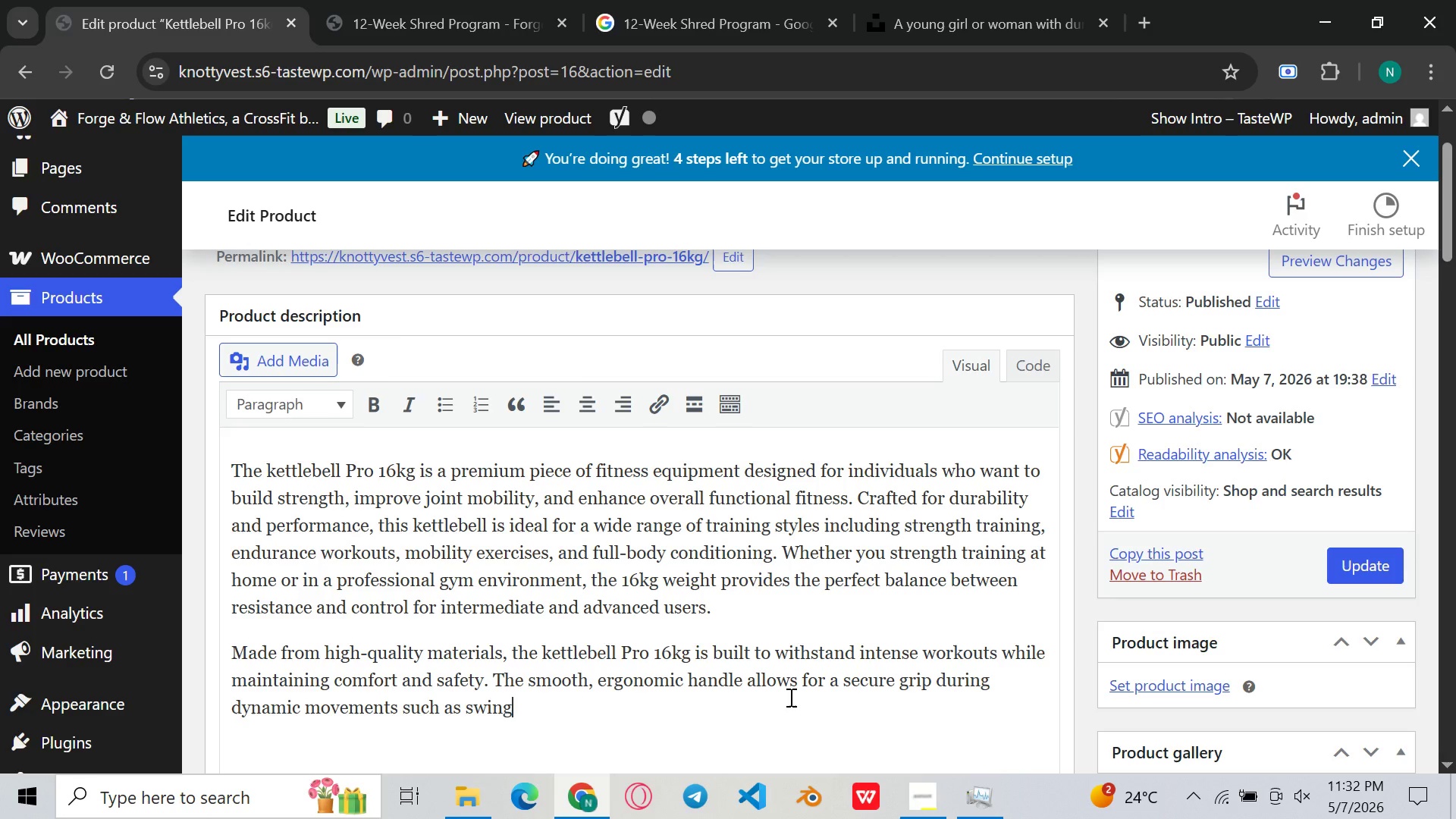 
type(s, cleans, presses)
 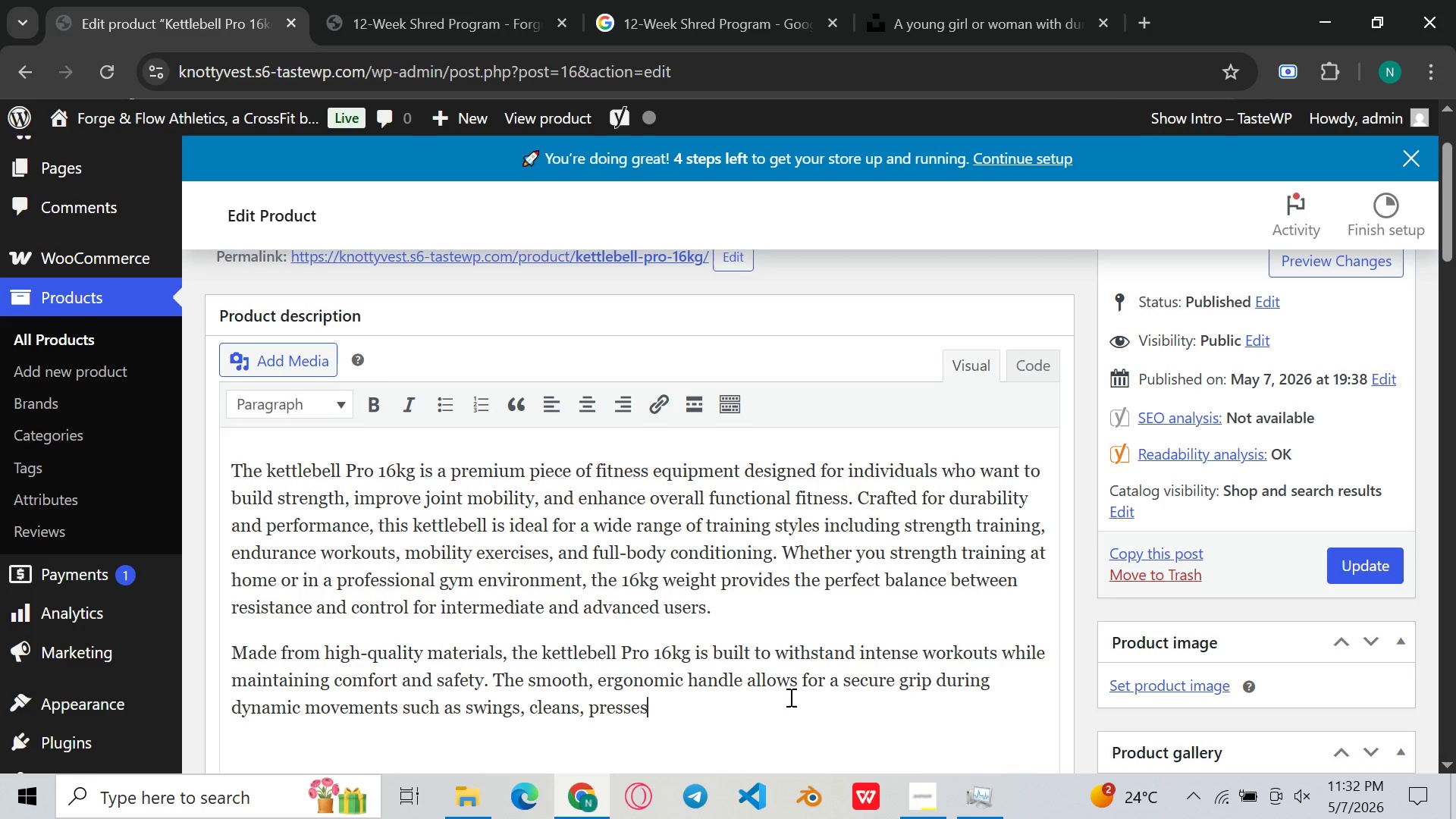 
type(, and snatvh)
key(Backspace)
key(Backspace)
type(ches. Its balanced design helps ensure stability )
 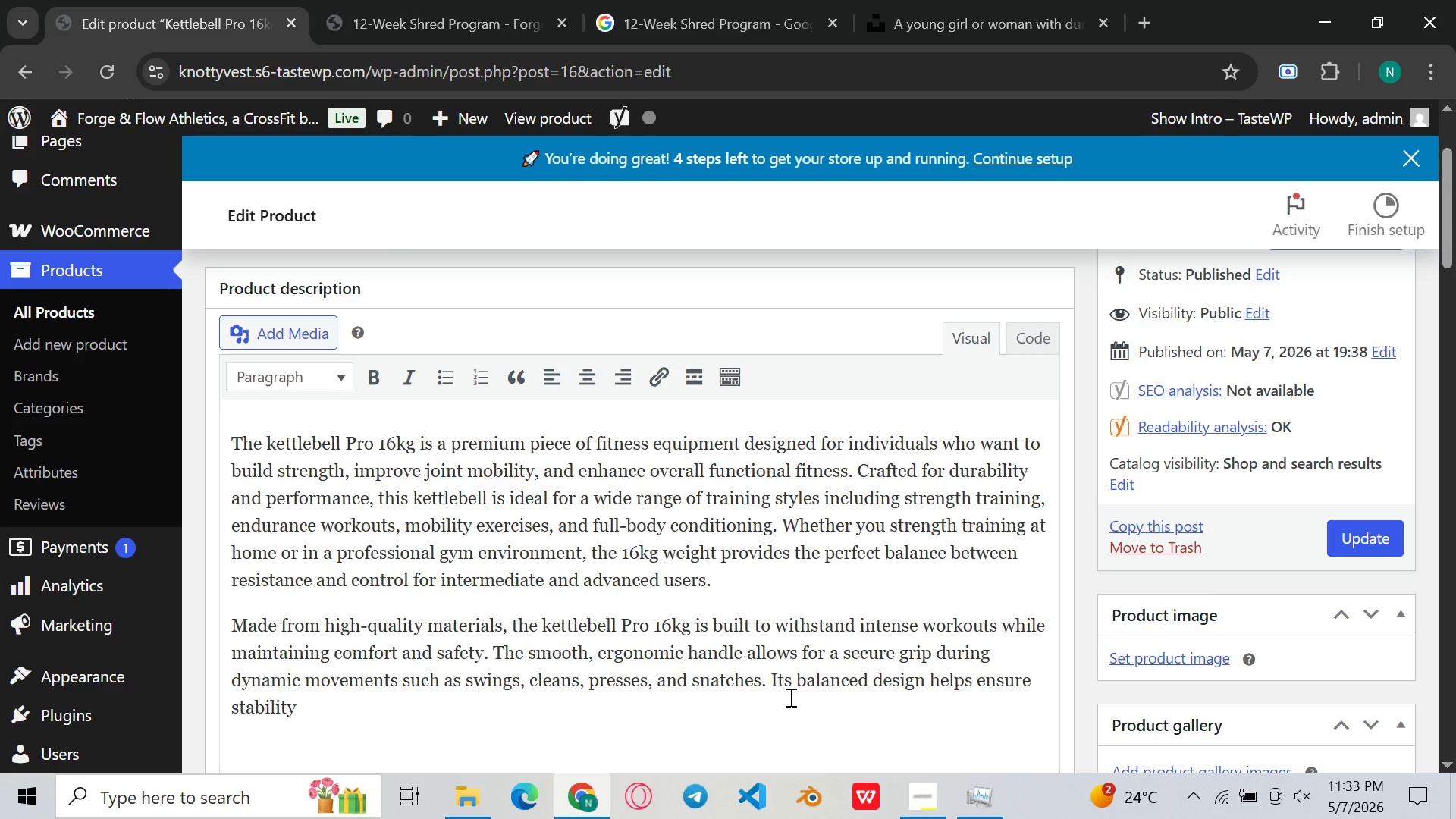 
wait(34.39)
 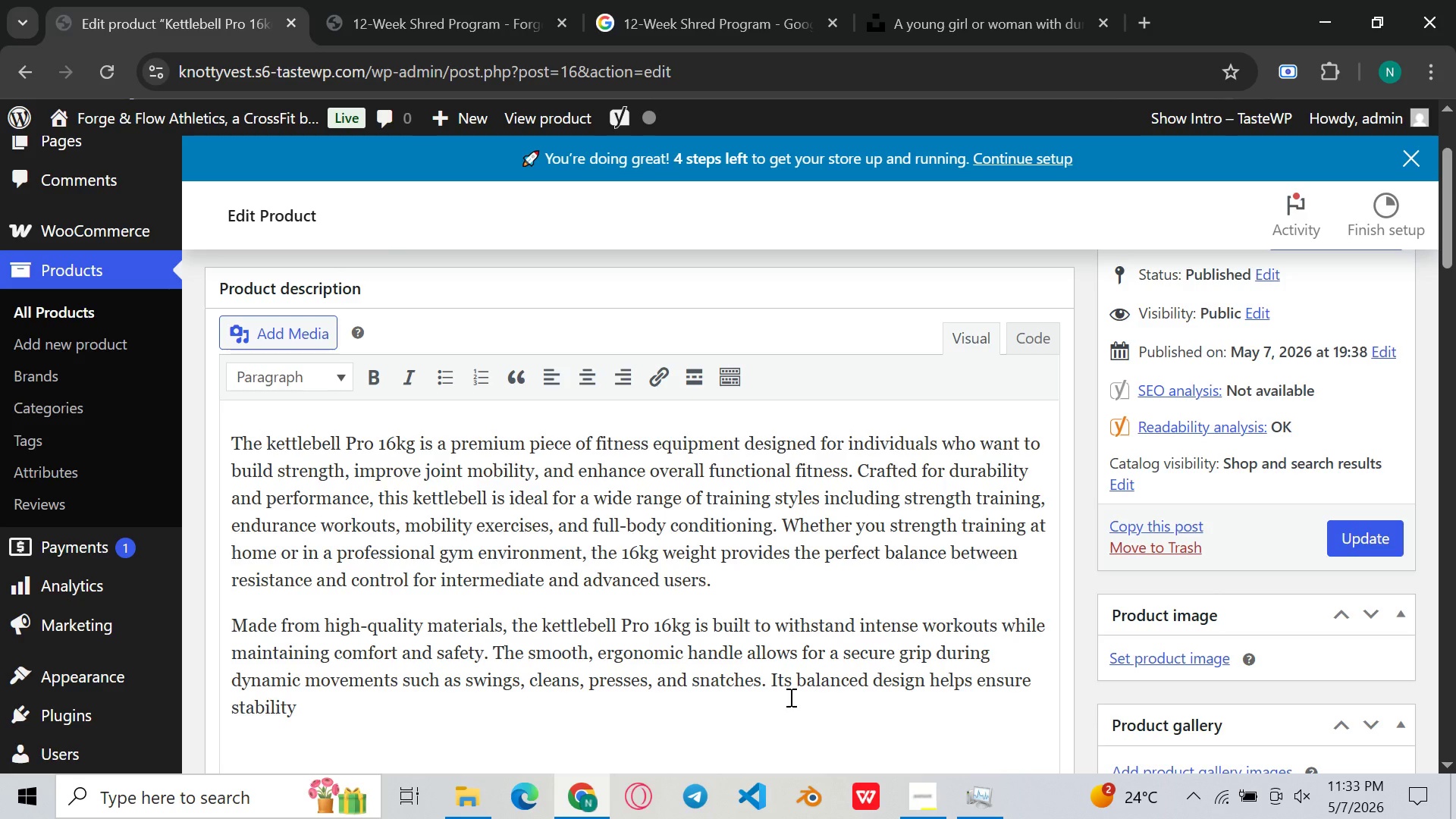 
type(during lifts, redusci)
key(Backspace)
key(Backspace)
key(Backspace)
type(cing strain on the swirls and )
 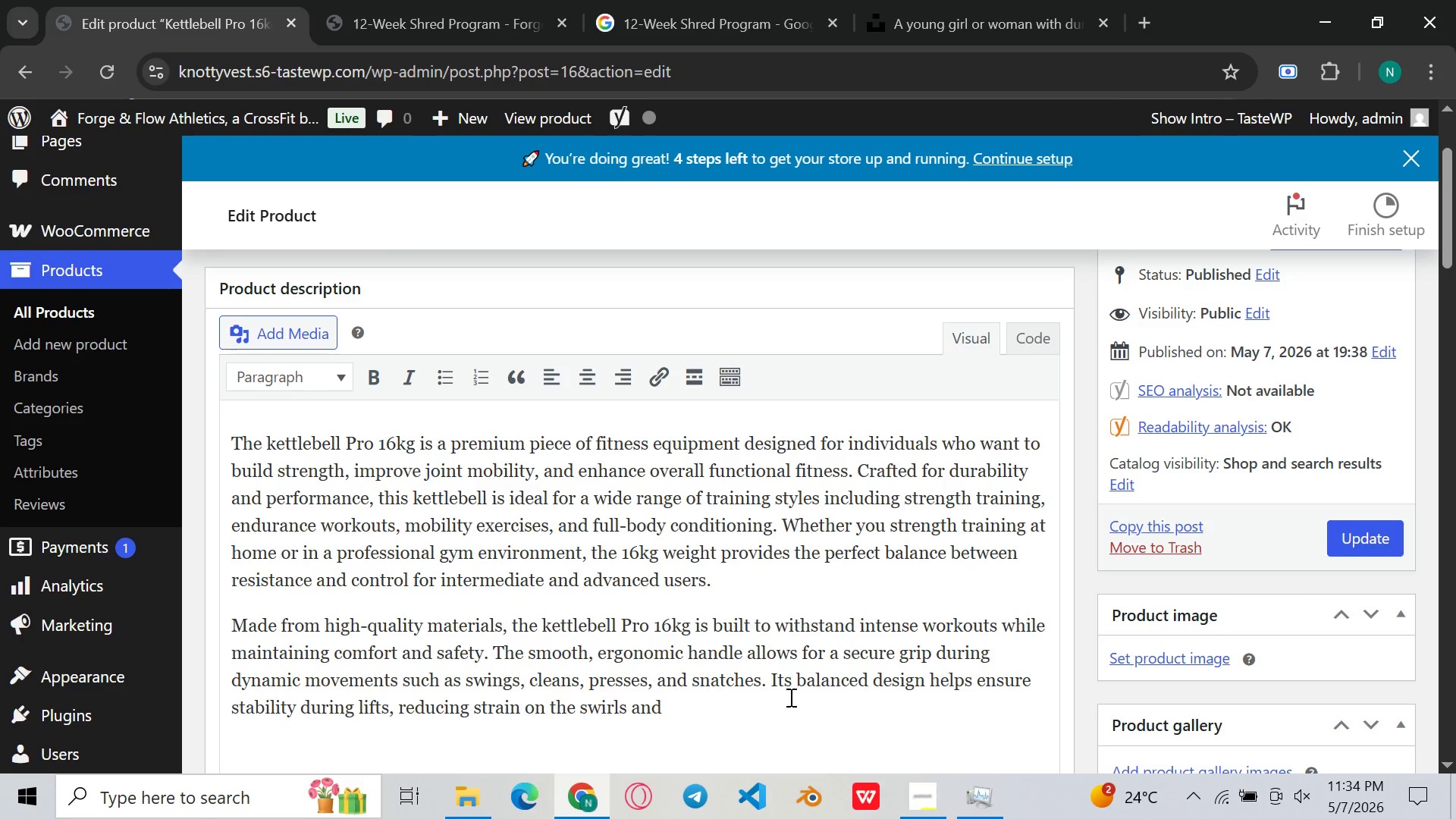 
wait(25.78)
 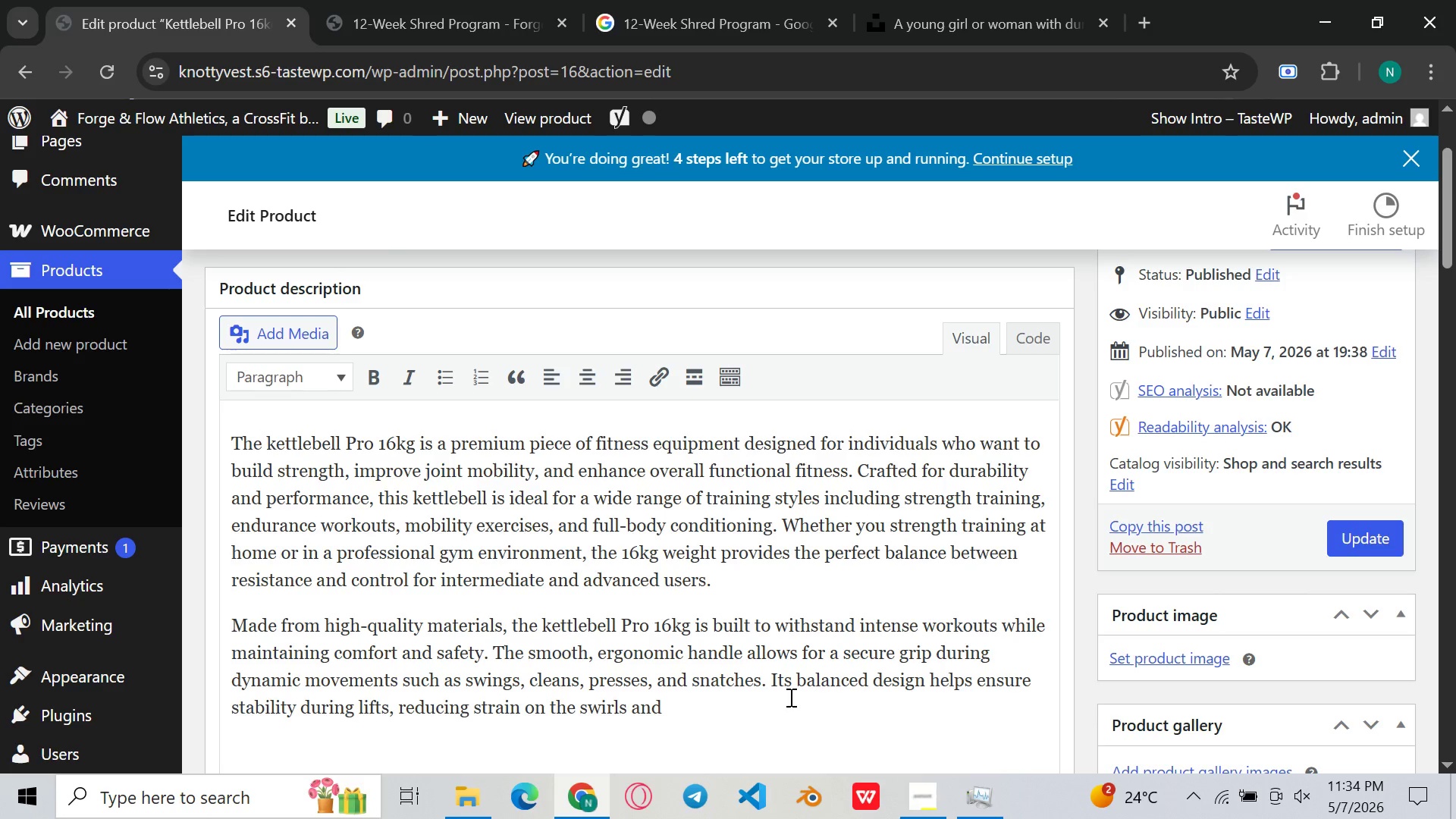 
type(improving overall exercises )
 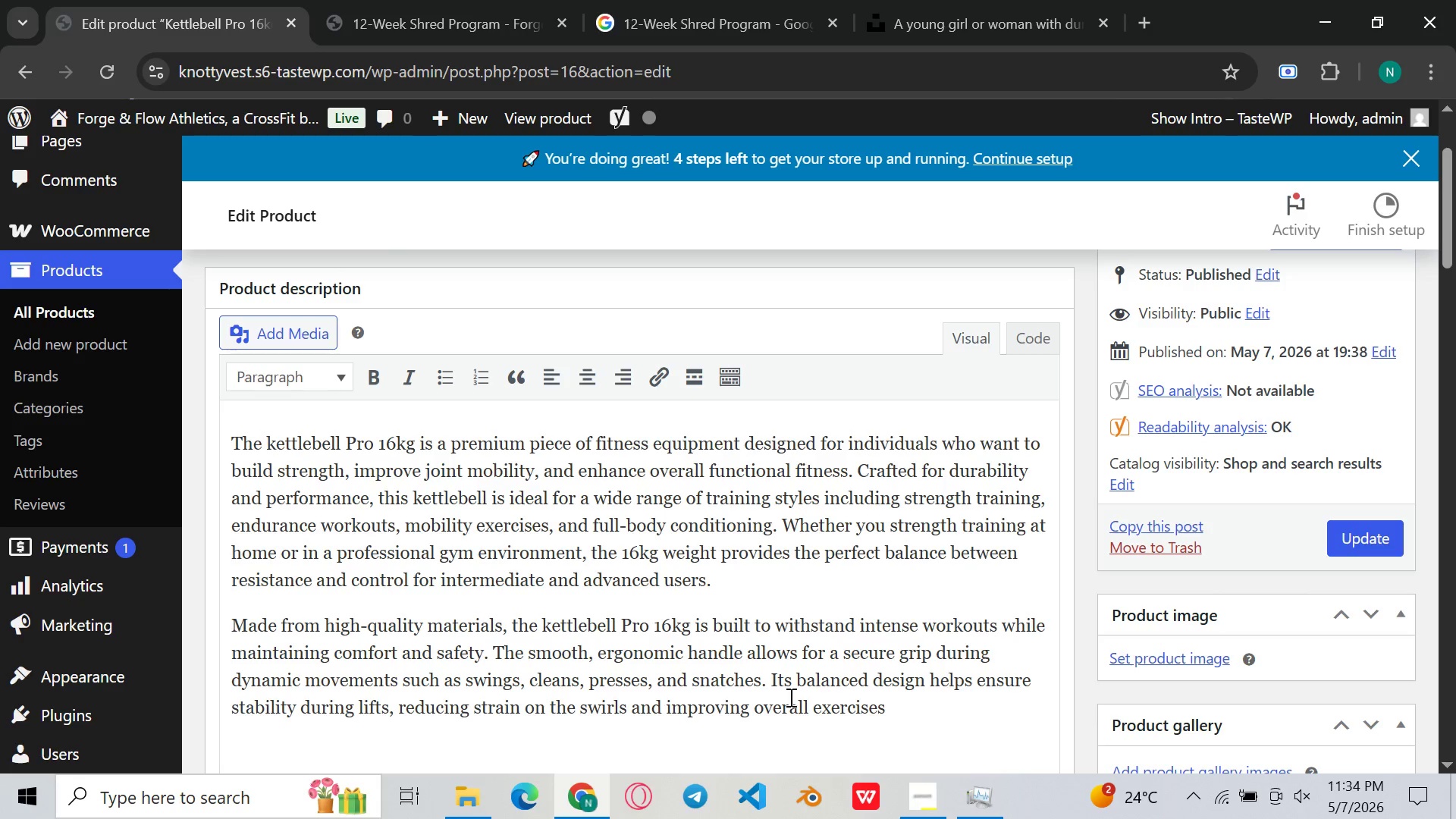 
wait(15.02)
 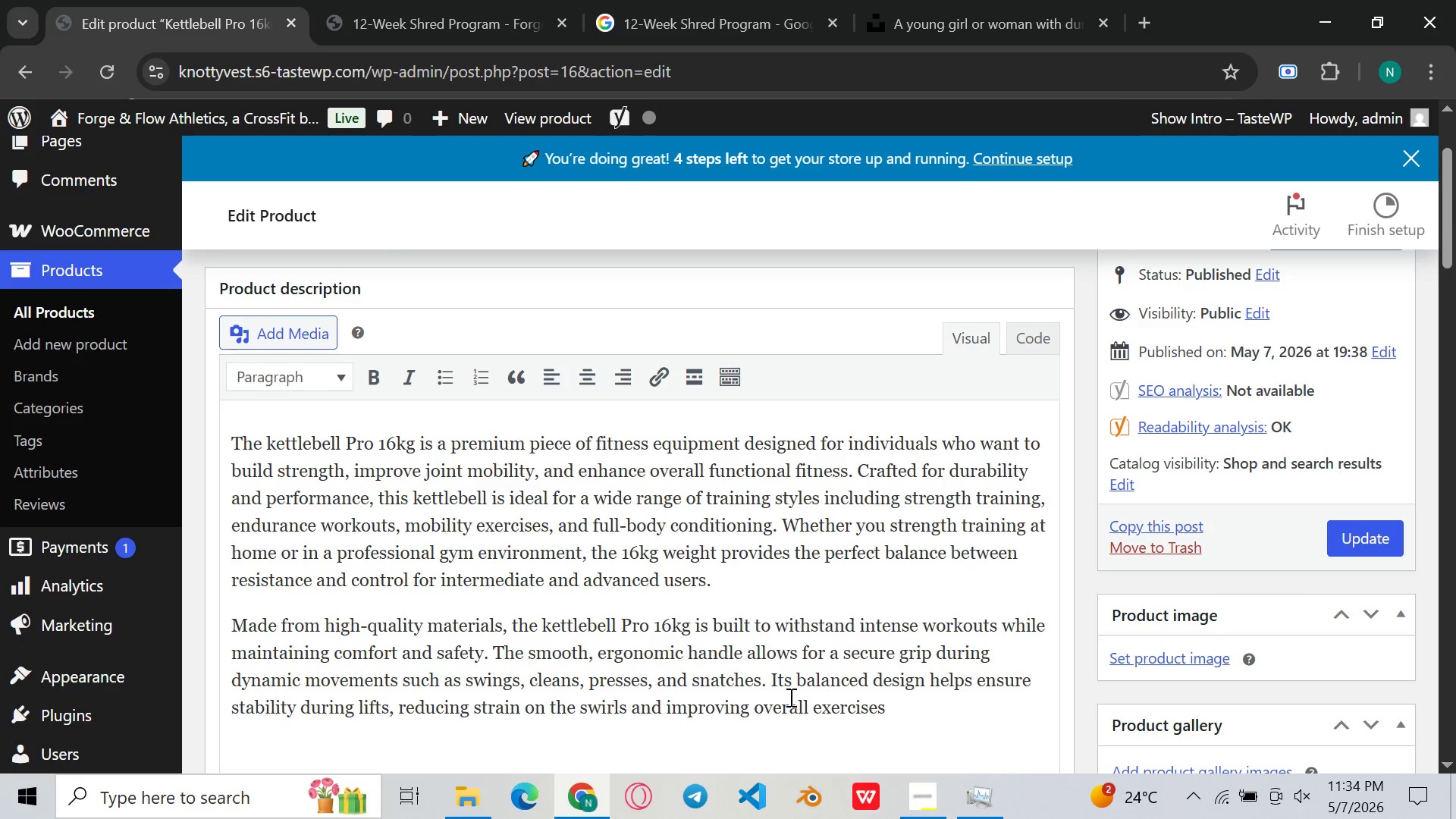 
key(Backspace)
key(Backspace)
type( eff)
 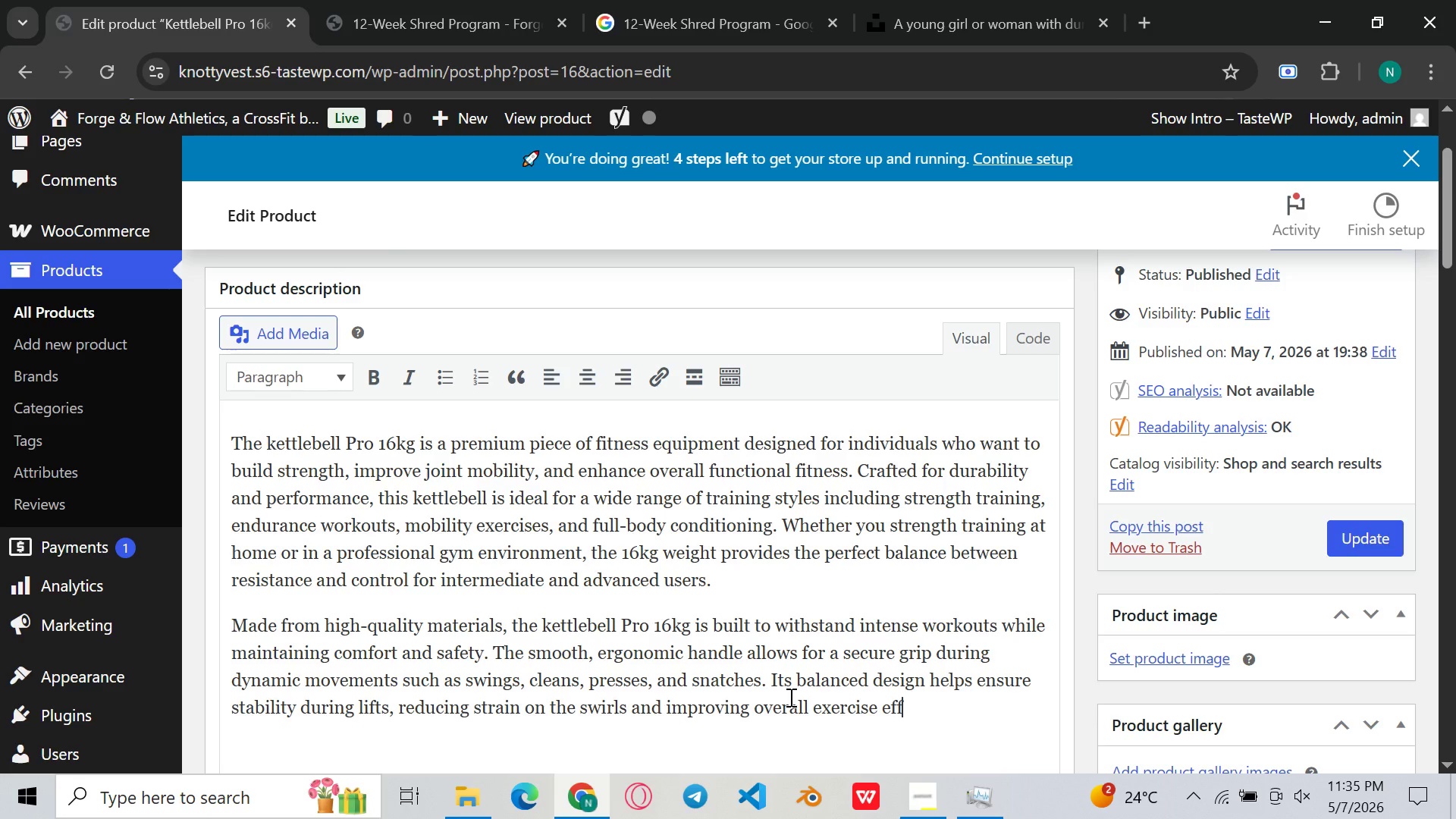 
wait(8.5)
 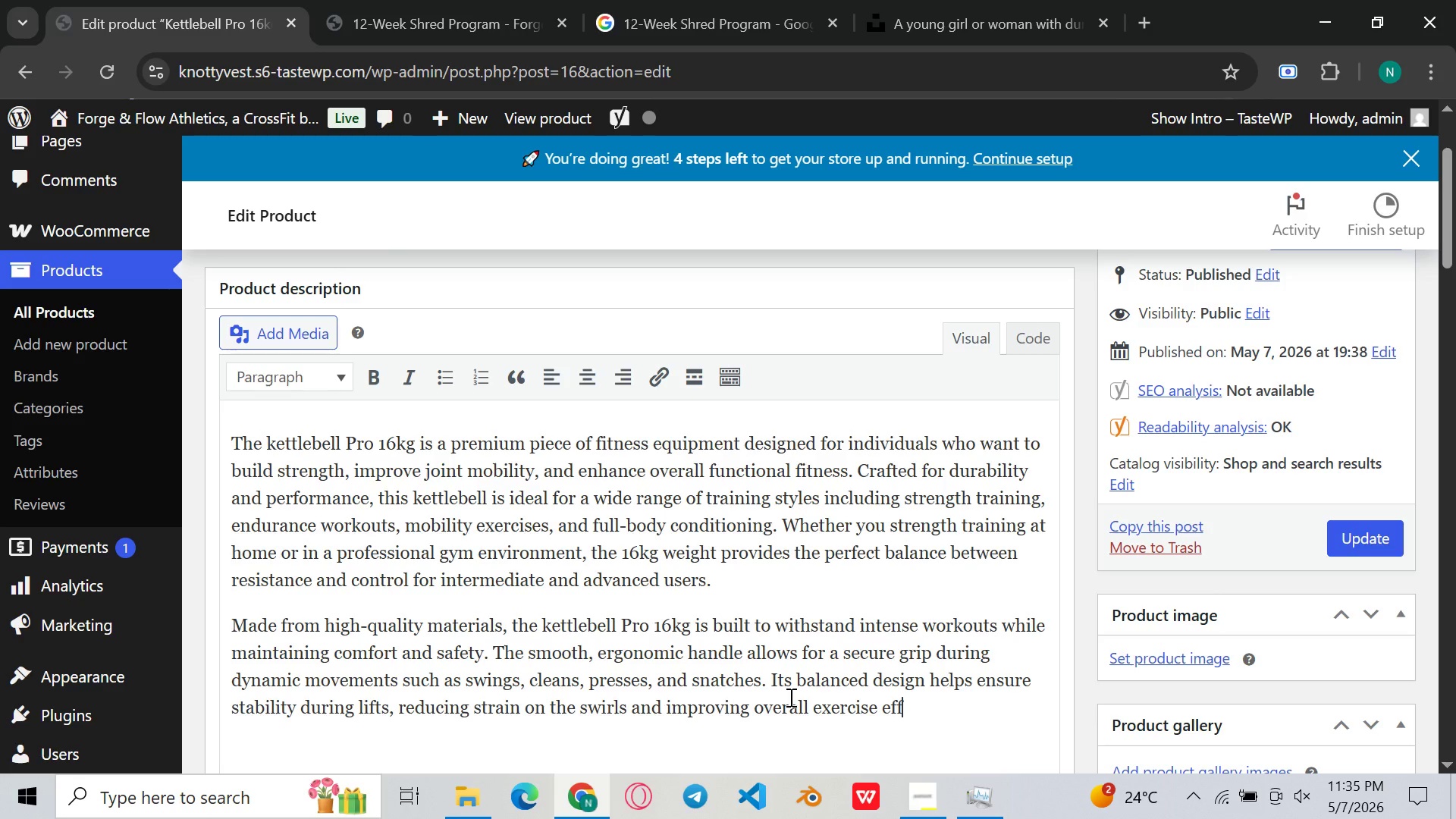 
type(iency )
key(Backspace)
type(.)
 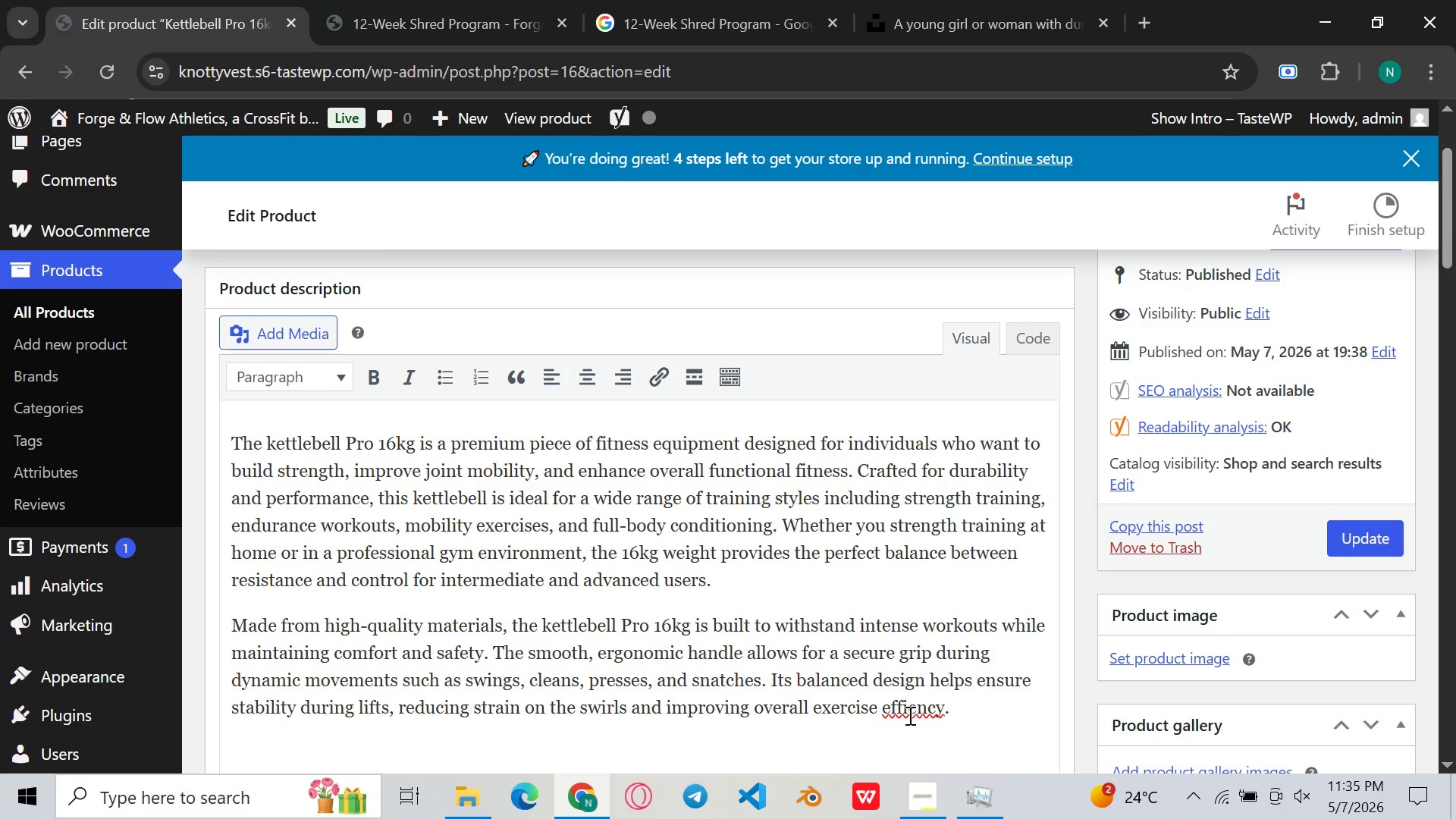 
left_click([905, 710])
 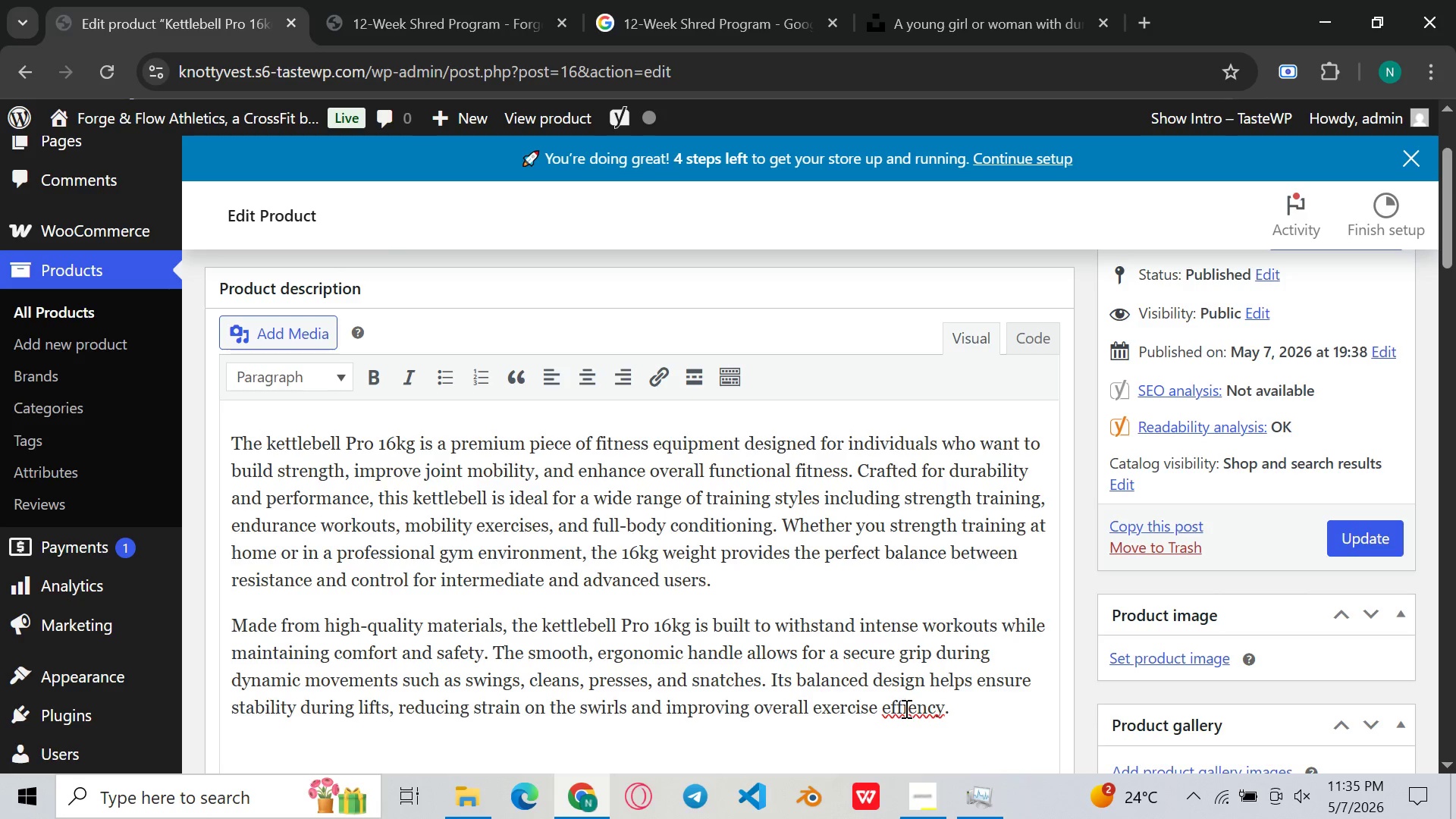 
left_click([905, 708])
 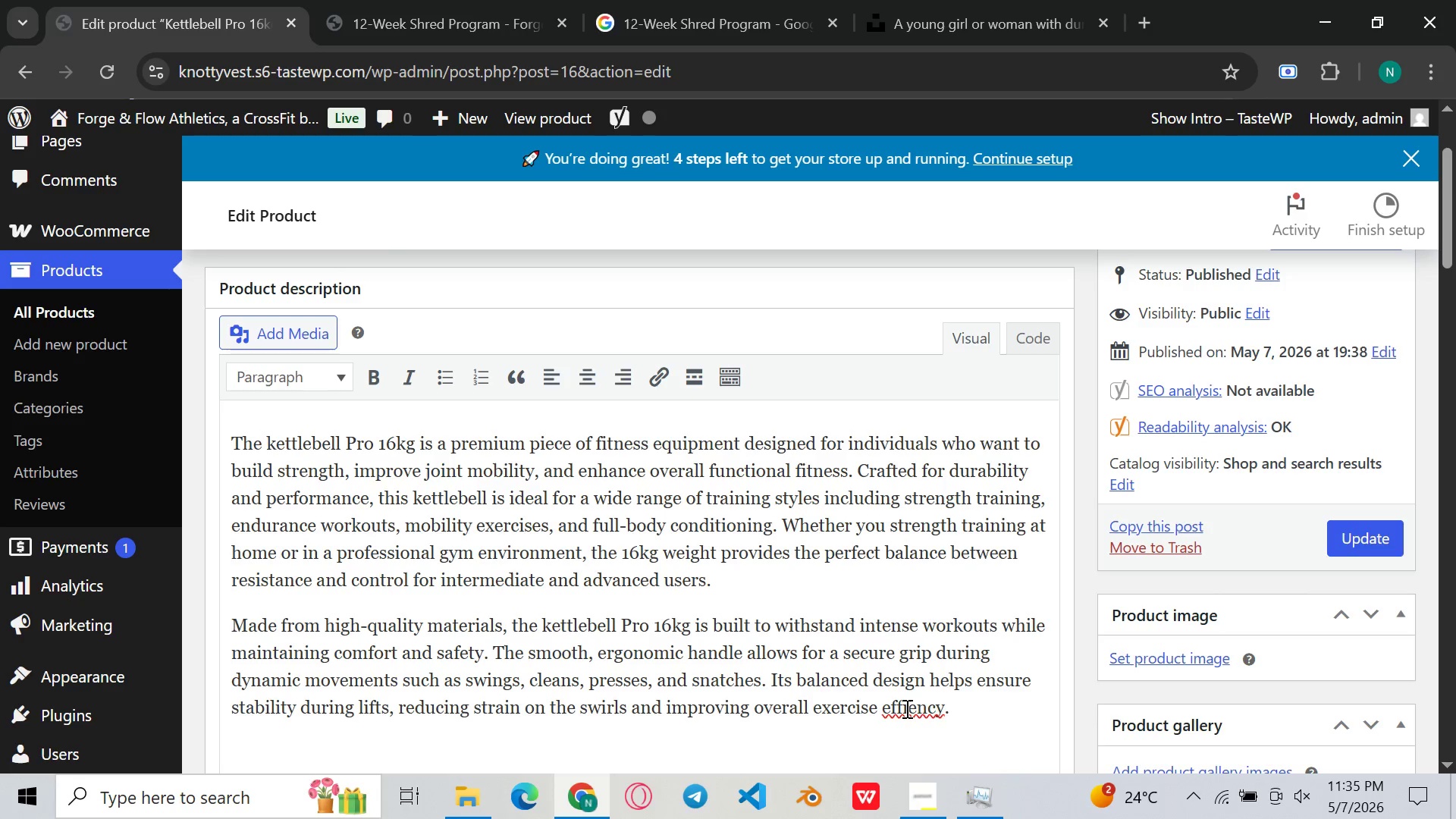 
type(ci)
 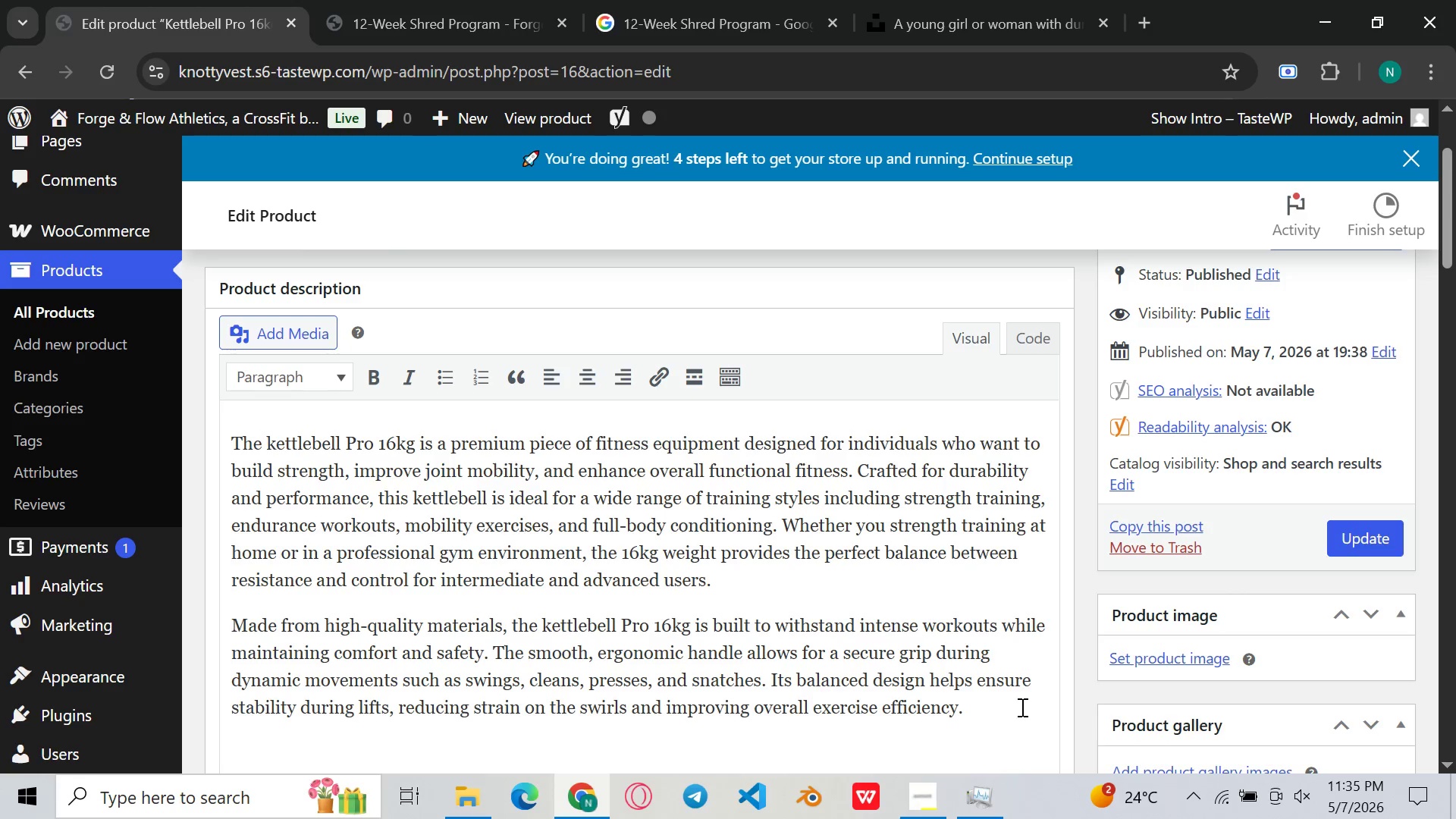 
left_click([1021, 707])
 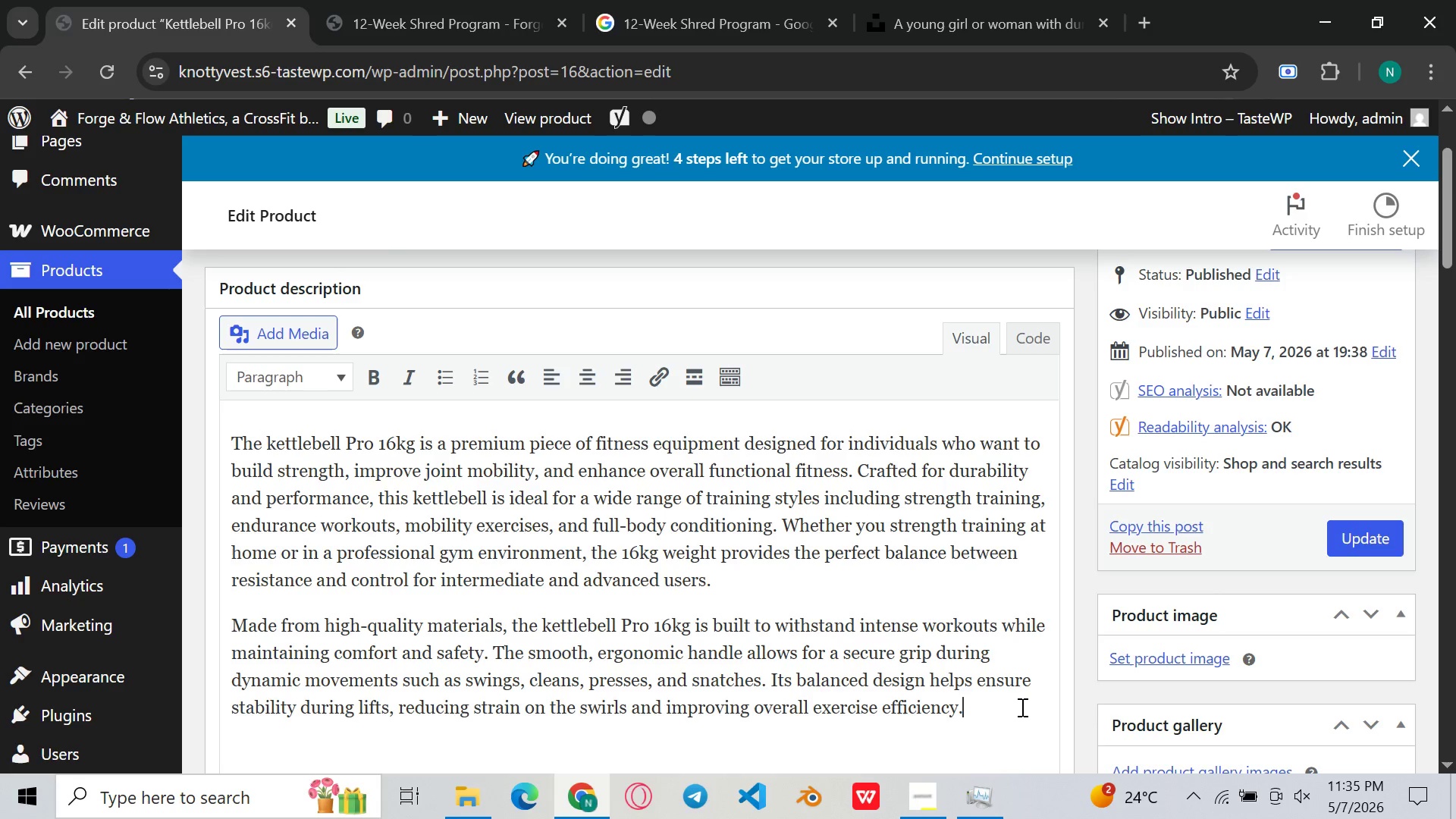 
wait(11.61)
 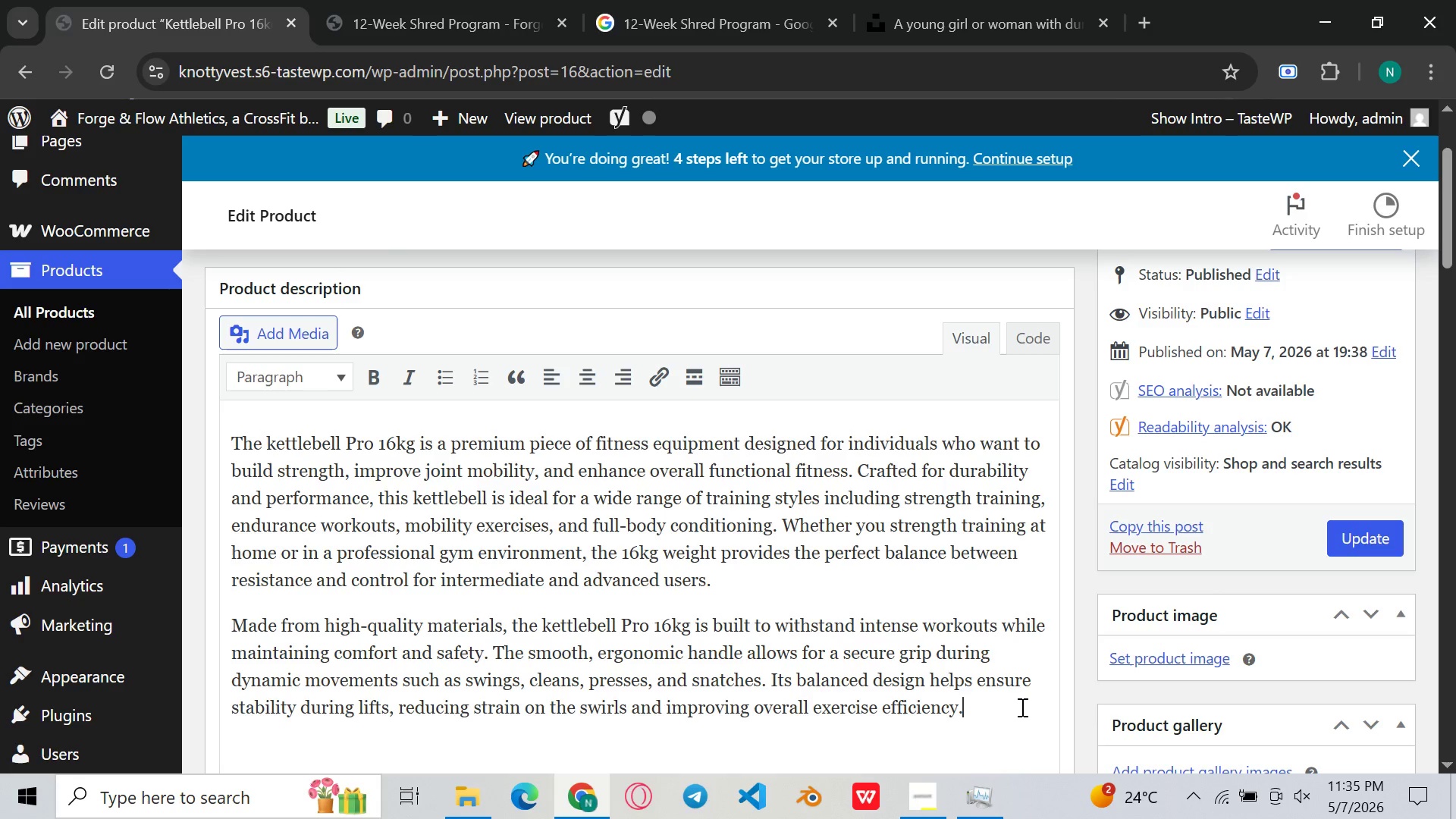 
key(Enter)
 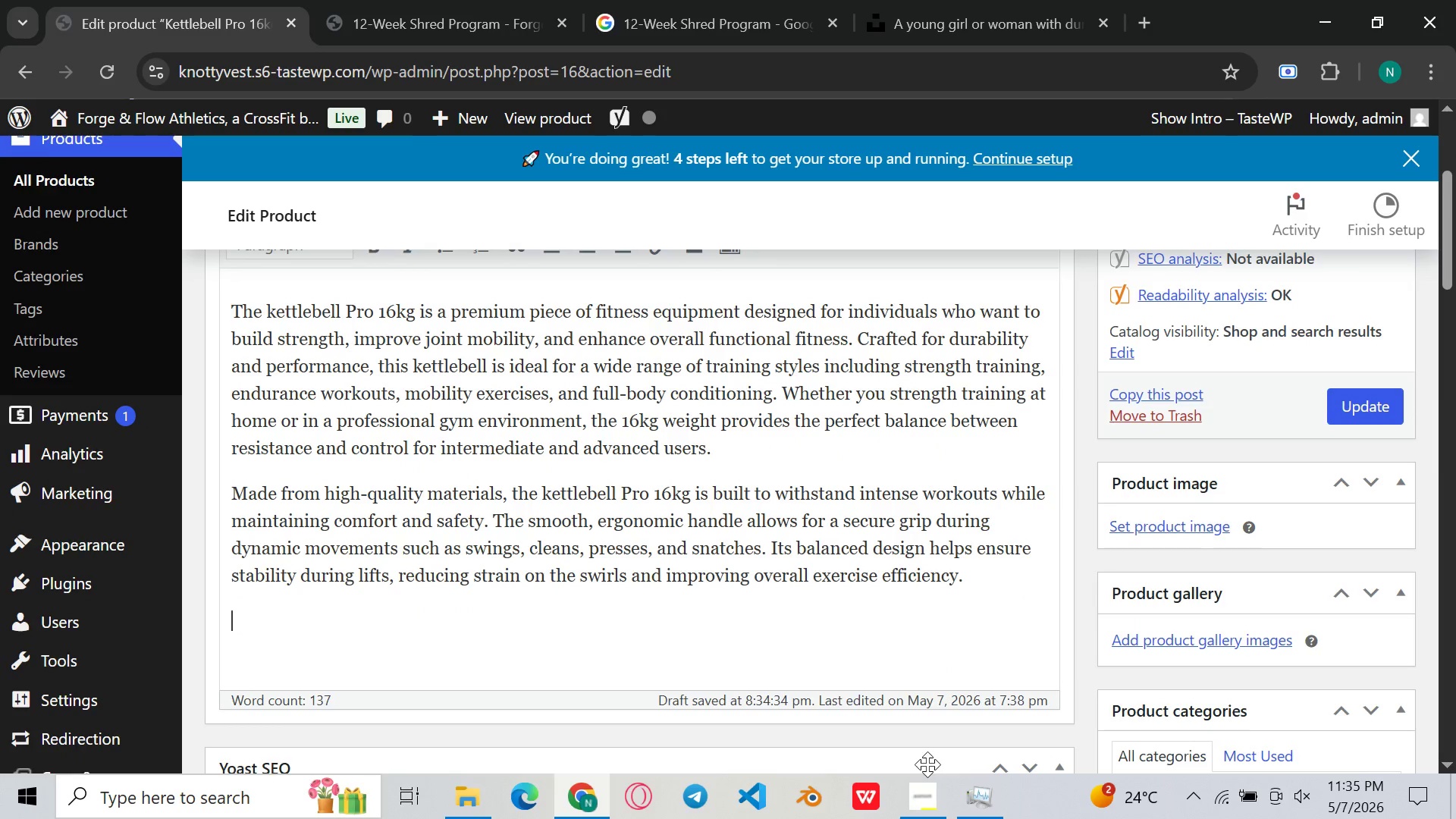 
type(KEY Features)
 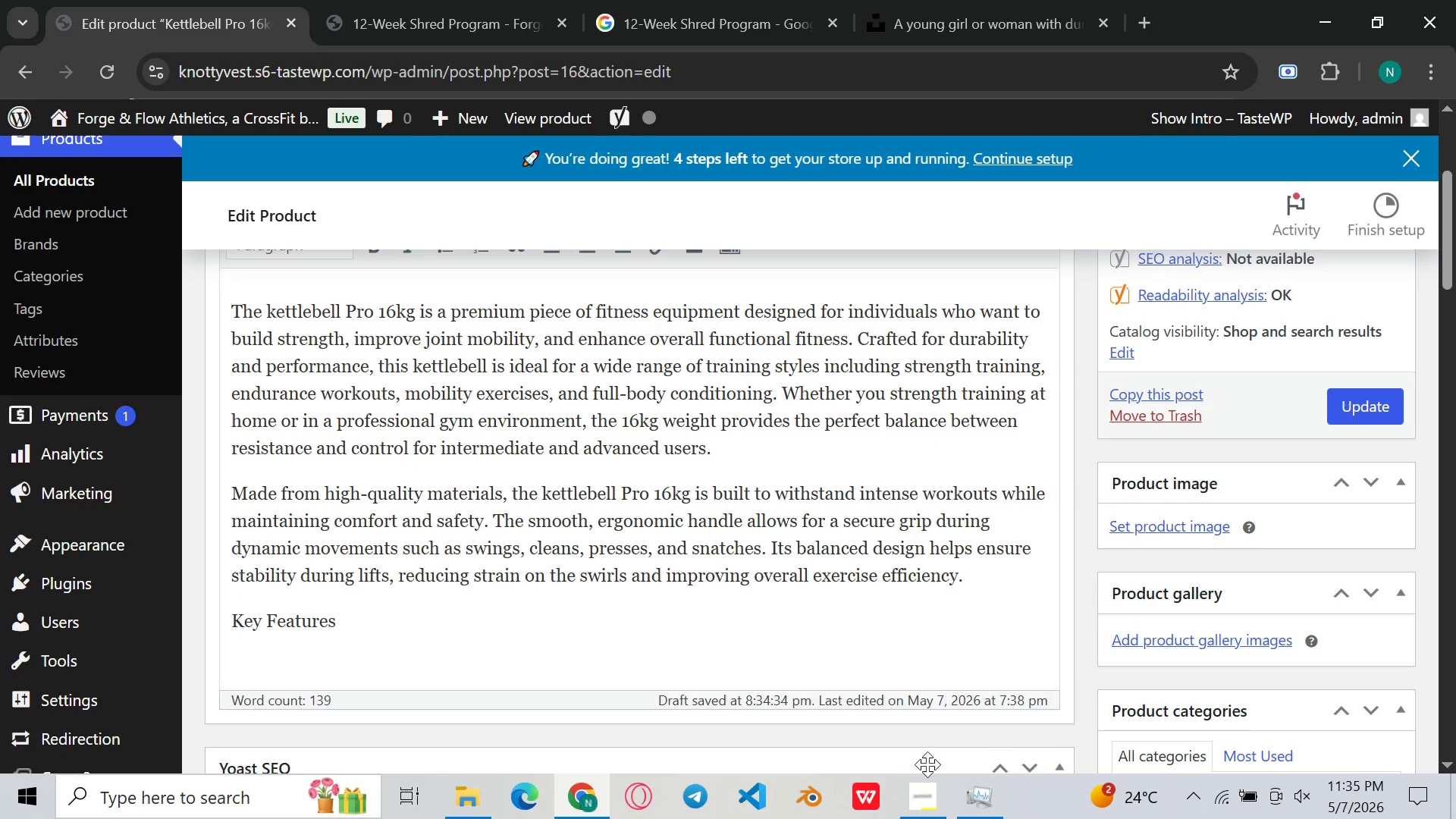 
key(Enter)
 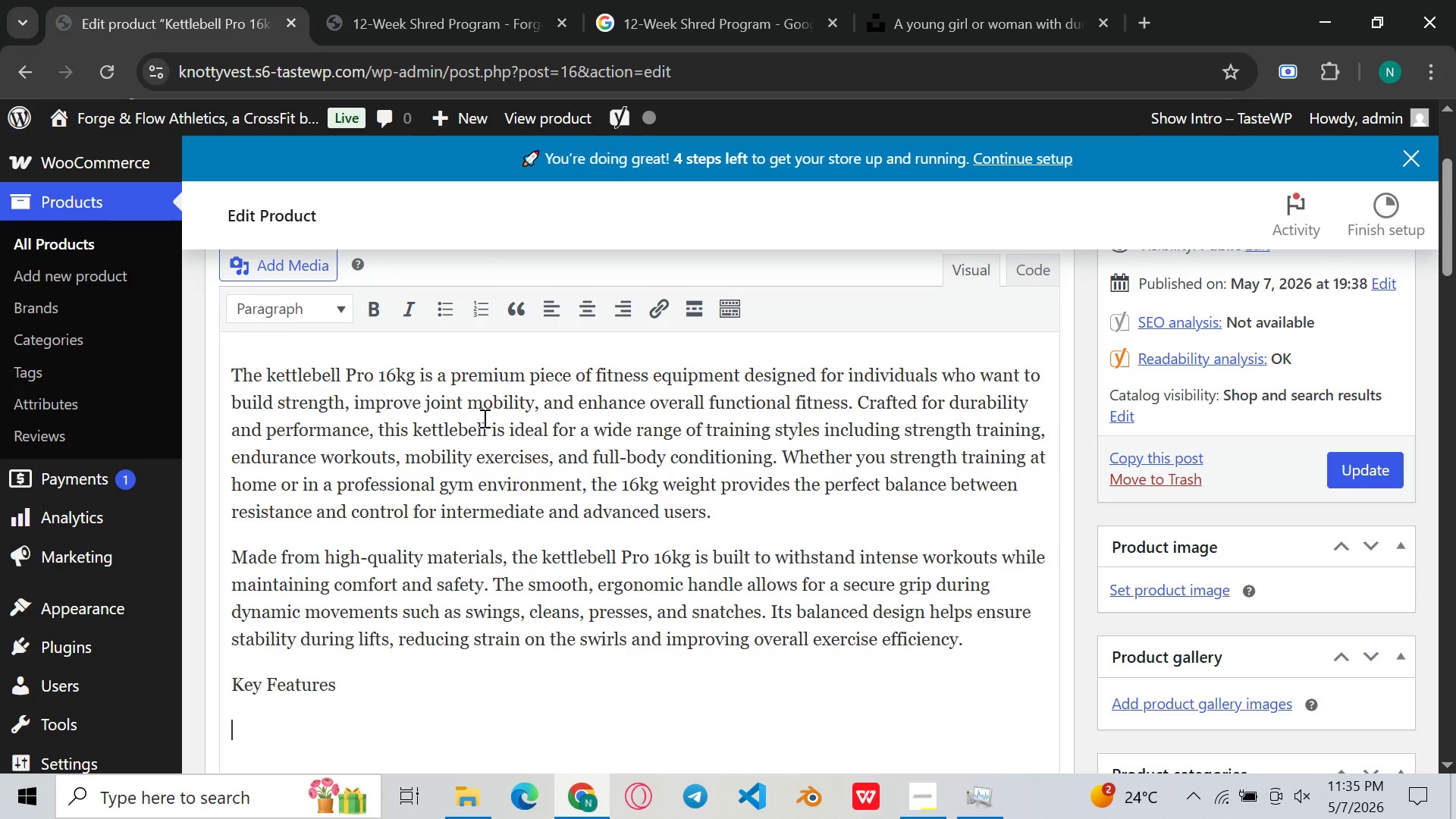 
left_click([432, 312])
 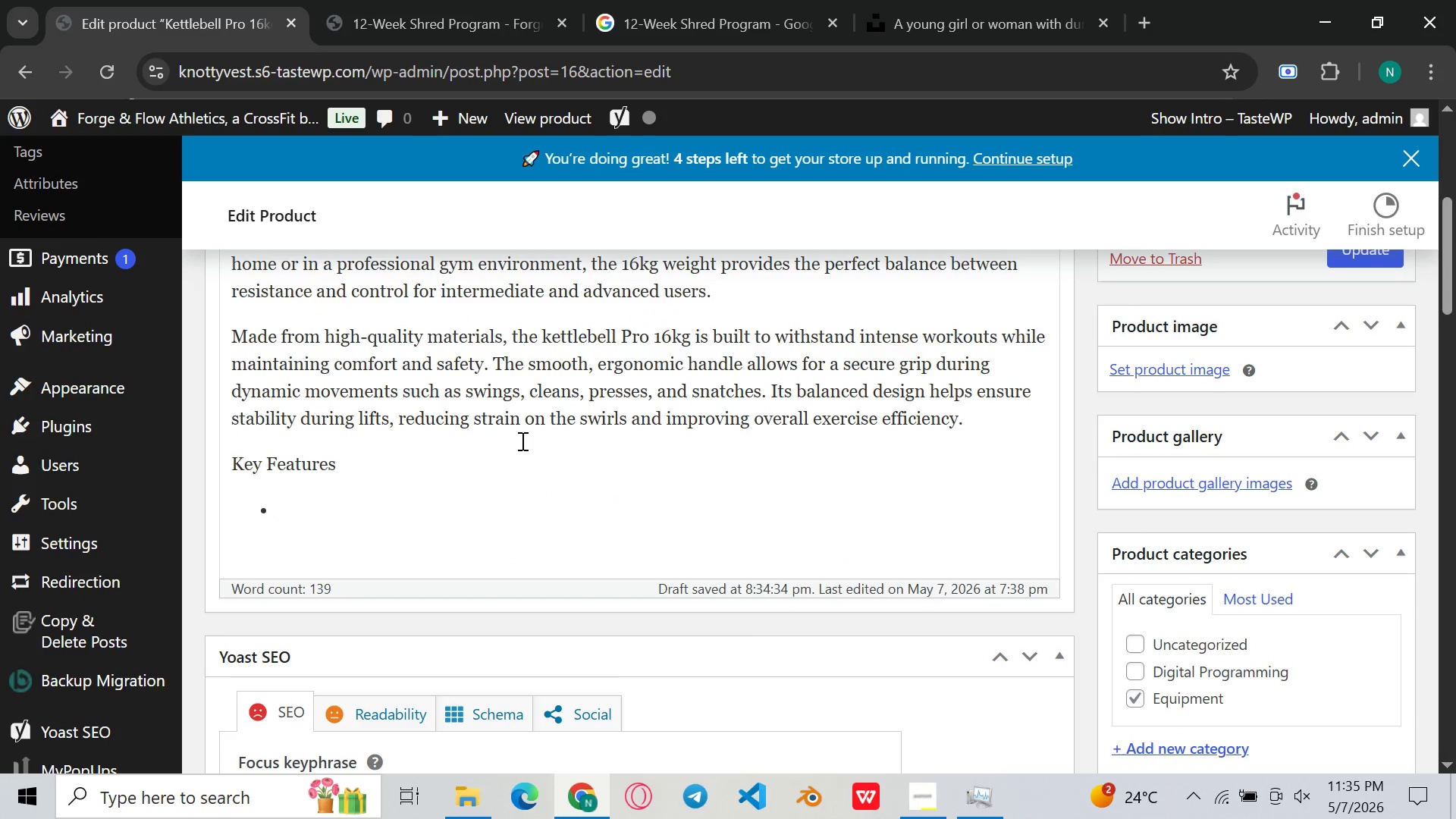 
type(16kg optima;)
key(Backspace)
type(l )
 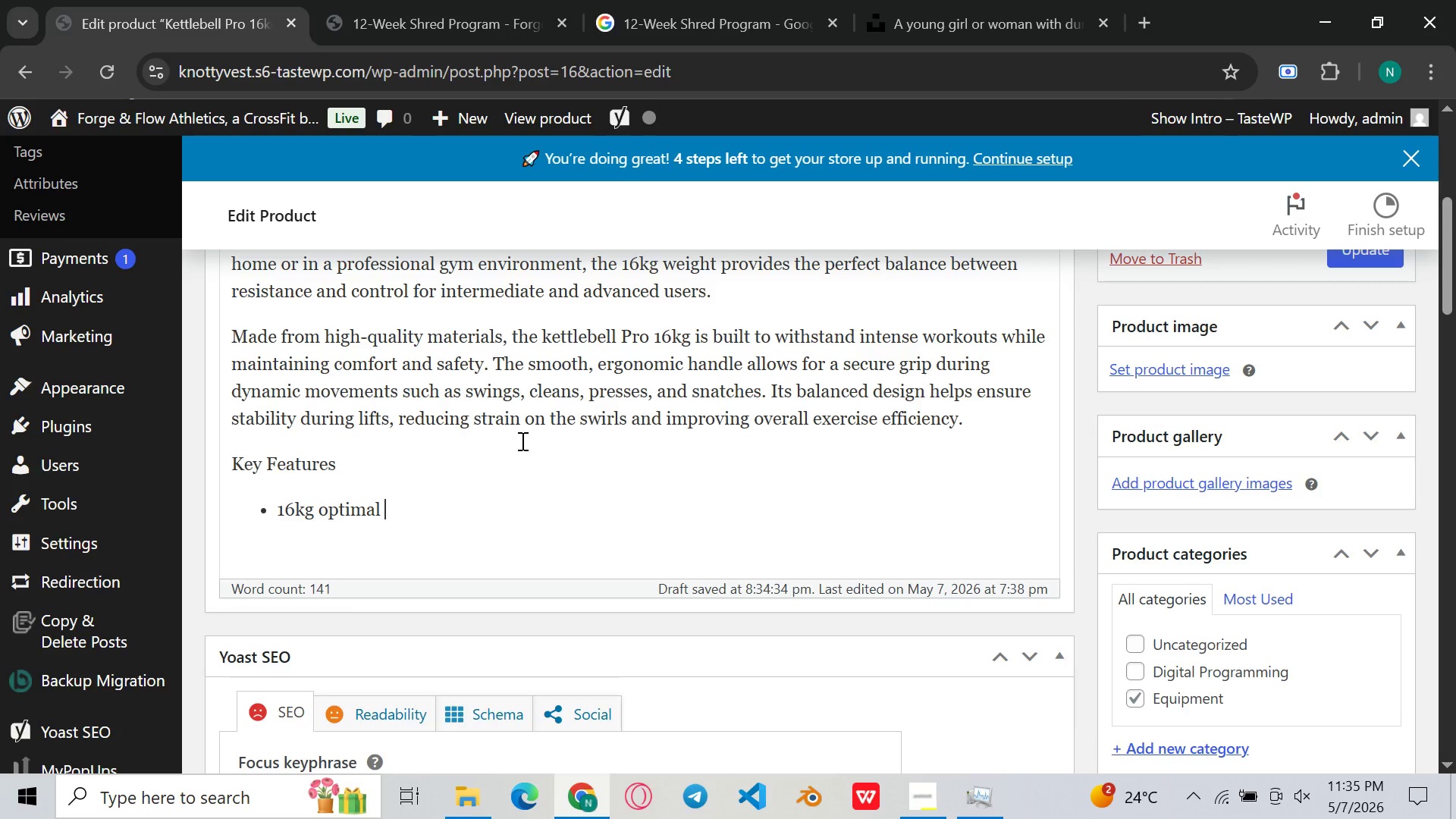 
type(weight suitabe)
key(Backspace)
type(le for strength and conditioning workouts )
 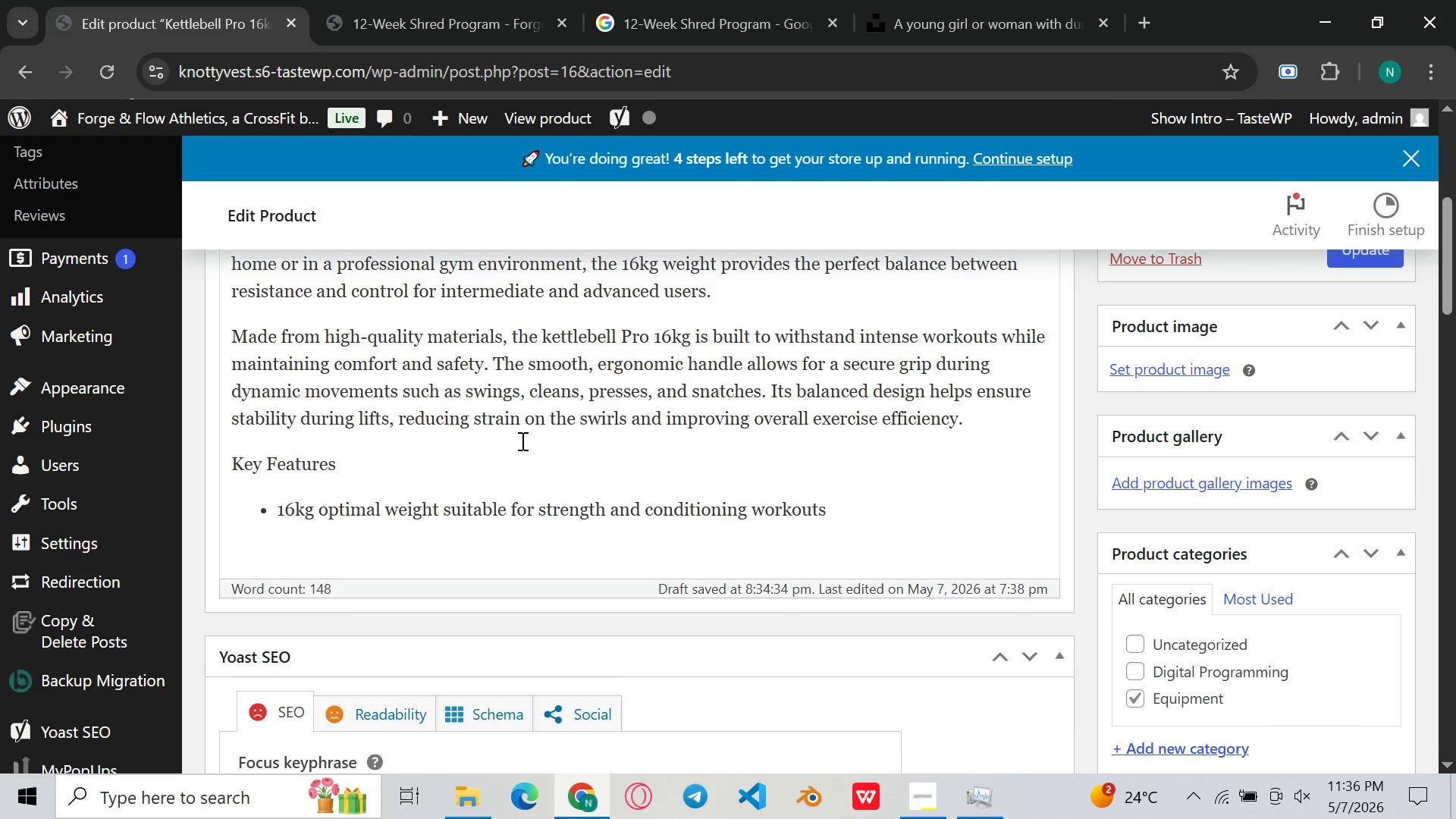 
key(Enter)
 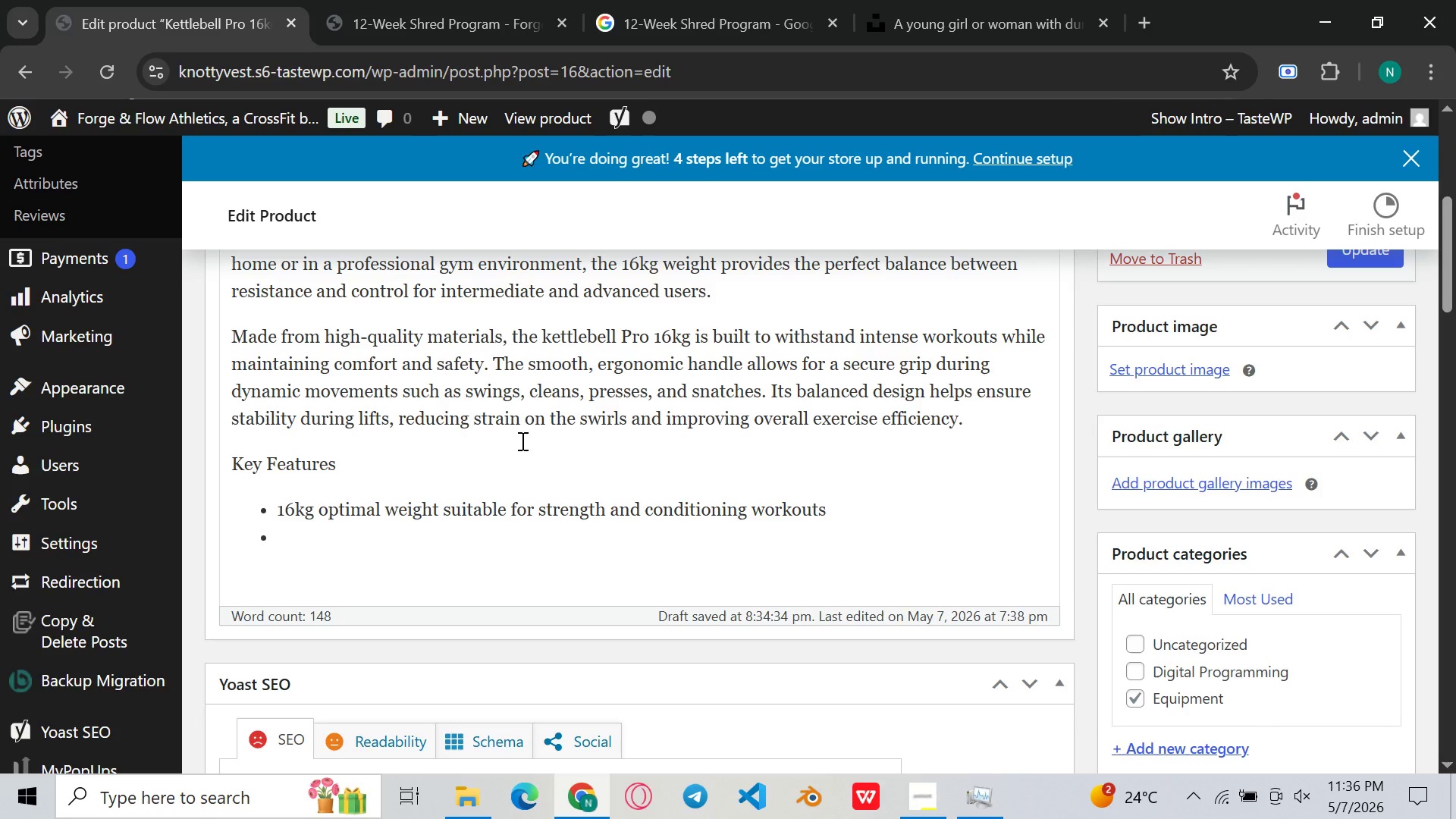 
type(Er)
 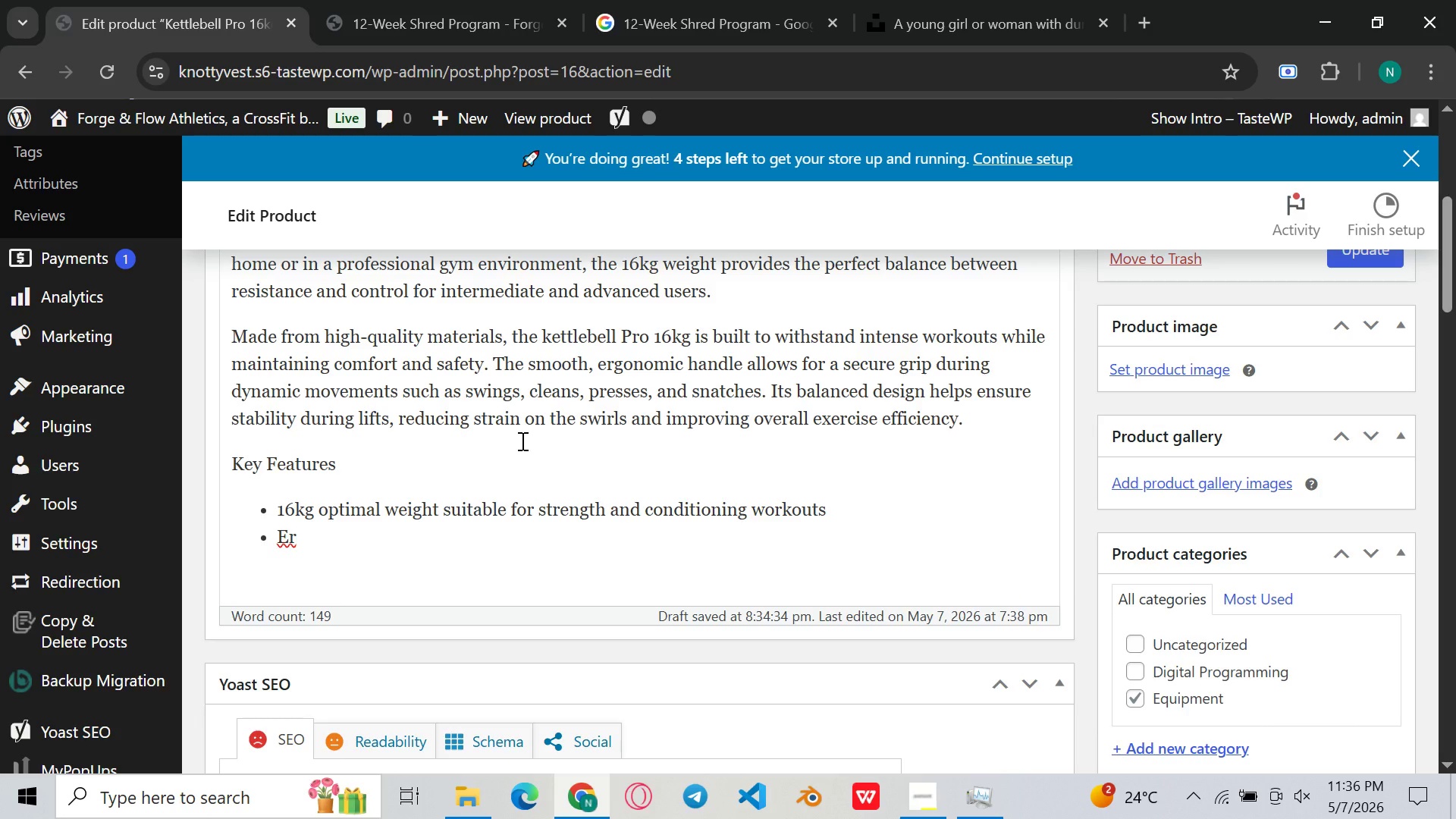 
type(gonomic handle design for a comfortable and secc=ure)
key(Backspace)
key(Backspace)
key(Backspace)
key(Backspace)
key(Backspace)
type(ure grip)
 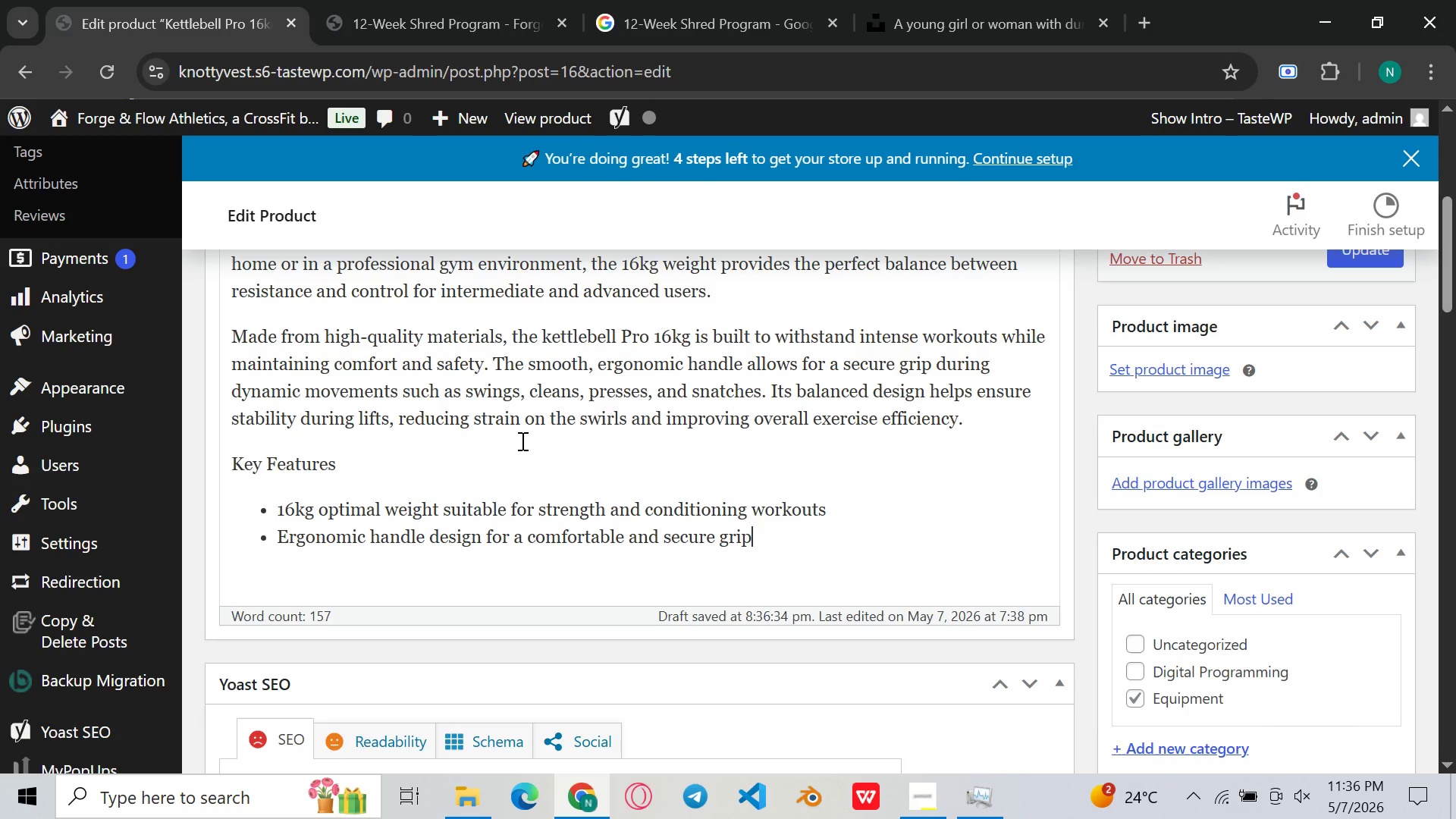 
key(Enter)
 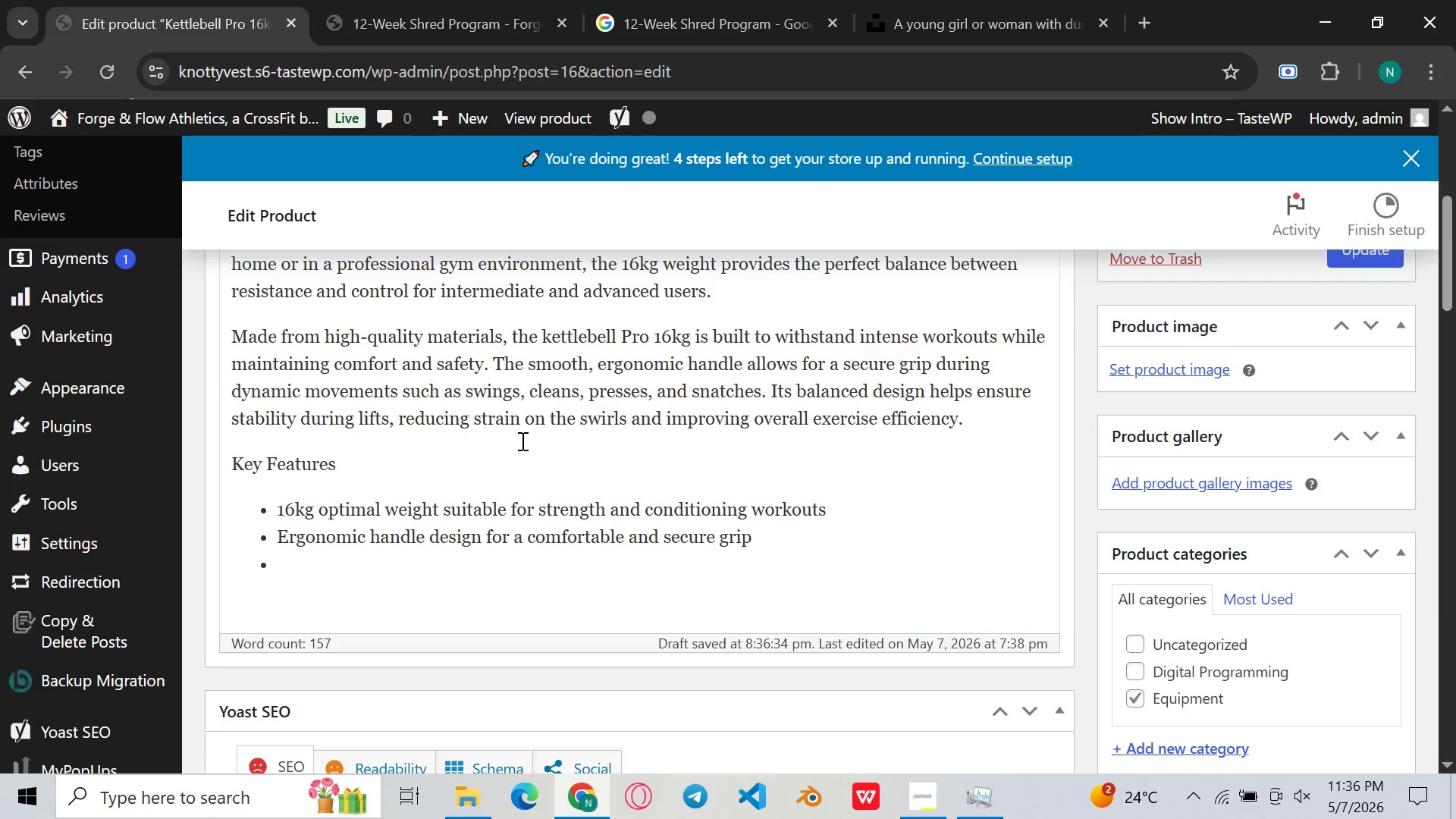 
type(durable )
key(Backspace)
key(Backspace)
key(Backspace)
key(Backspace)
key(Backspace)
key(Backspace)
key(Backspace)
key(Backspace)
type(durable )
 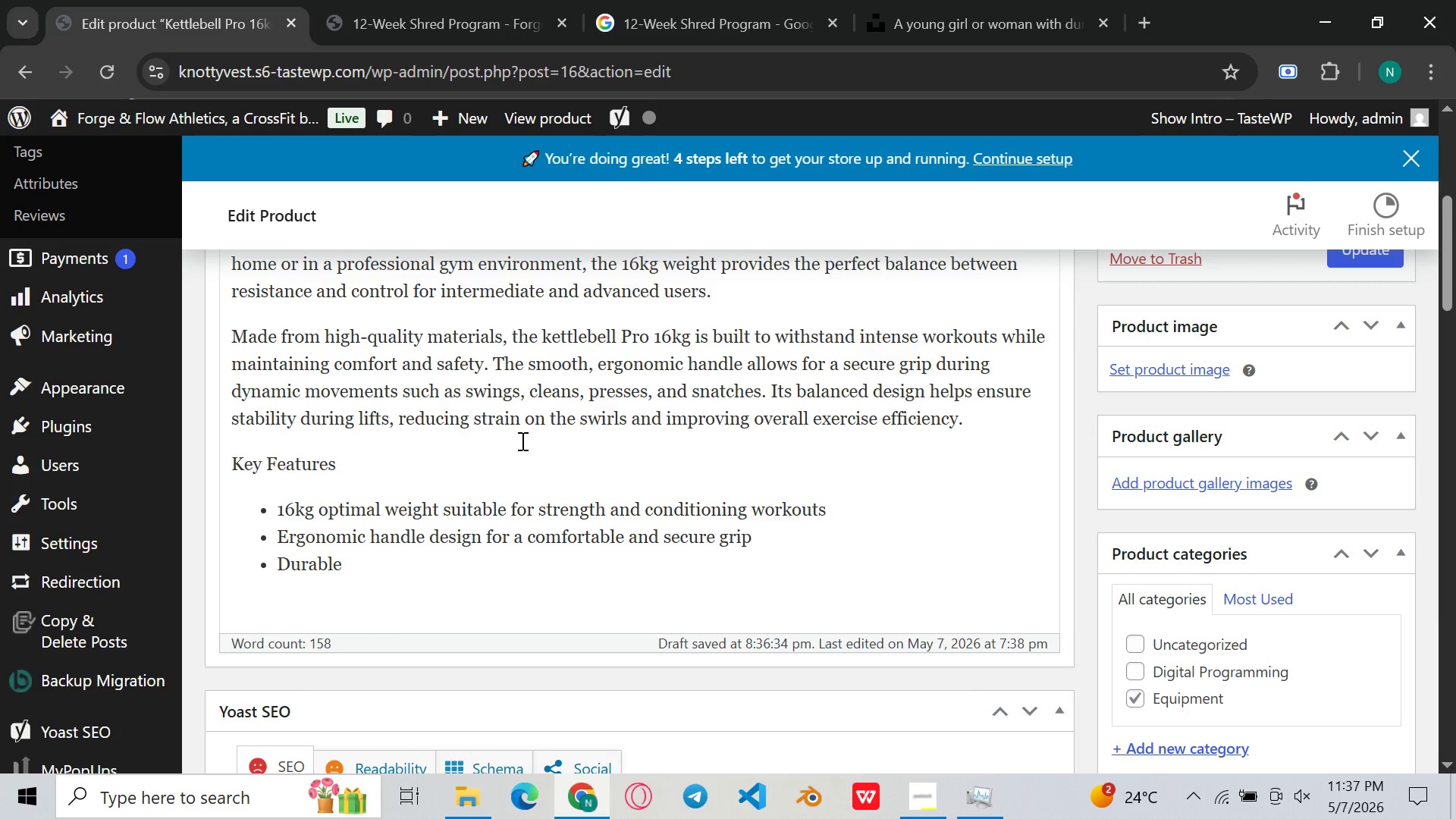 
wait(29.67)
 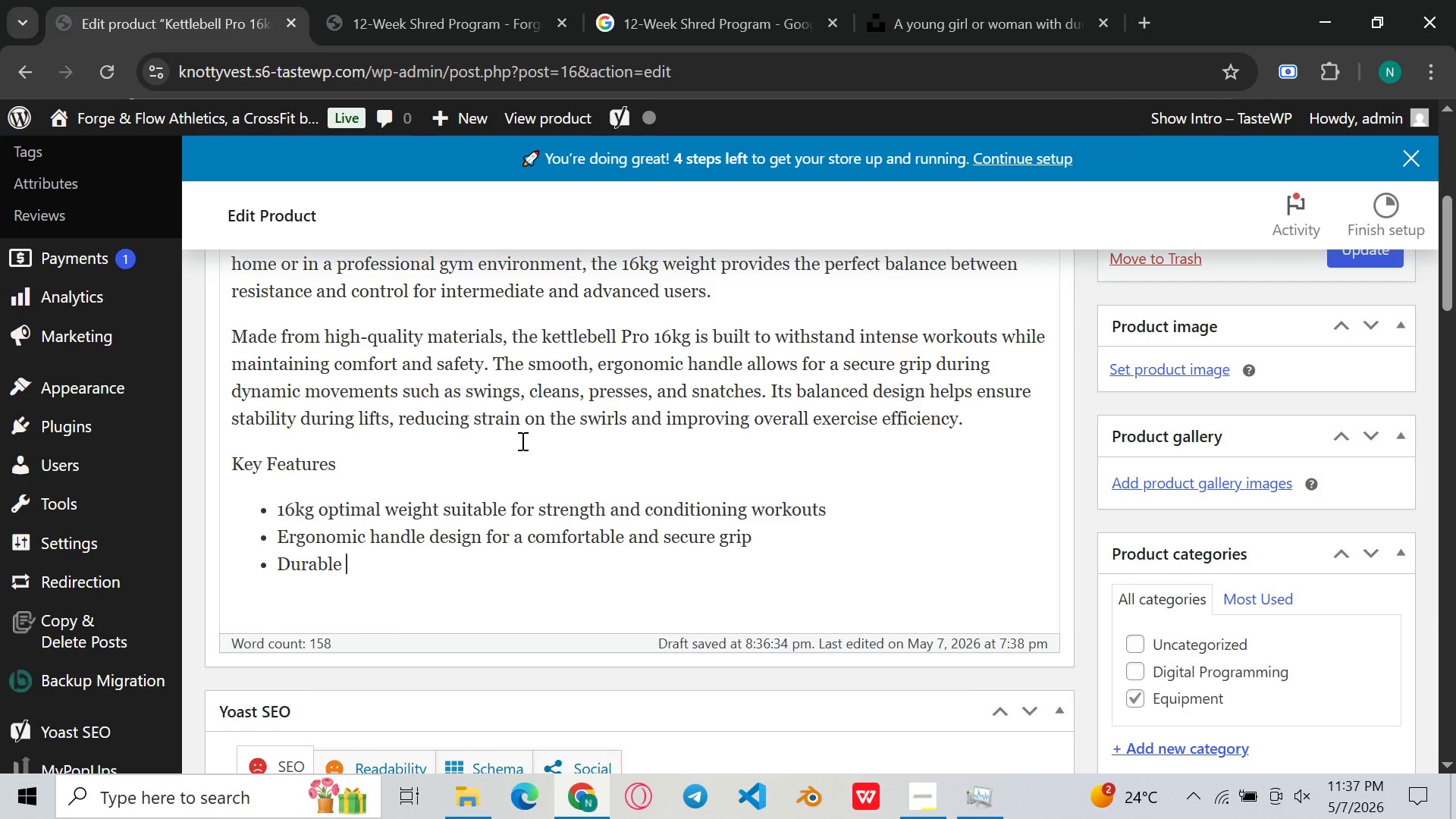 
type(construction built fp)
key(Backspace)
type(or long-term)
 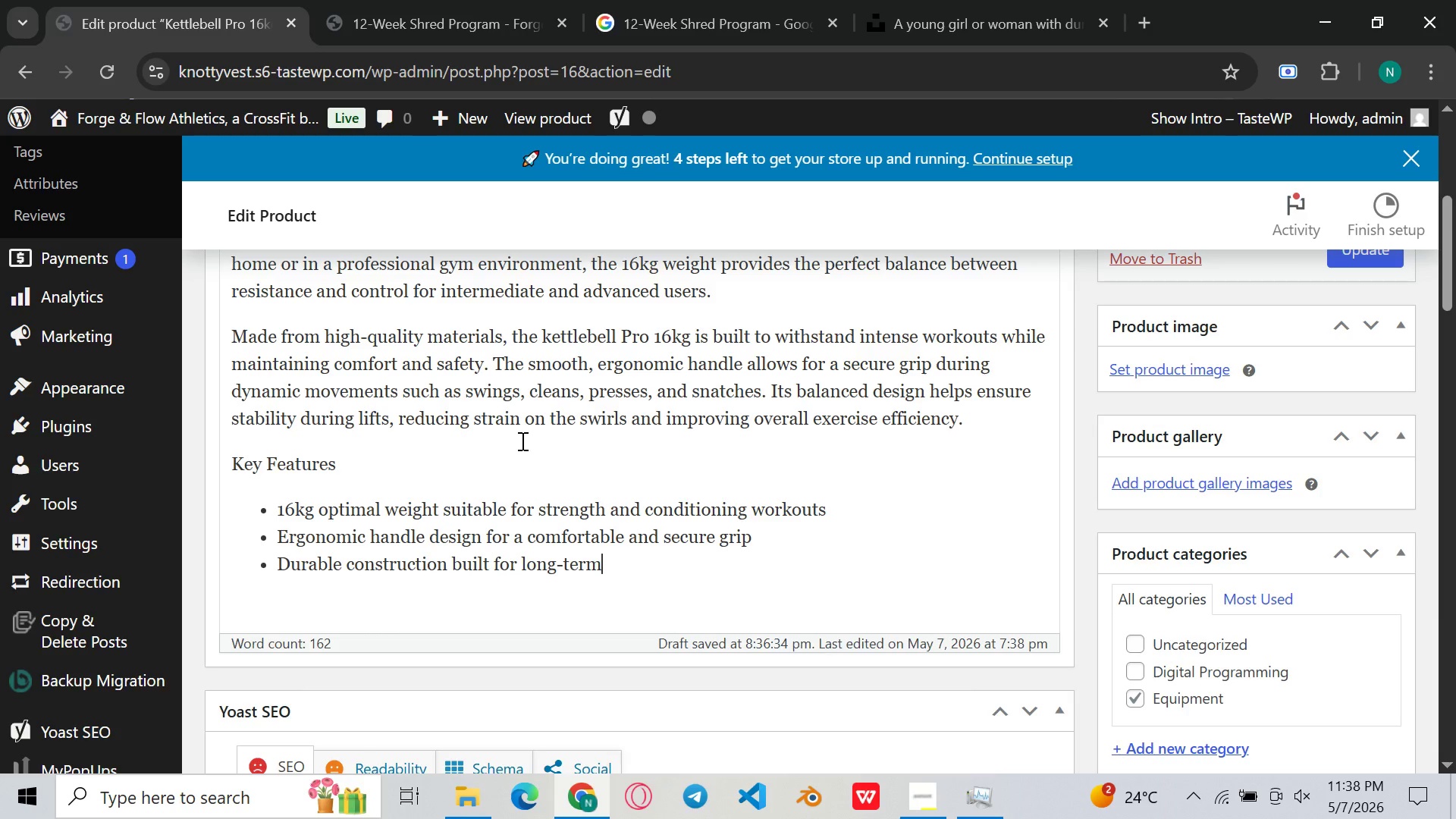 
wait(15.94)
 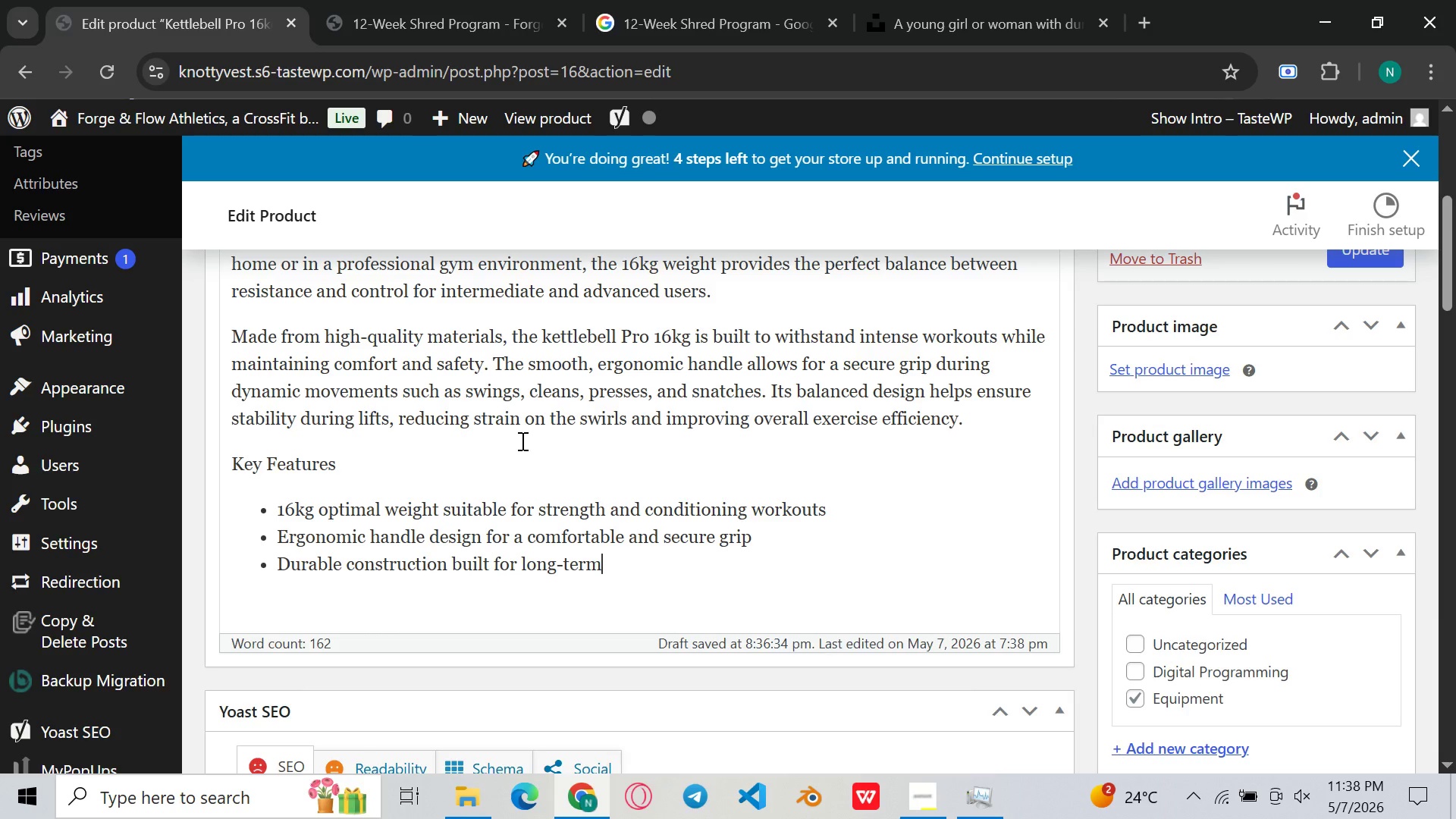 
type( use and high -)
key(Backspace)
key(Backspace)
type(-intensity training)
 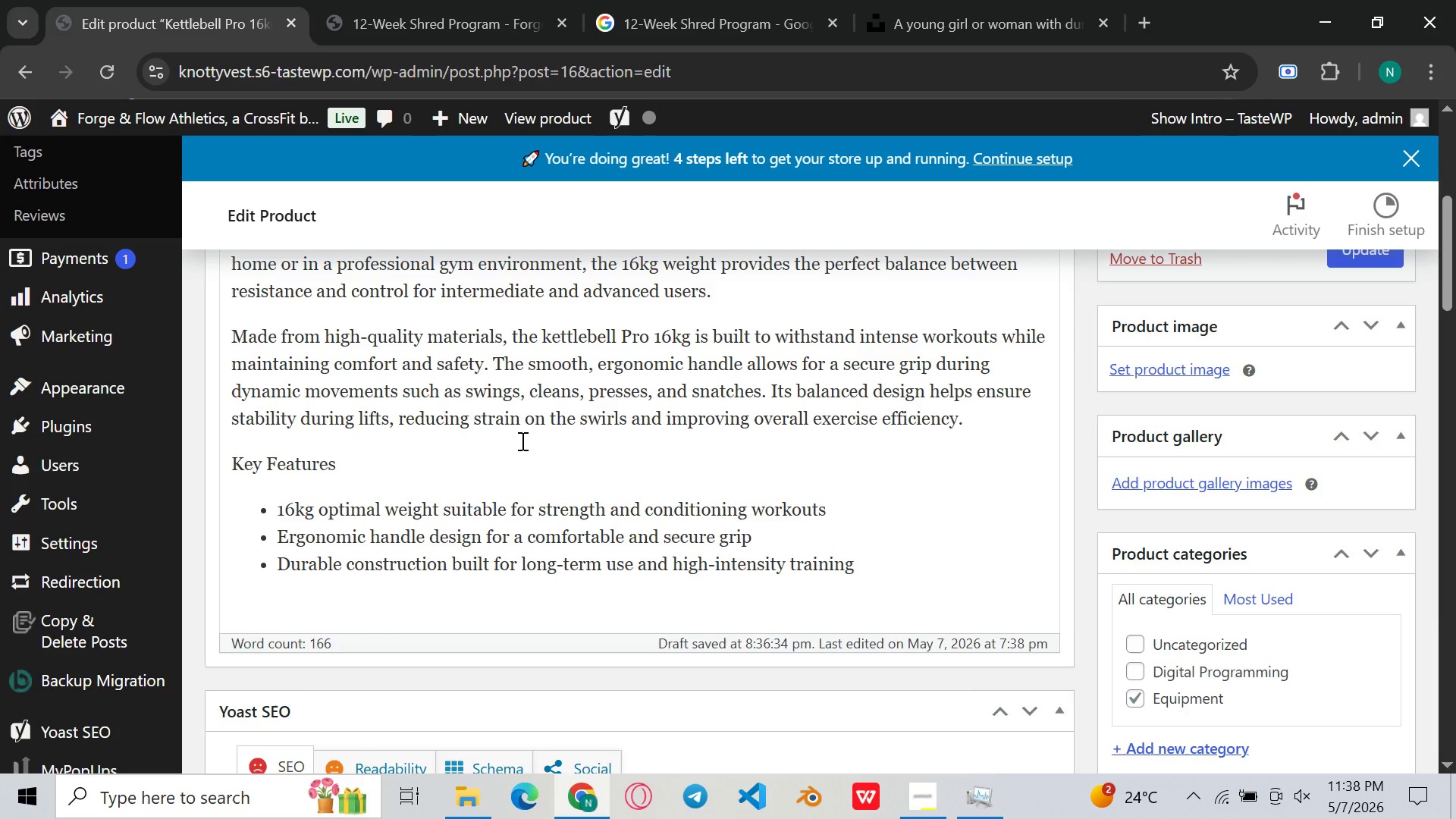 
key(Enter)
 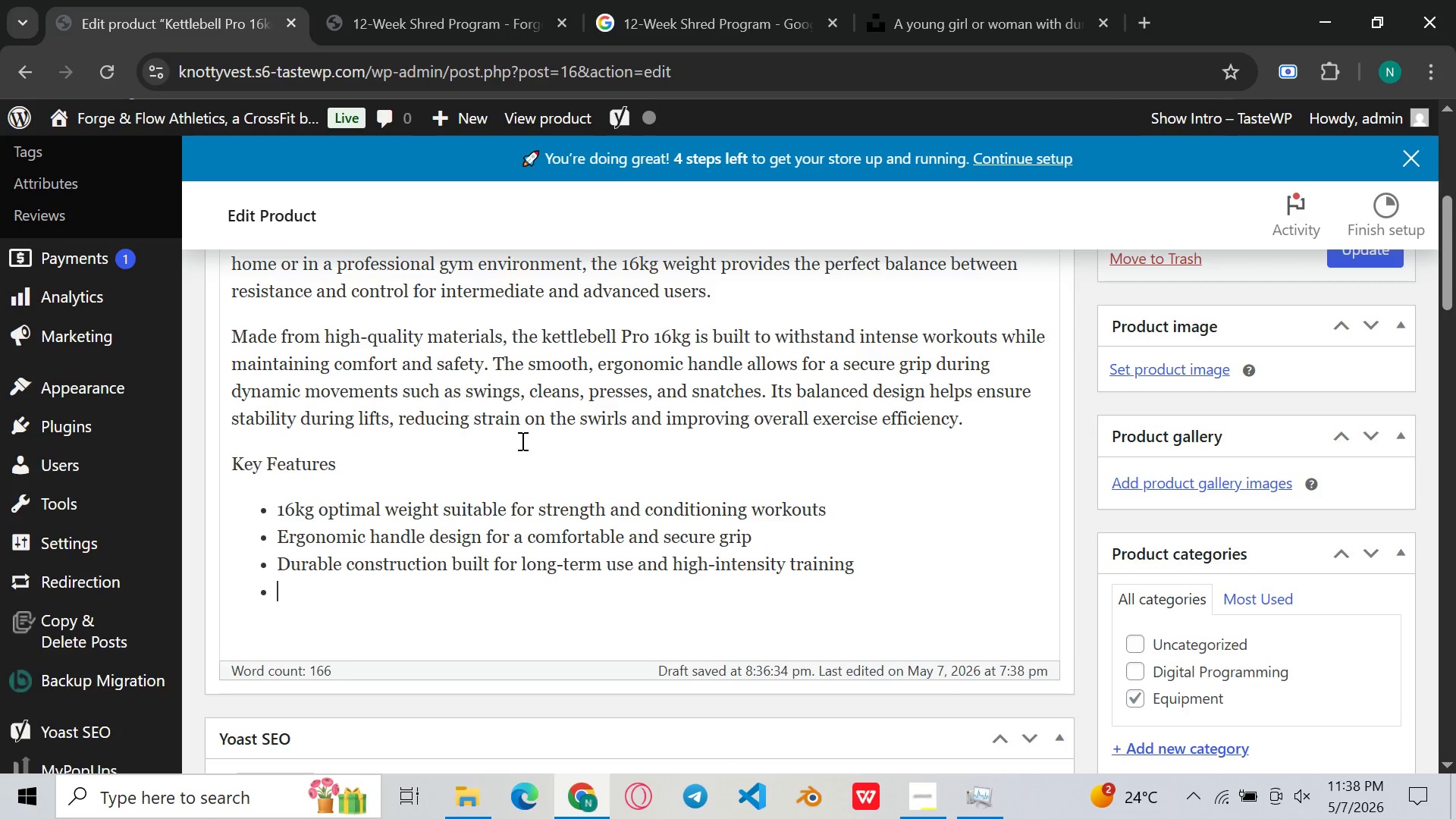 
type(Balanced weight distribution for betr=)
key(Backspace)
key(Backspace)
key(Backspace)
type(tter coo)
key(Backspace)
type(ntrol during lifts)
 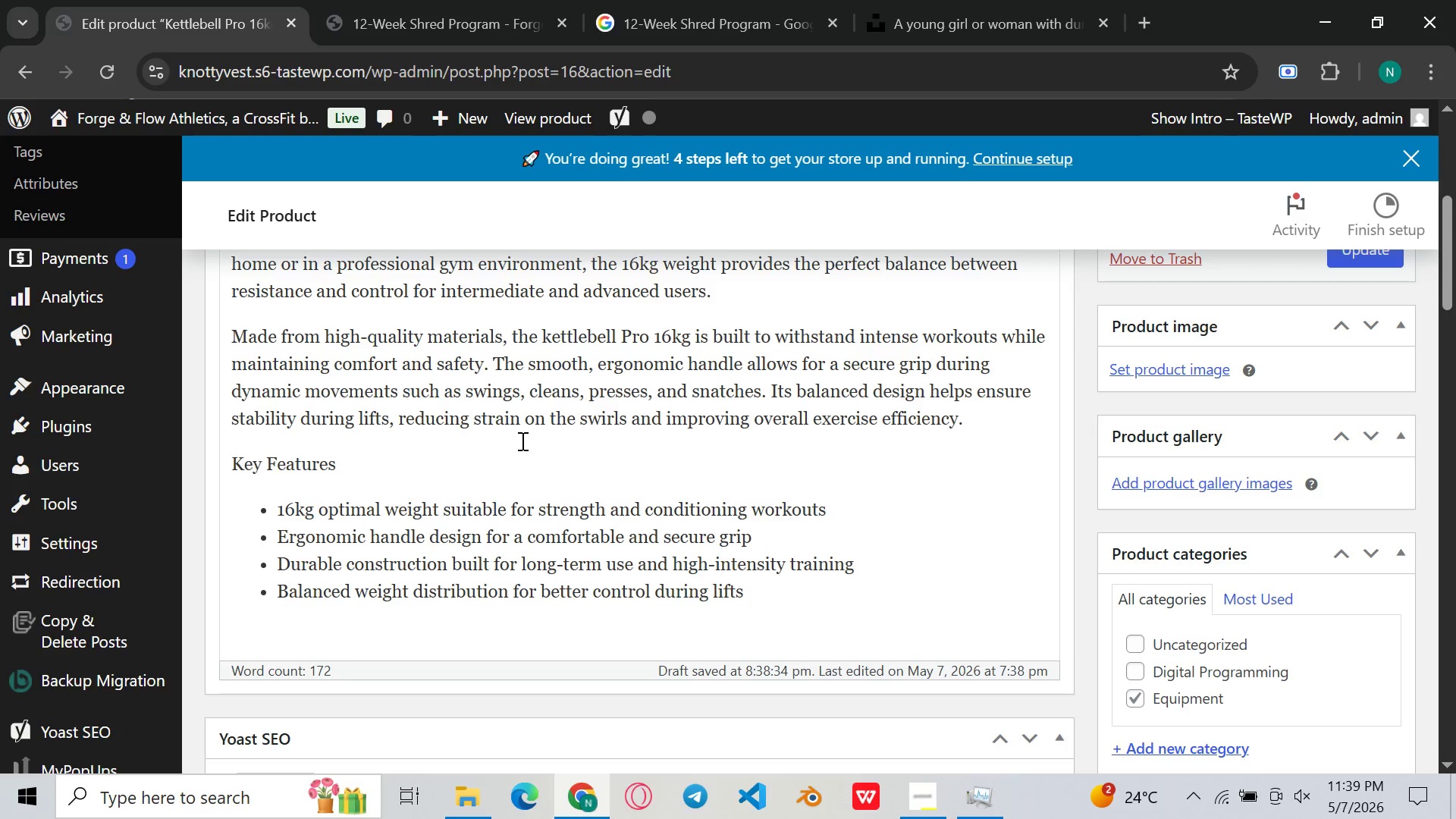 
key(Enter)
 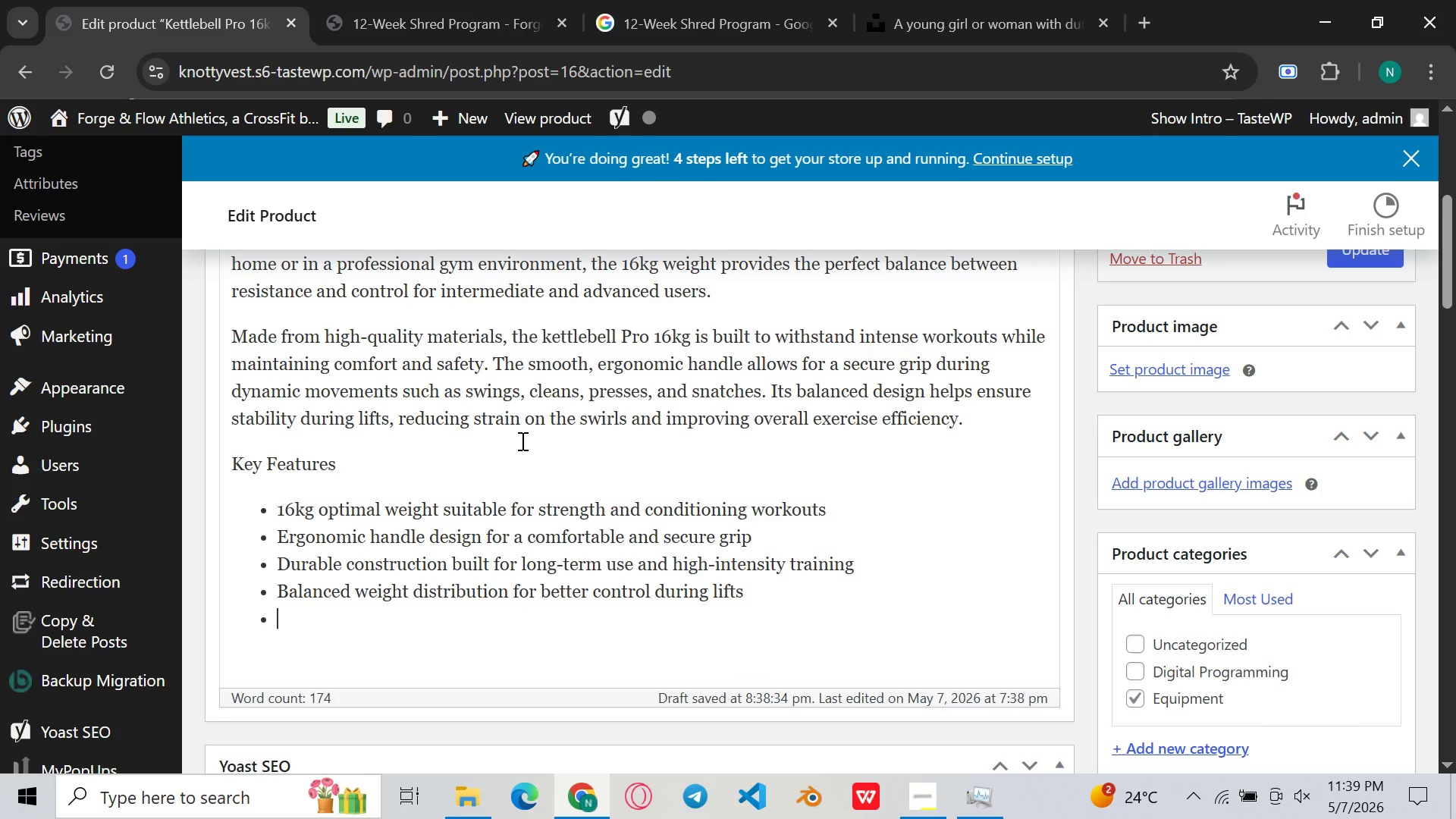 
type(Compact design ideal for home gyms or pre)
key(Backspace)
type(ofessional fitness spaces)
 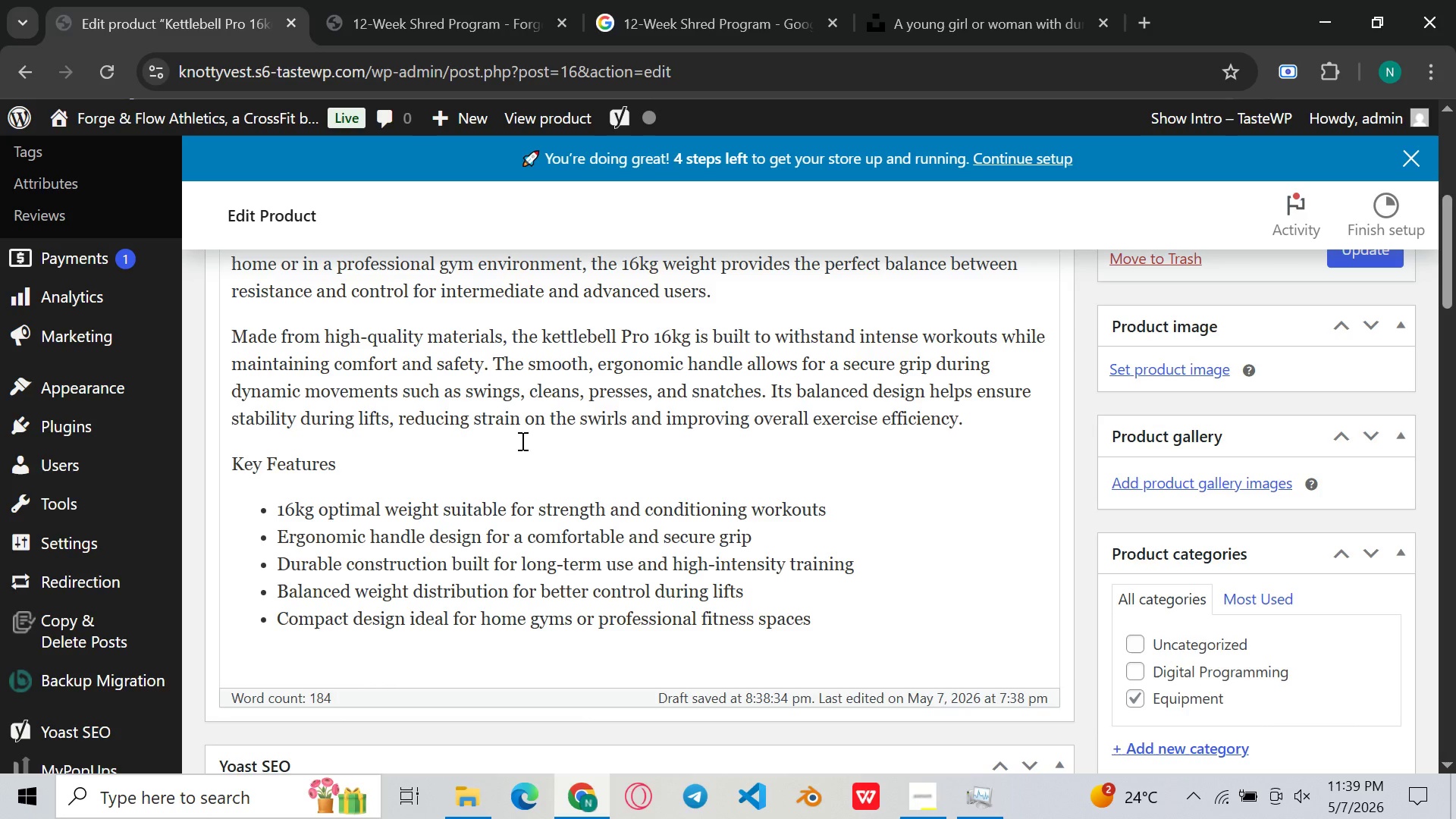 
key(Enter)
 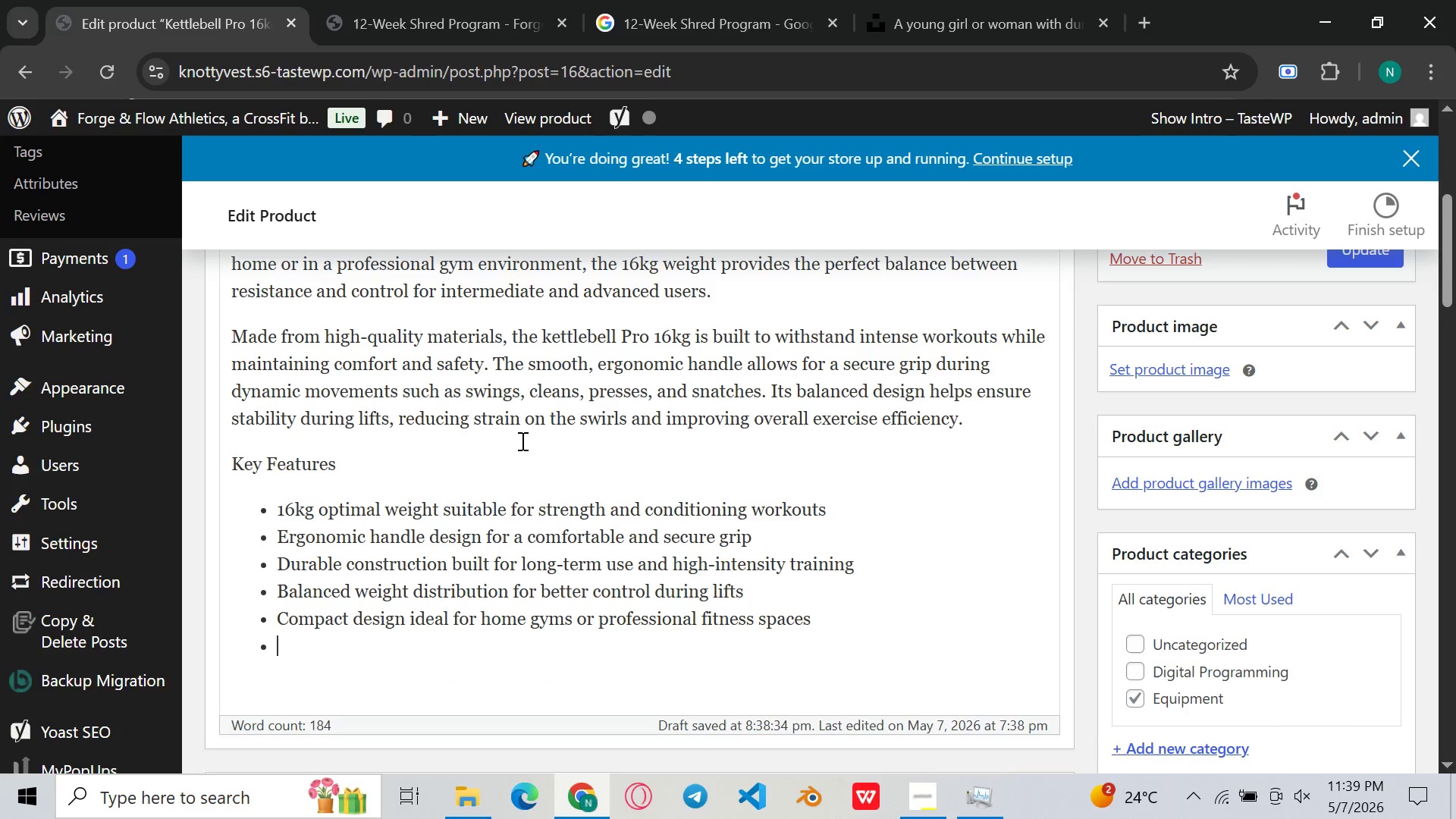 
key(Enter)
 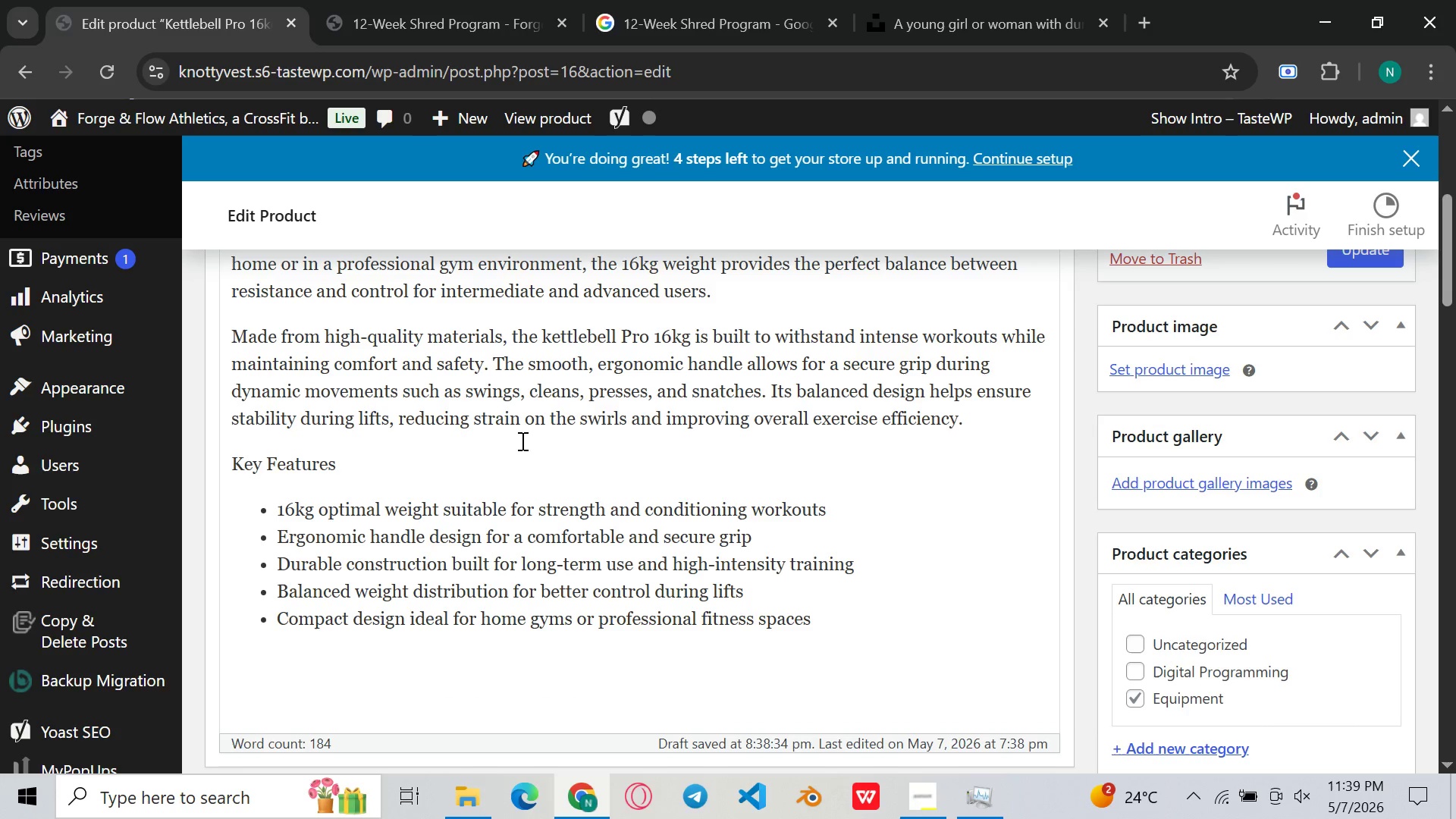 
type(Training Benefits )
 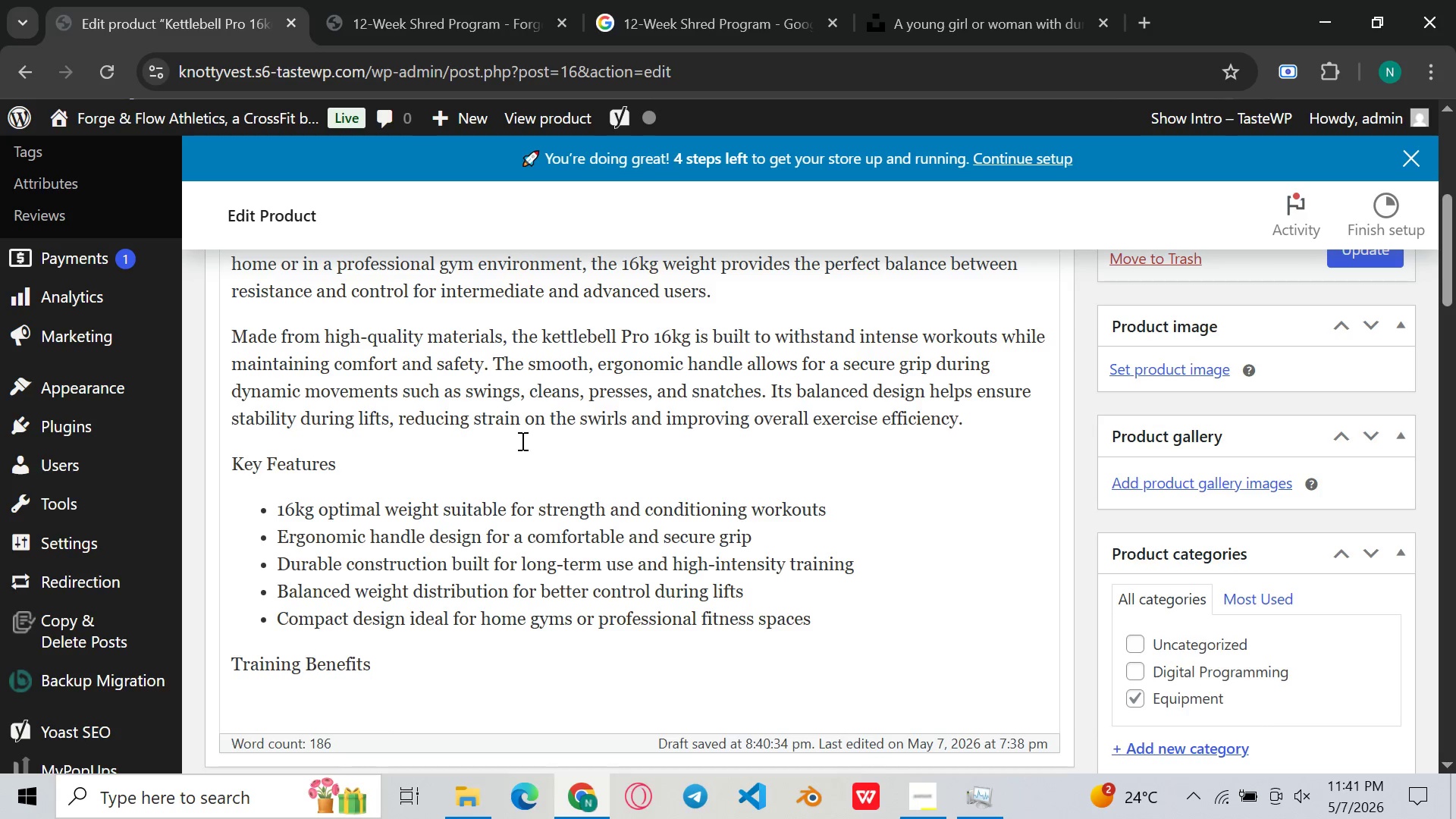 
wait(105.17)
 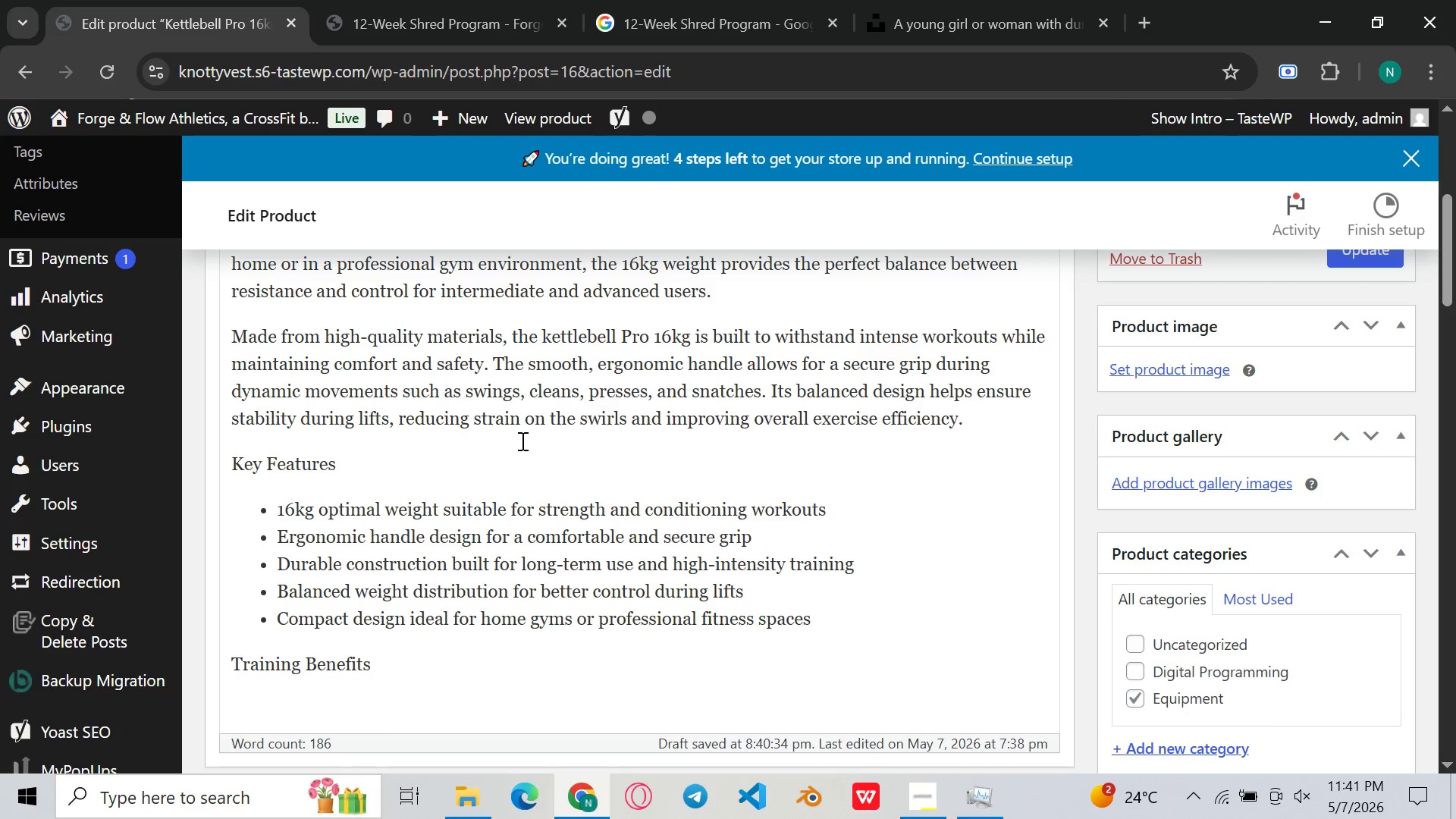 
key(D)
 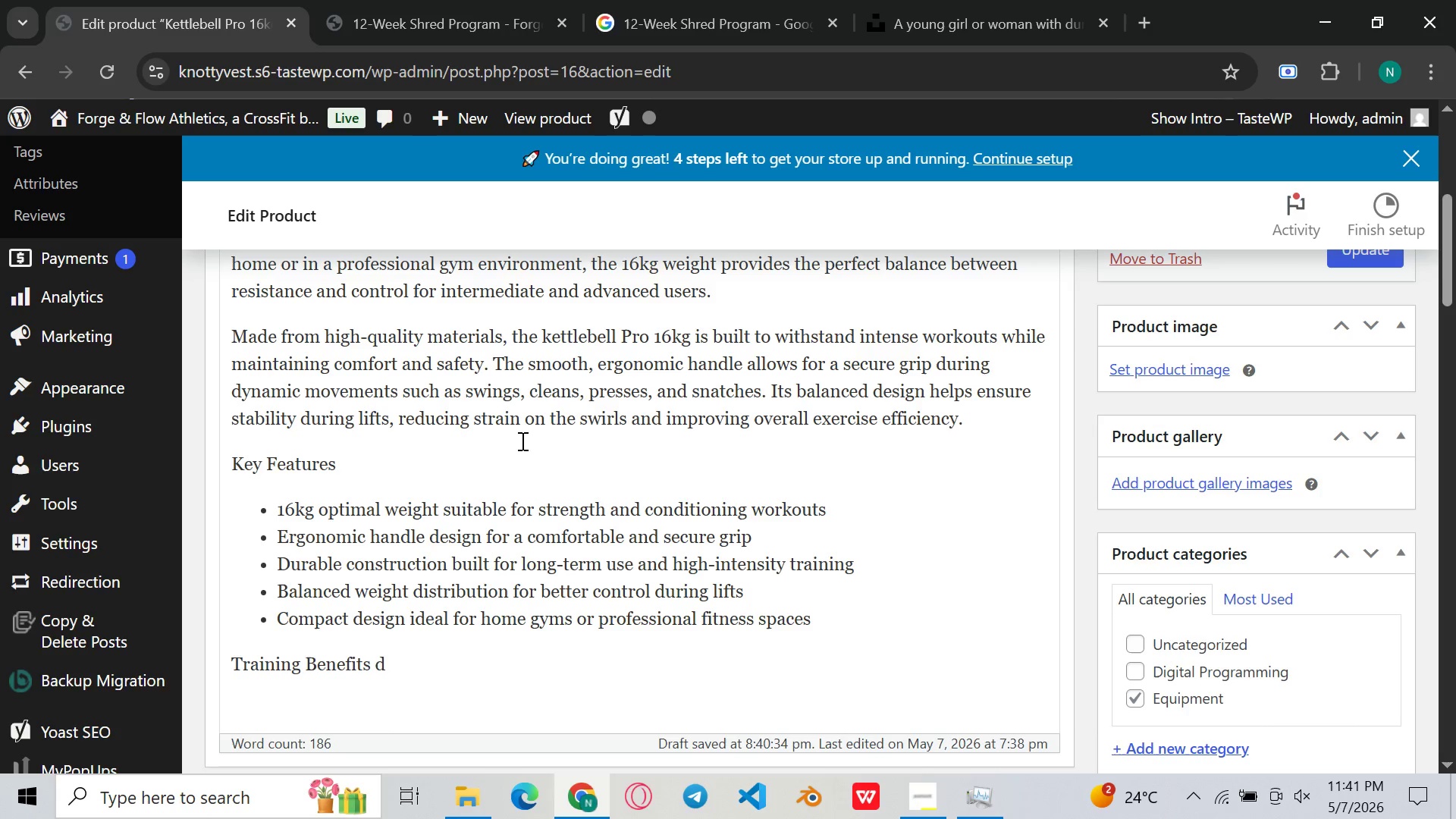 
key(Backspace)
 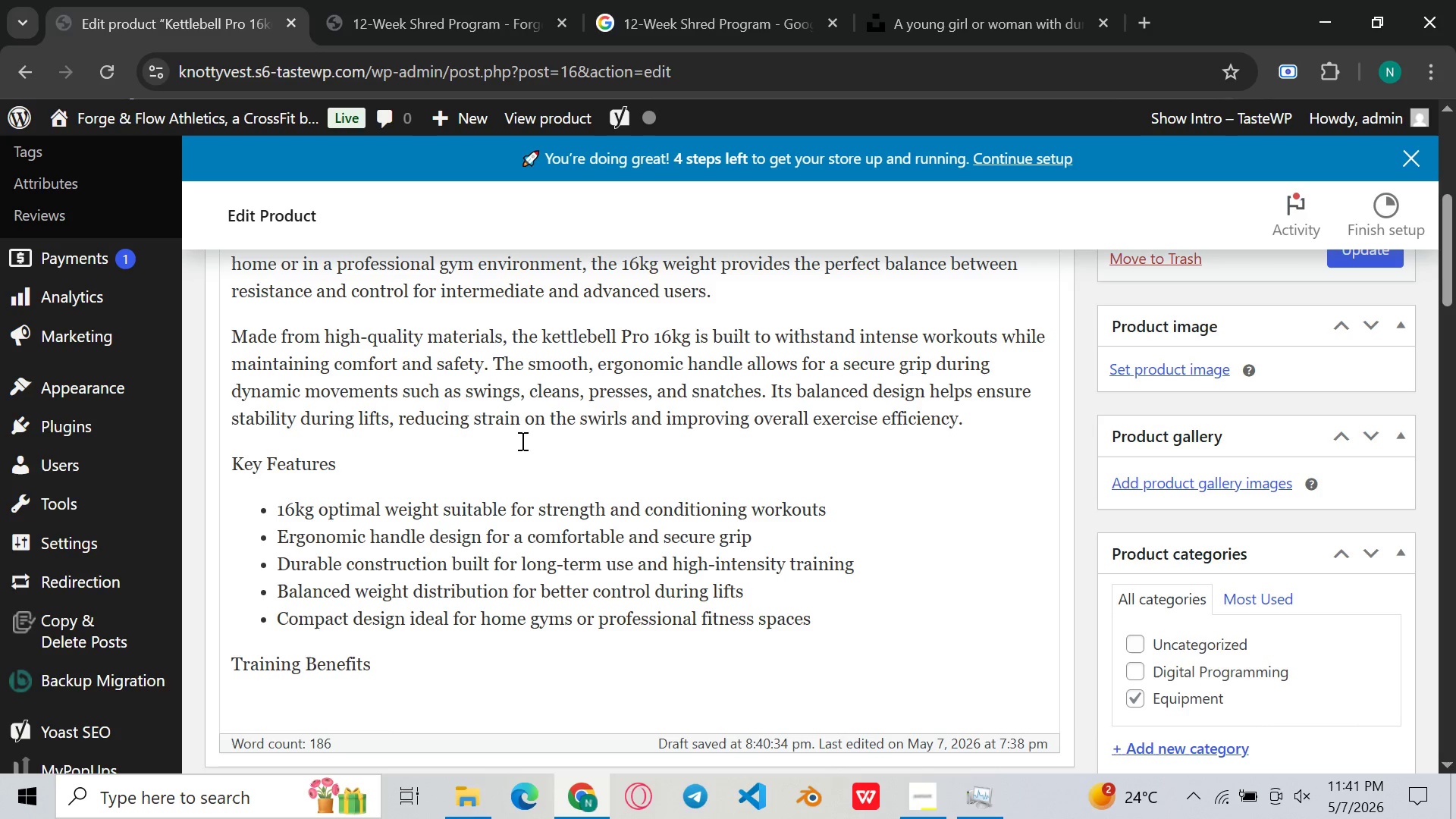 
wait(9.06)
 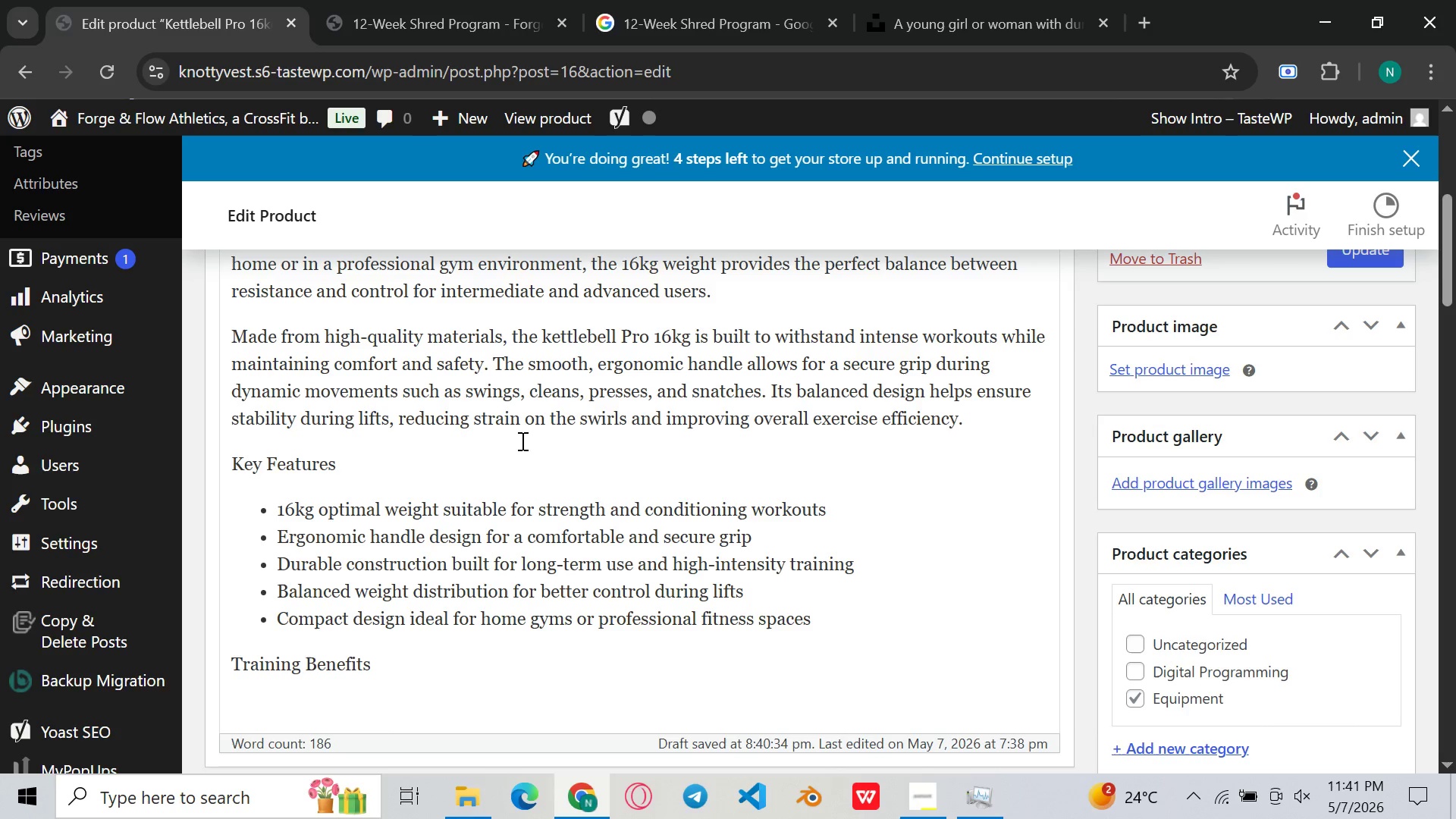 
key(Enter)
 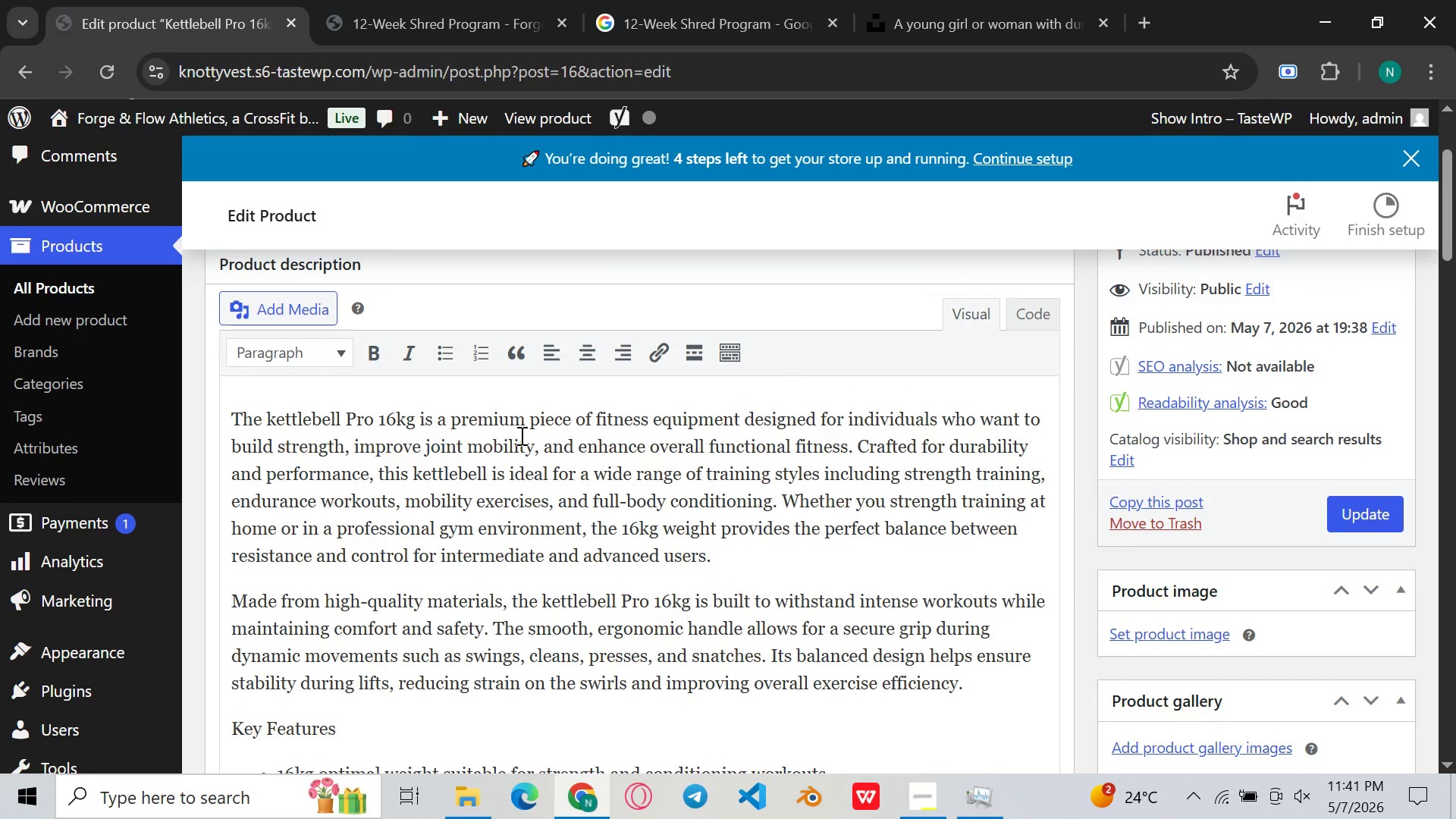 
left_click([450, 362])
 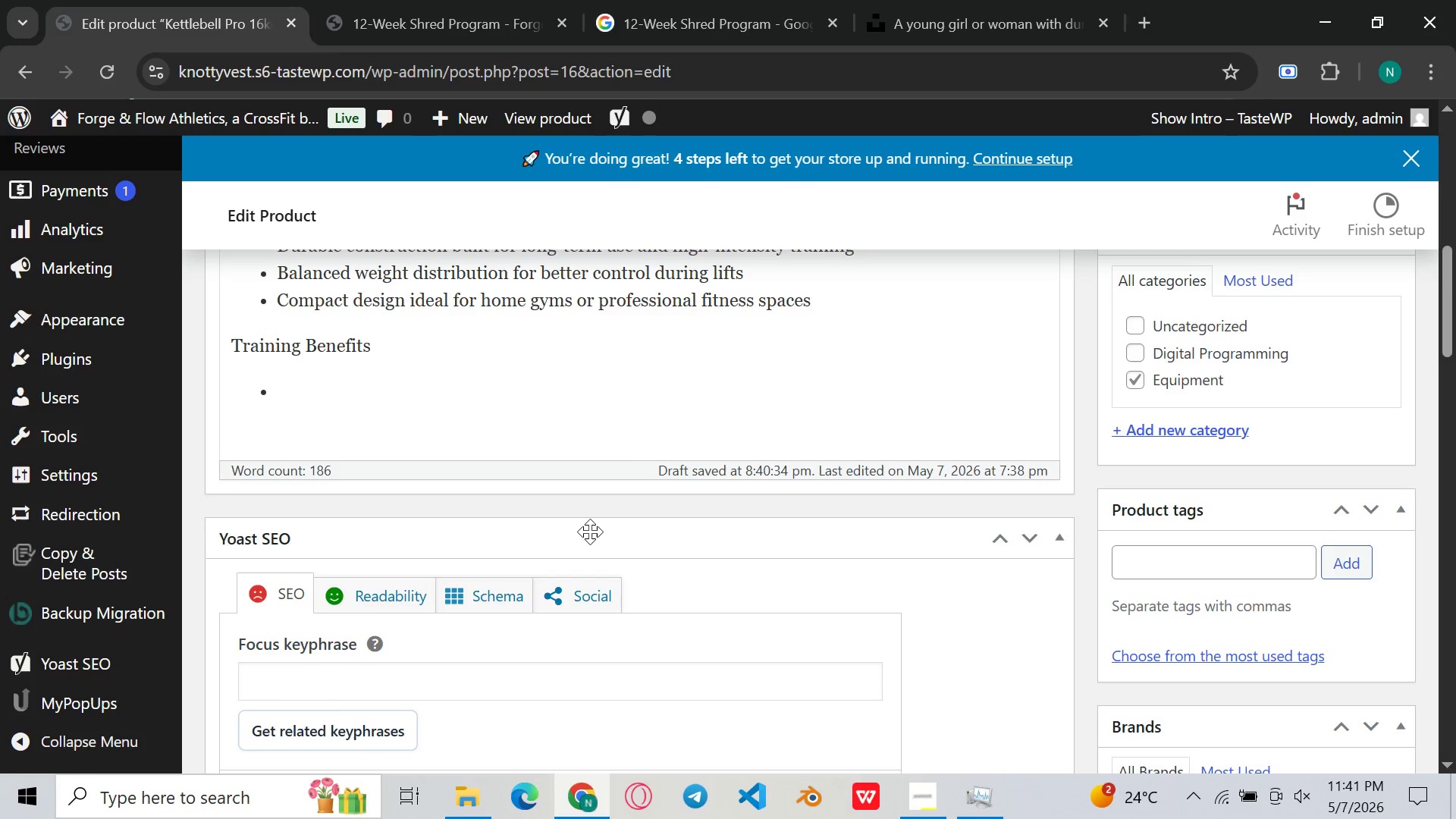 
type(SUPPORts joint mobility and flexibity)
key(Backspace)
key(Backspace)
type(lity )
 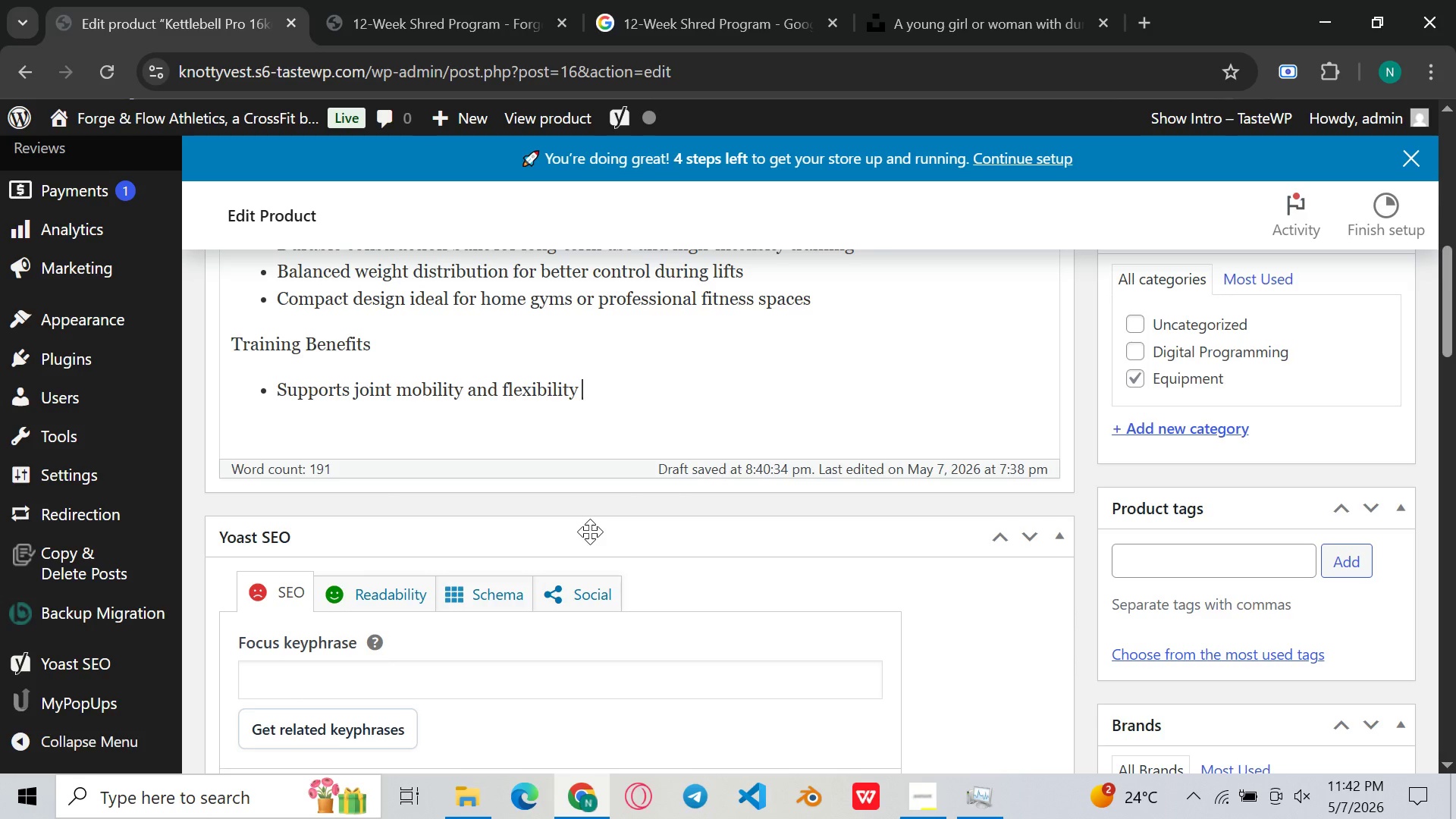 
type(through contreolled)
key(Backspace)
key(Backspace)
key(Backspace)
key(Backspace)
key(Backspace)
key(Backspace)
type(olled functional moveme)
key(Backspace)
type(ents )
 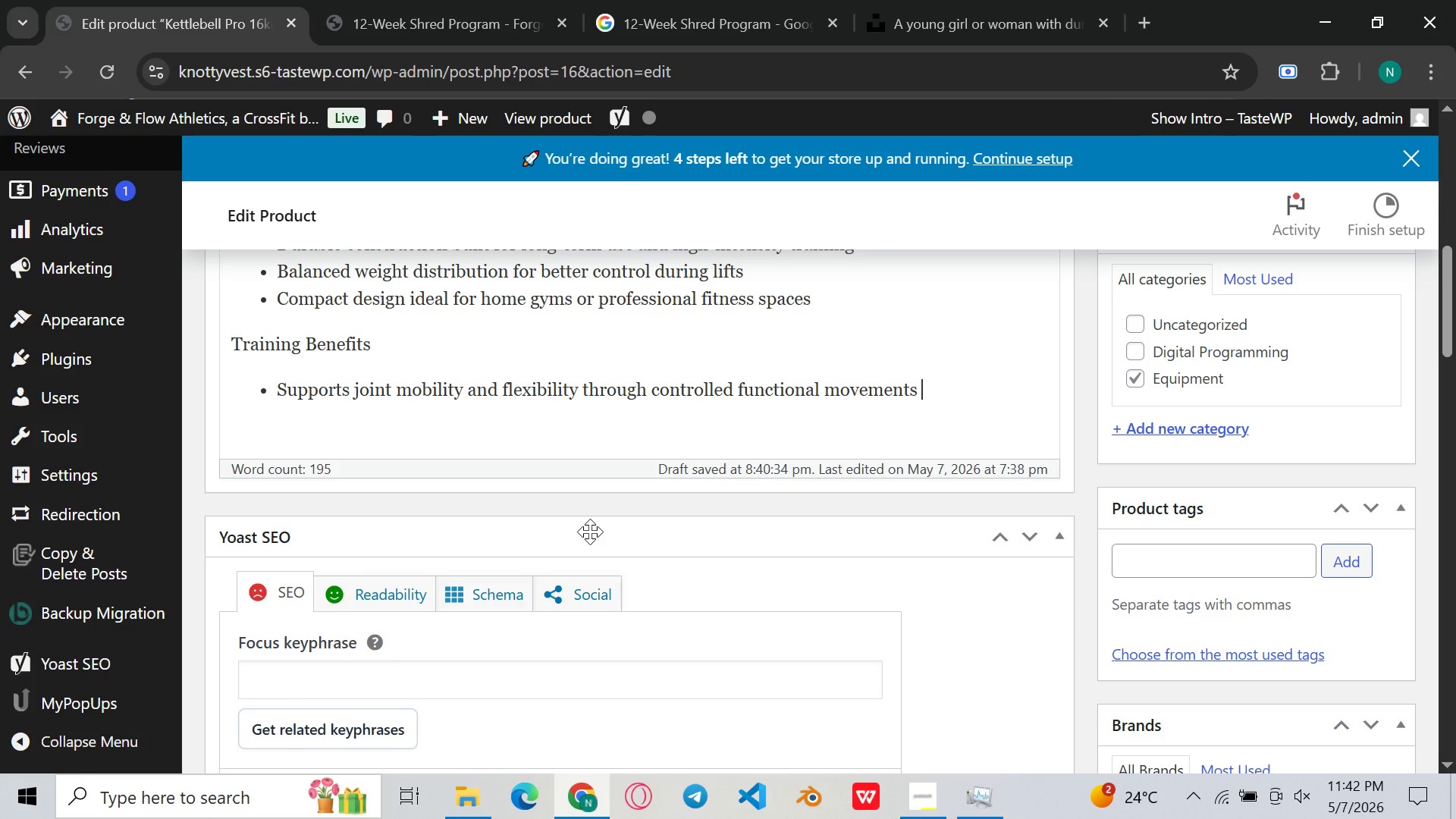 
key(Enter)
 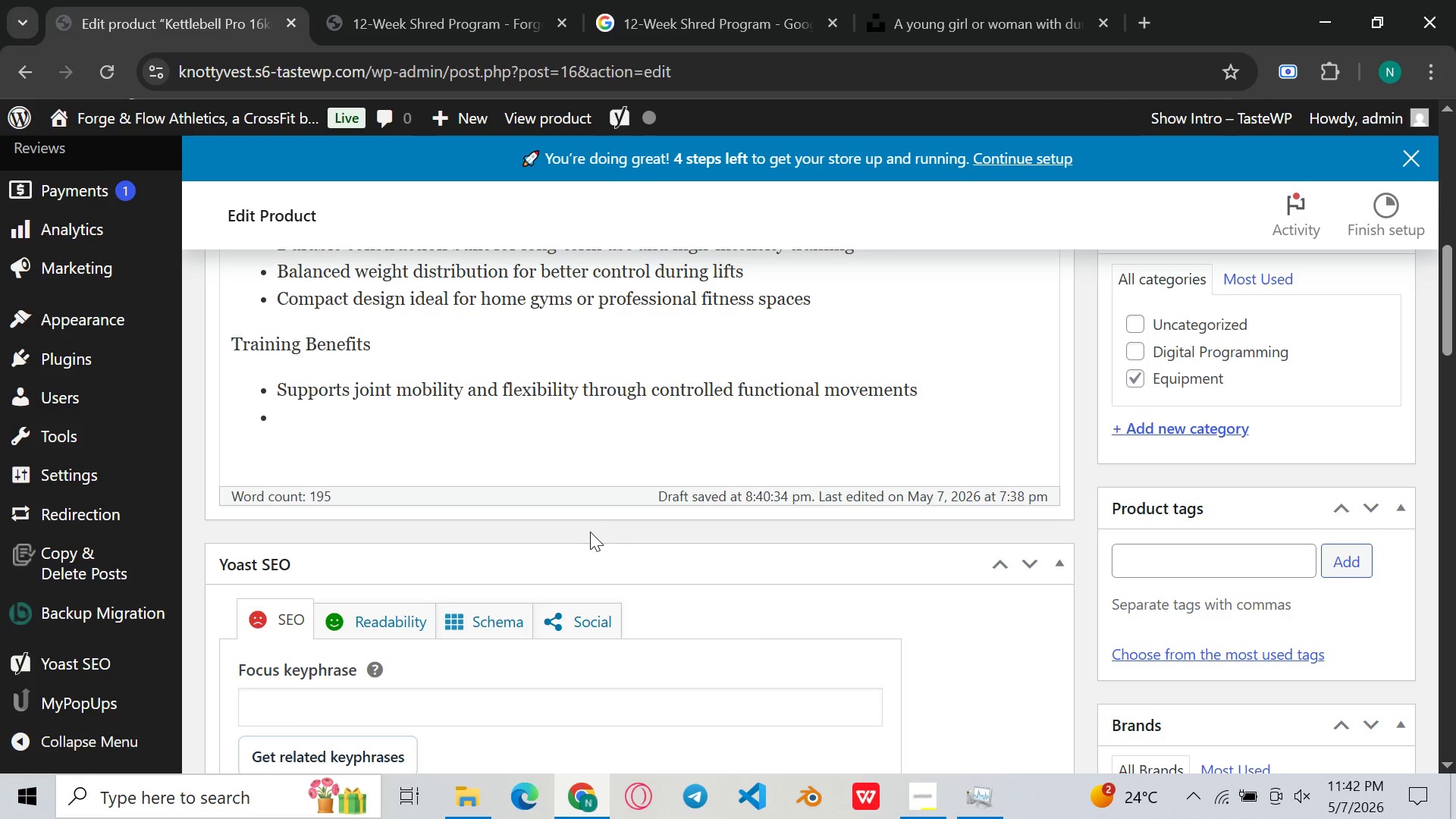 
type(Helps build full-body stremgt)
key(Backspace)
key(Backspace)
key(Backspace)
type(ngh)
key(Backspace)
type(th )
 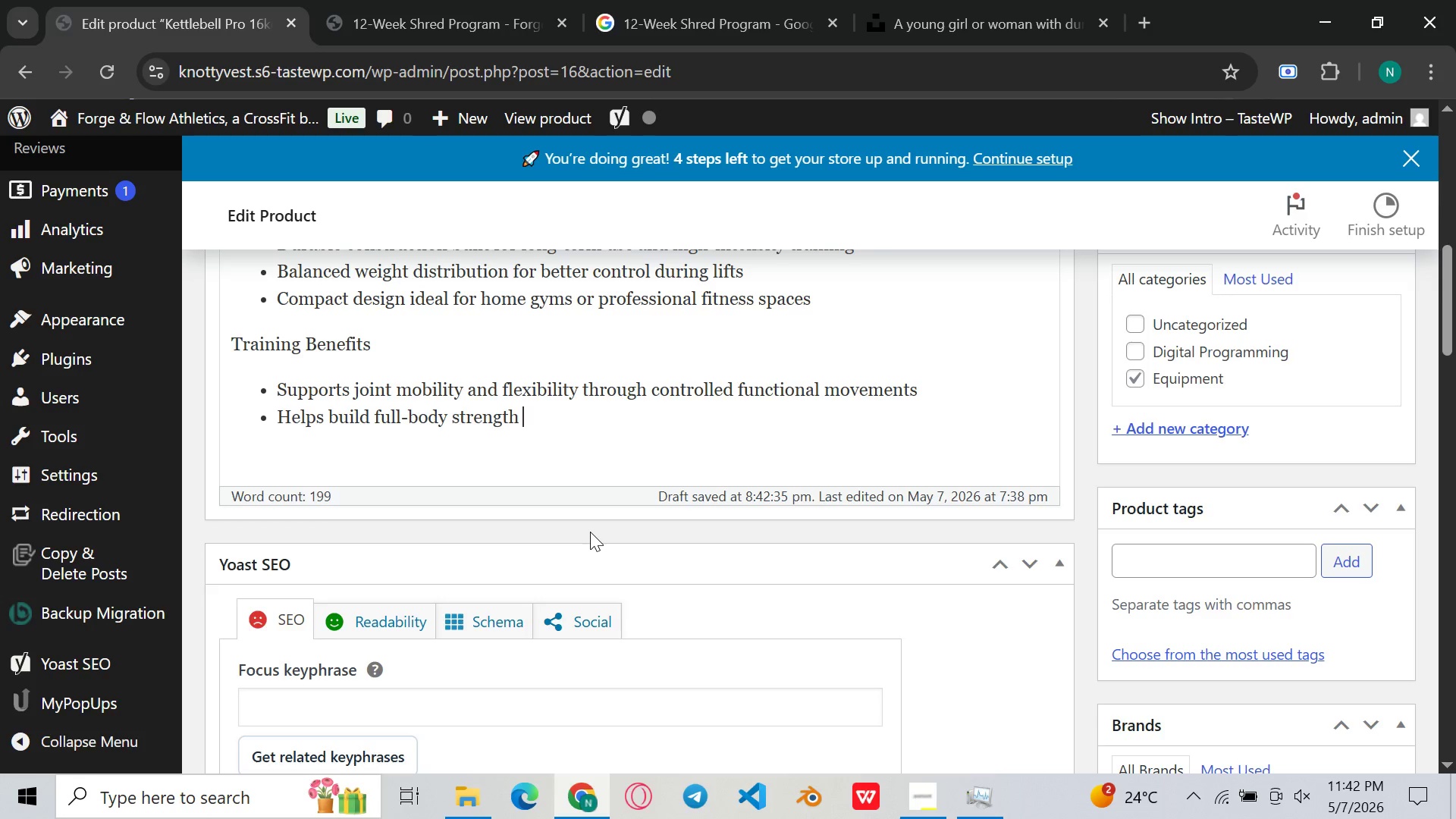 
key(Backspace)
type(, particulartly in the)
 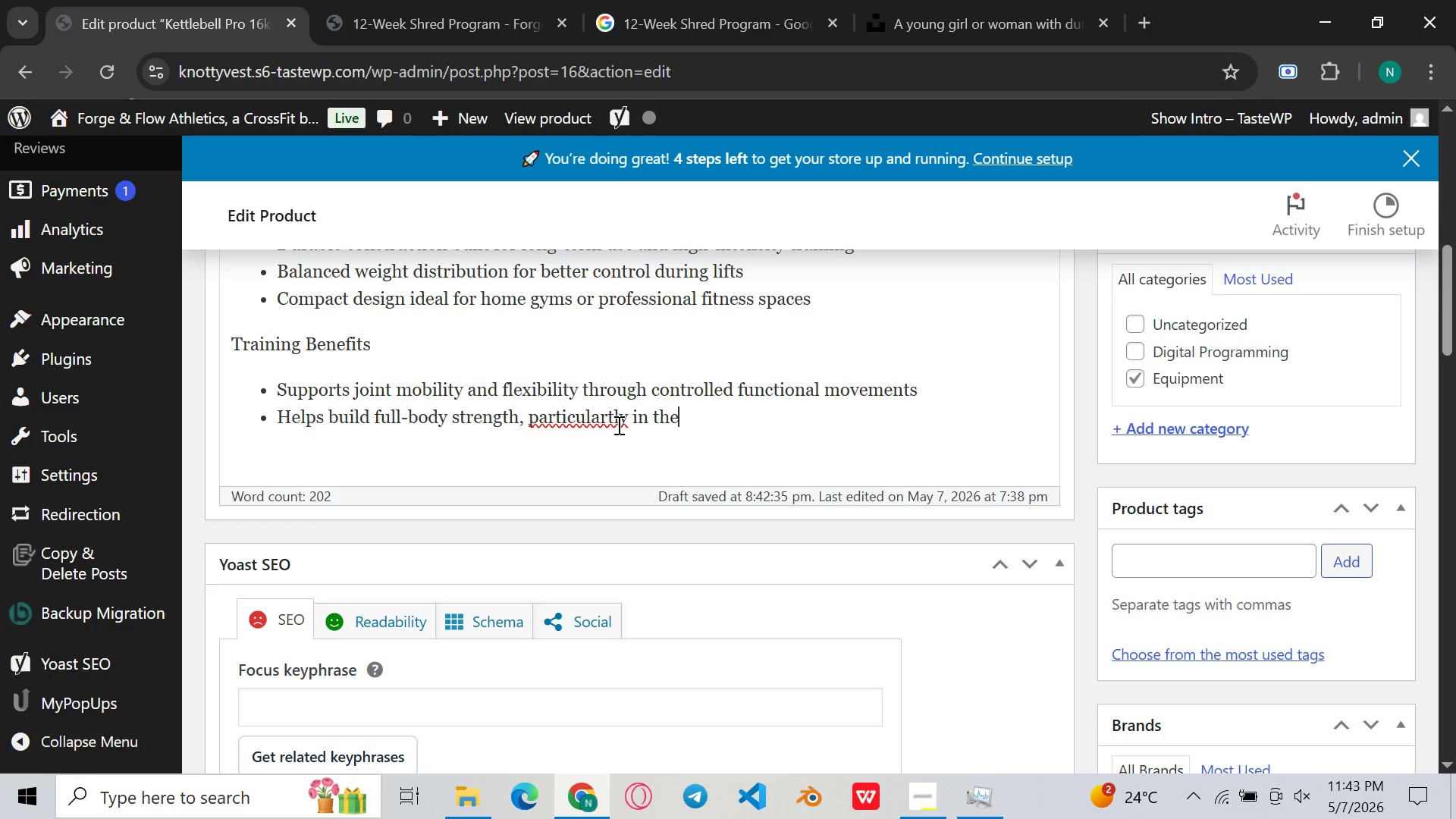 
wait(7.42)
 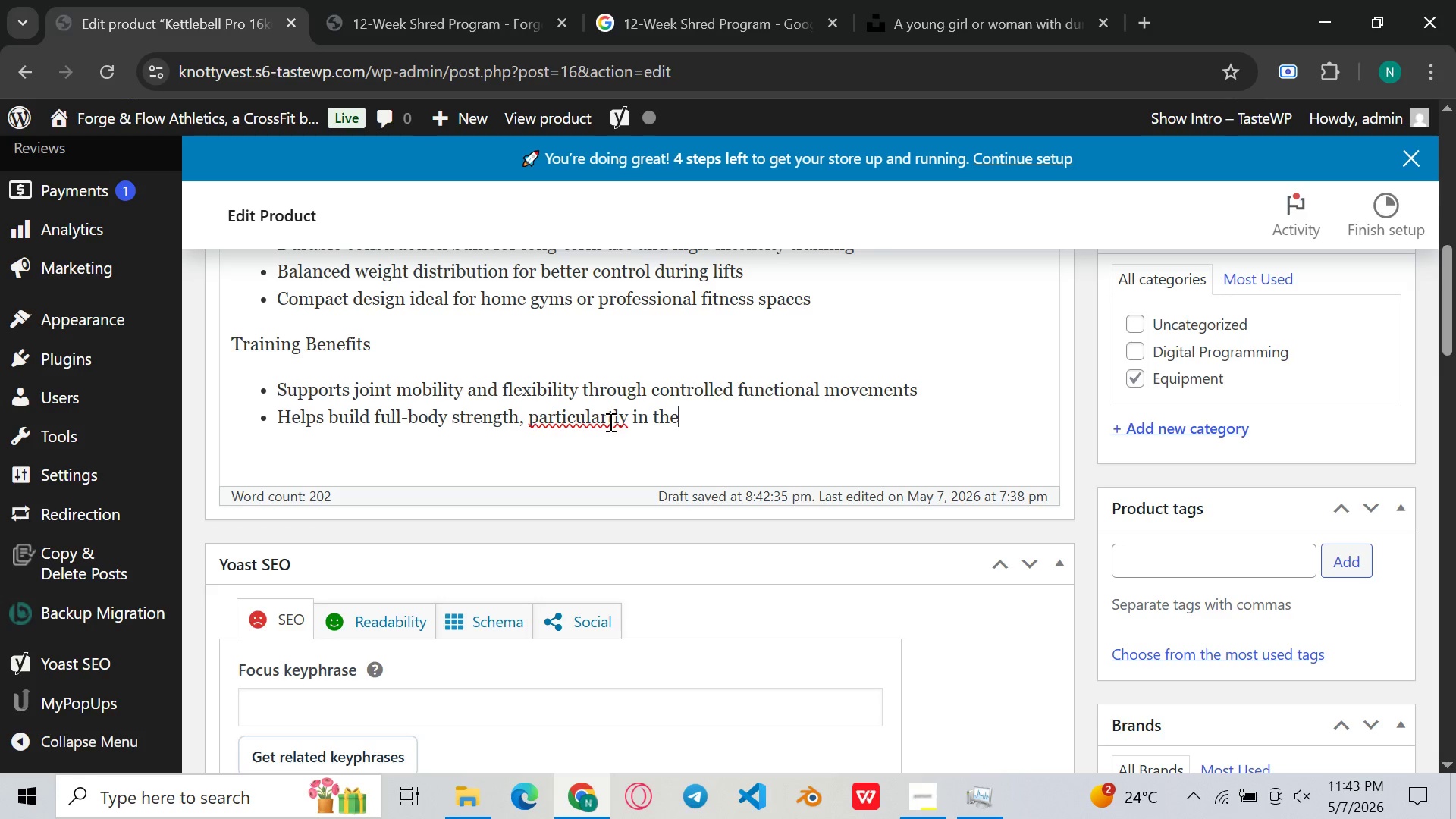 
left_click([610, 424])
 